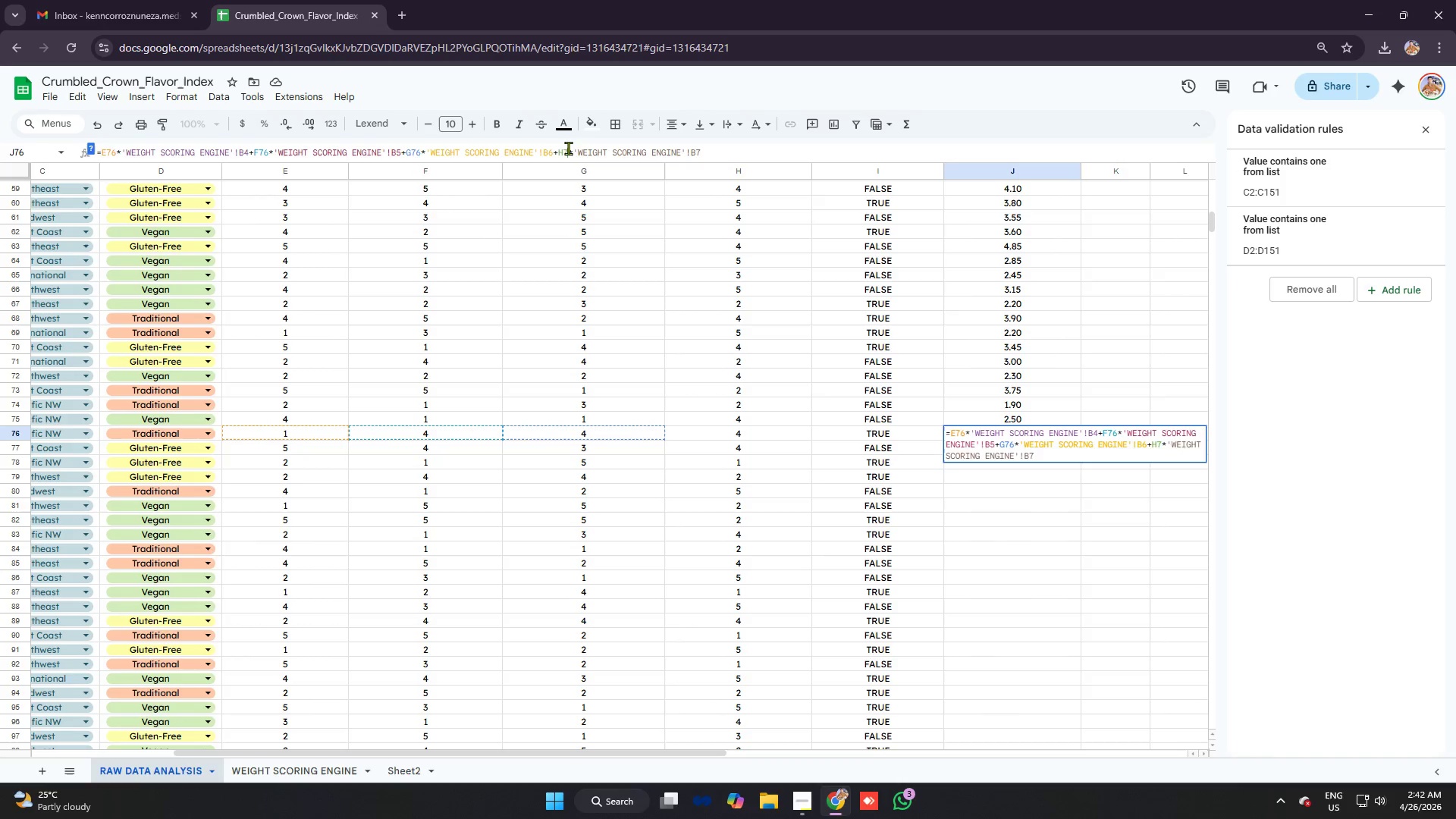 
key(6)
 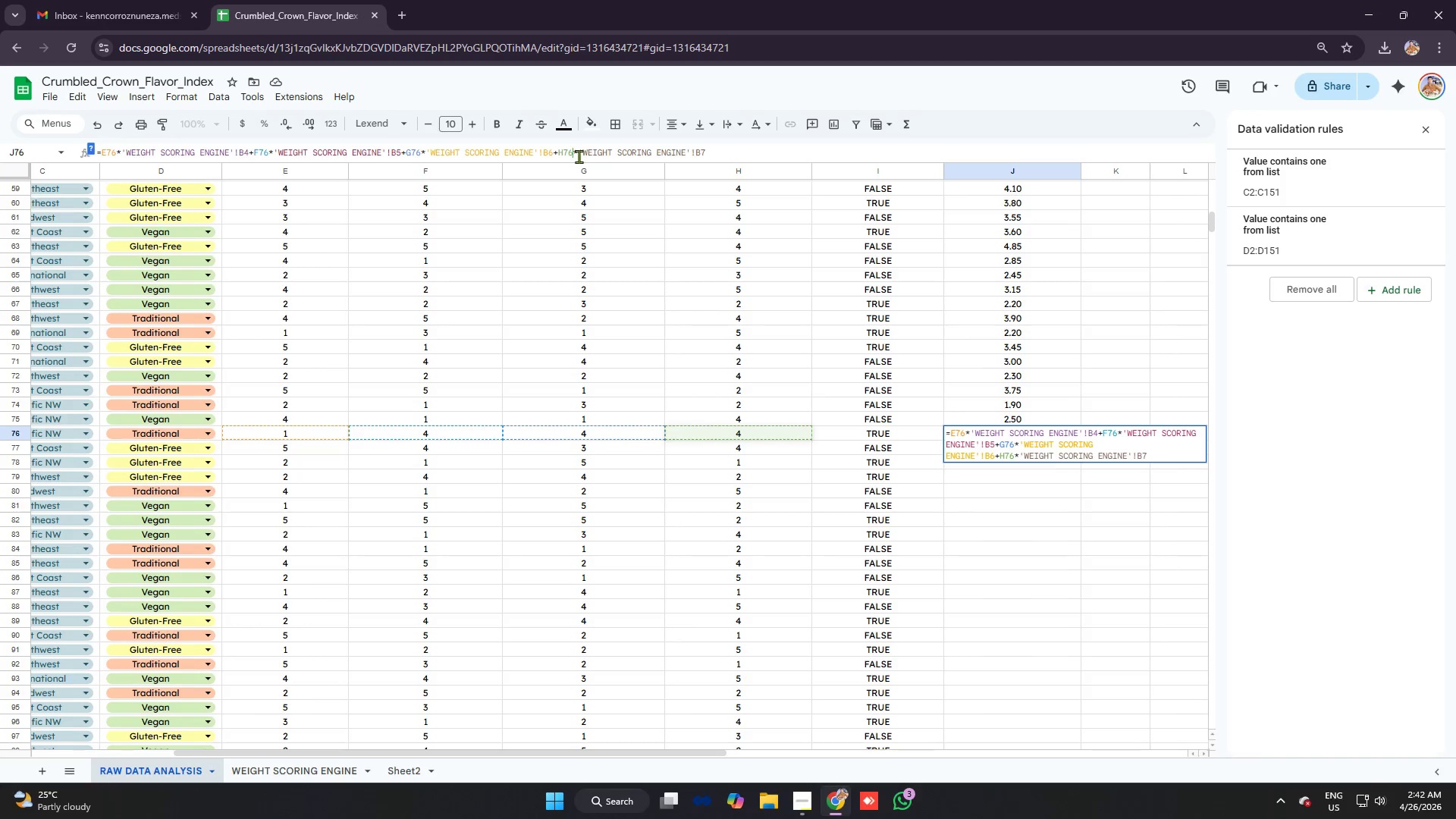 
key(Enter)
 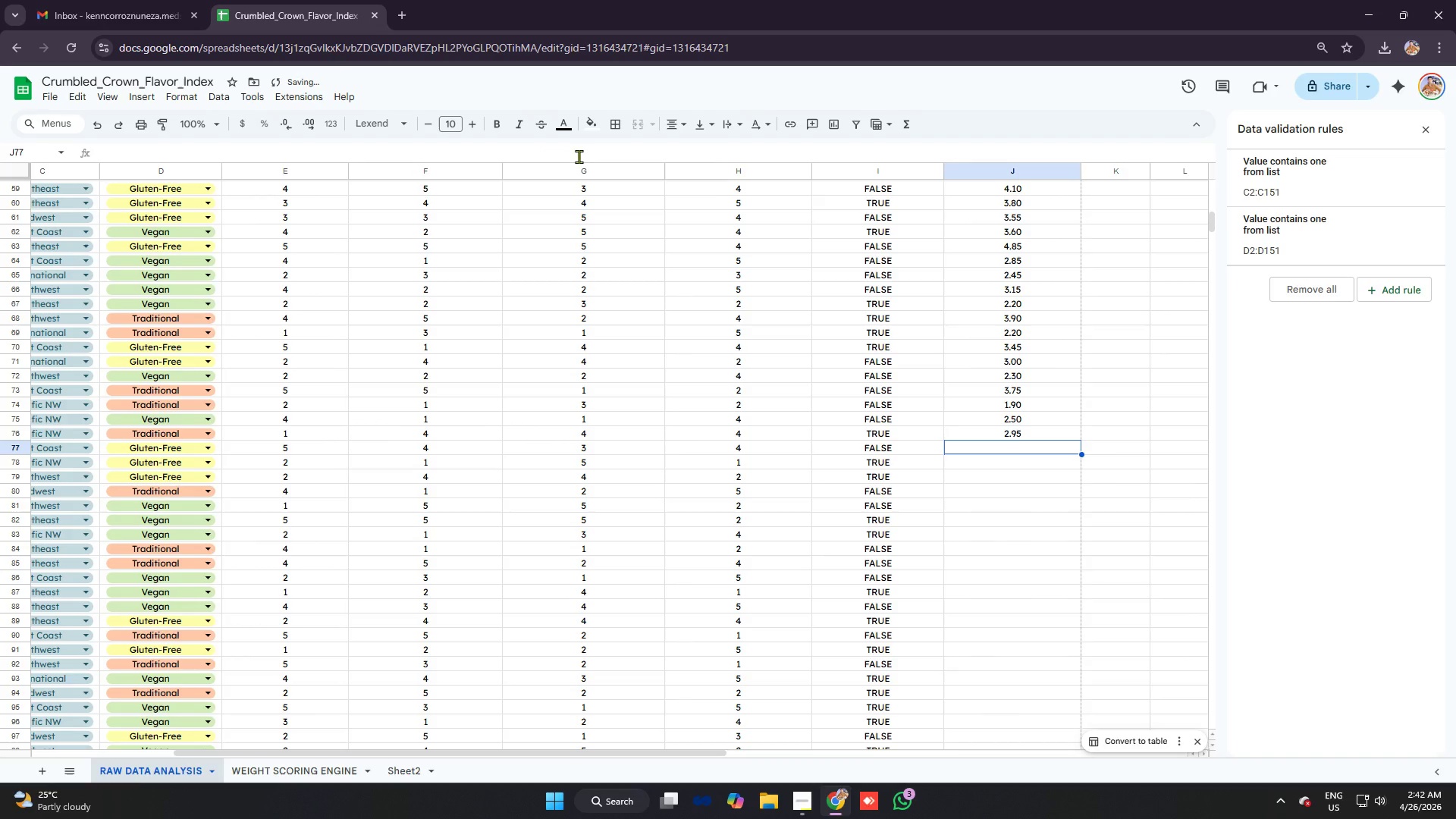 
key(Control+ControlLeft)
 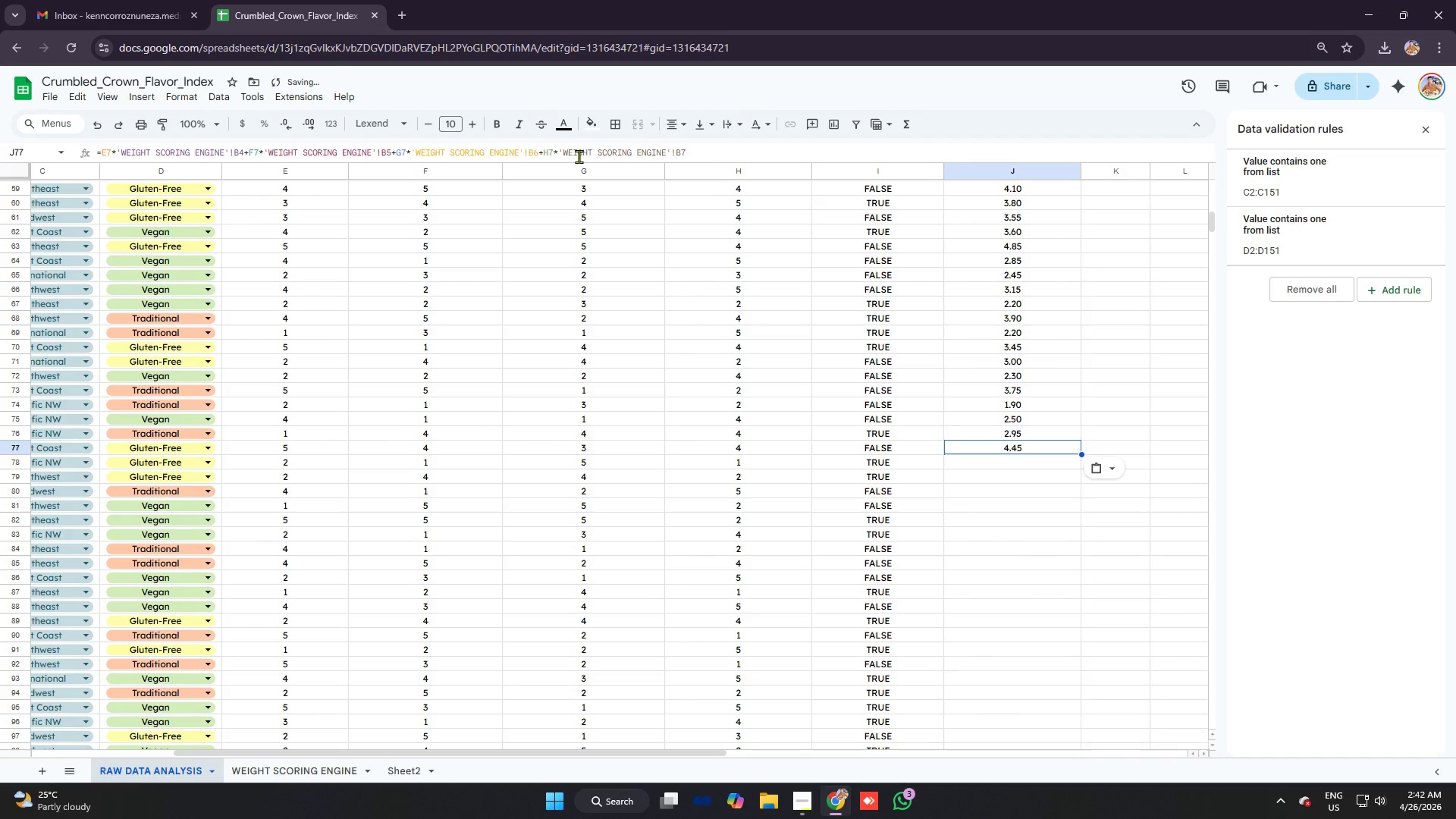 
key(Control+V)
 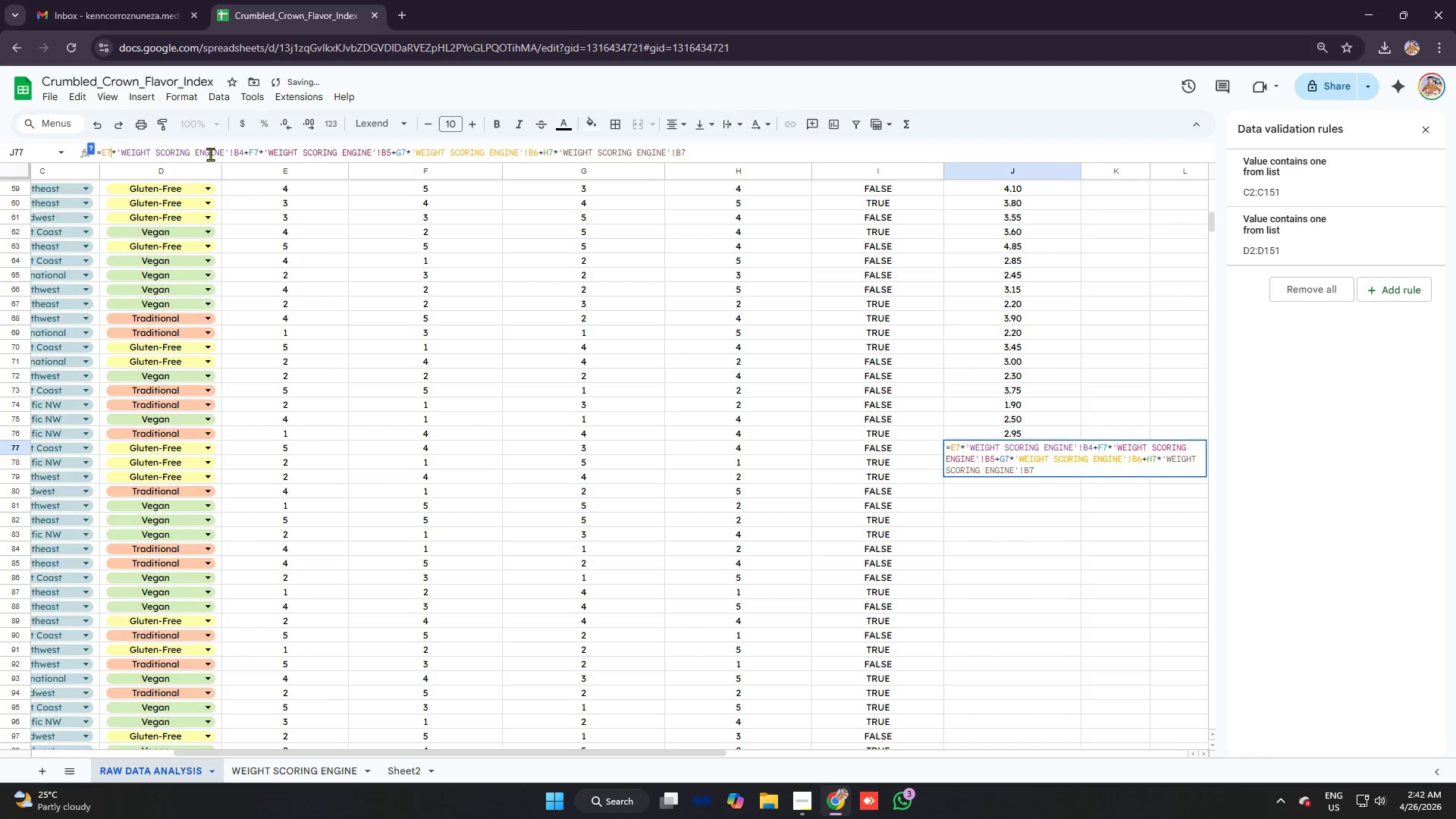 
key(7)
 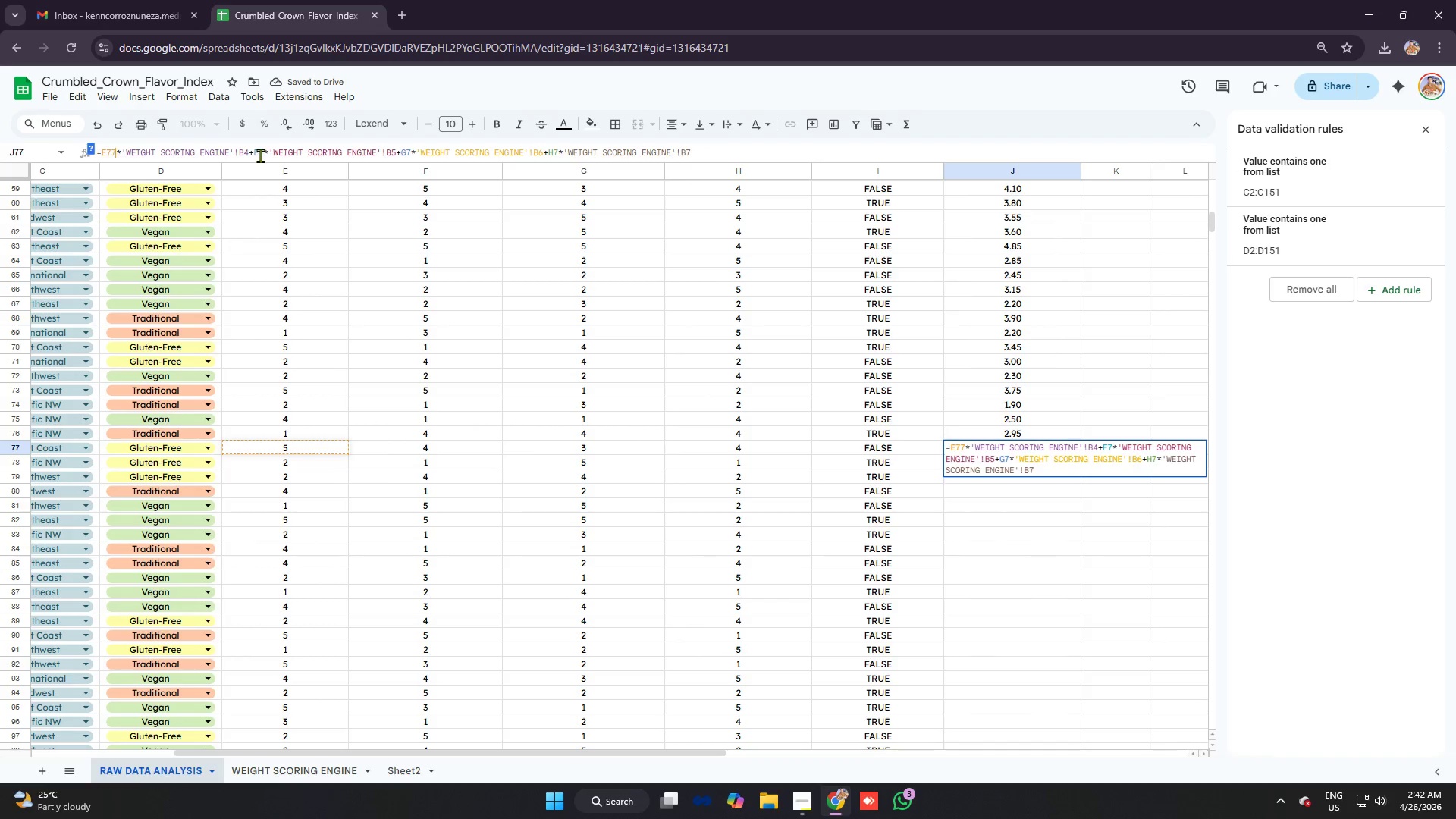 
left_click([259, 152])
 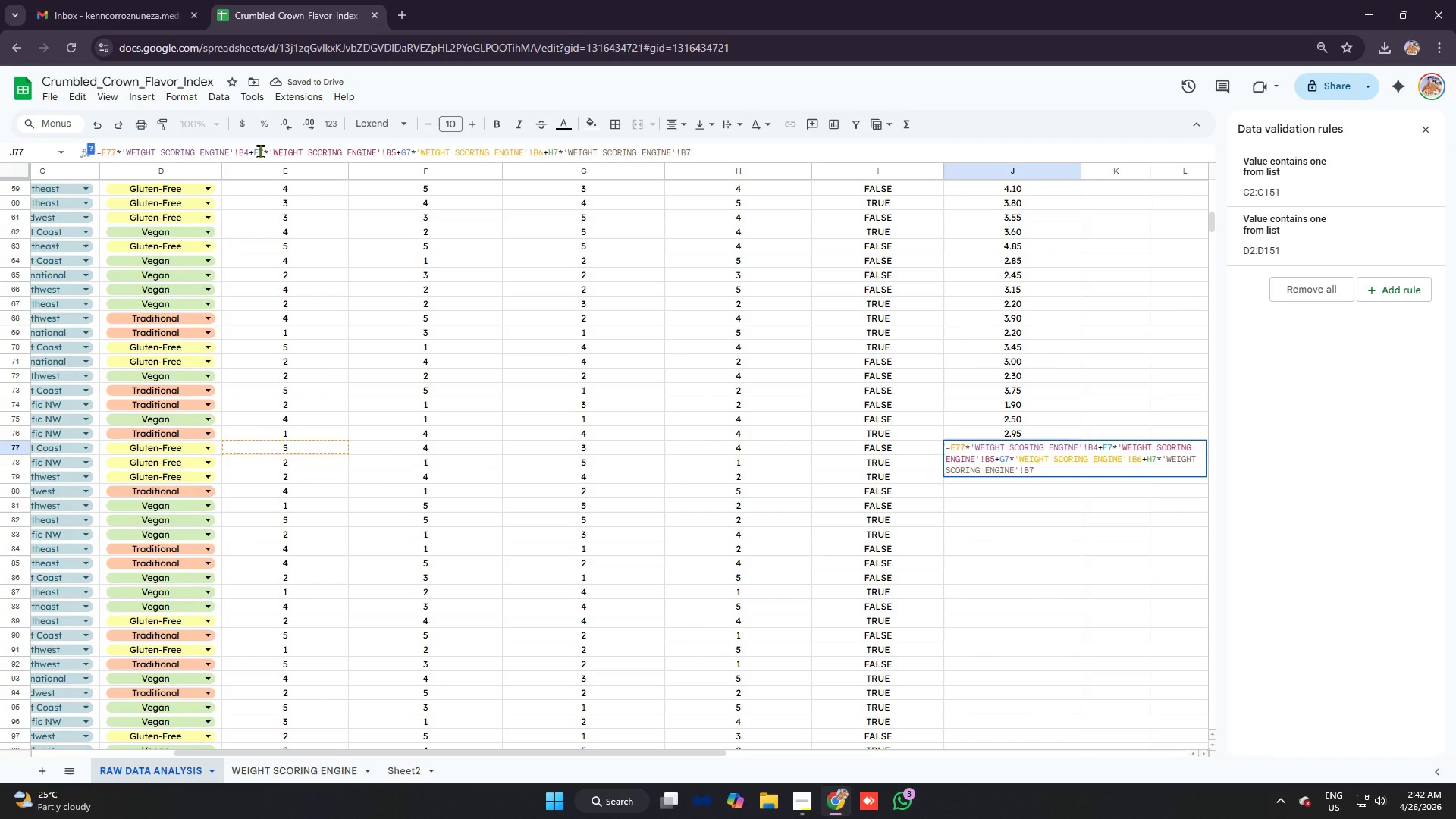 
key(ArrowRight)
 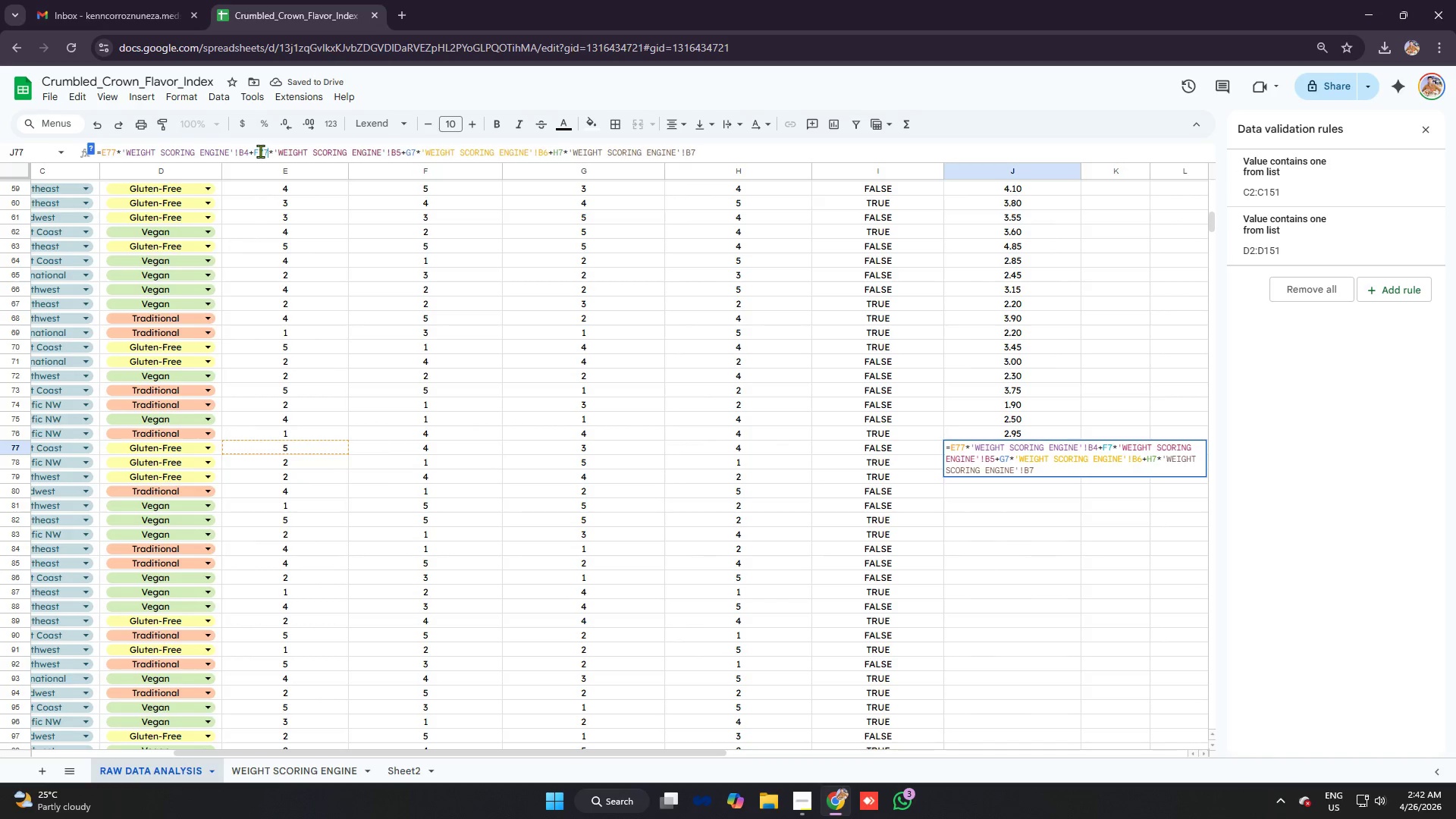 
key(7)
 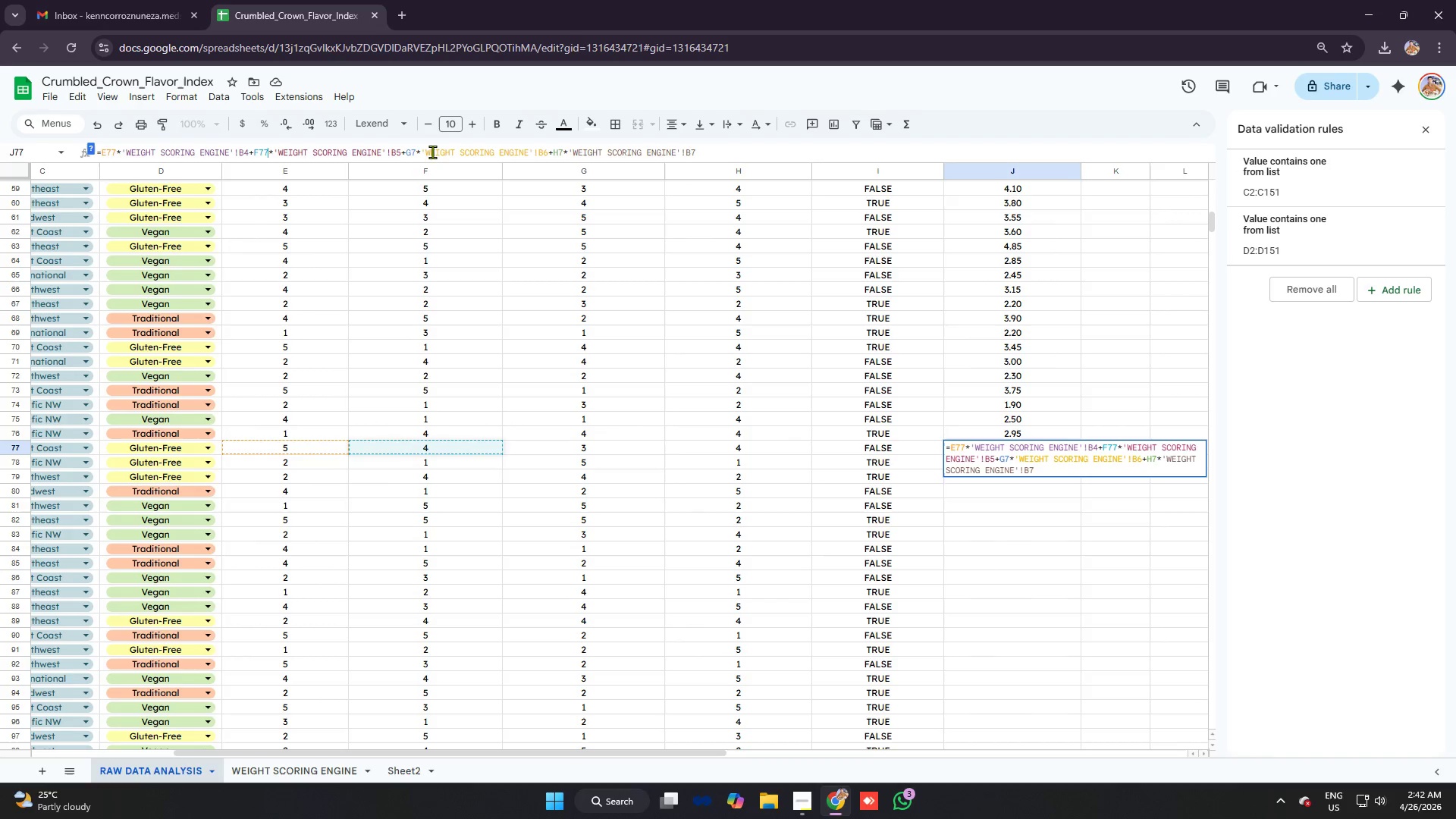 
left_click([414, 152])
 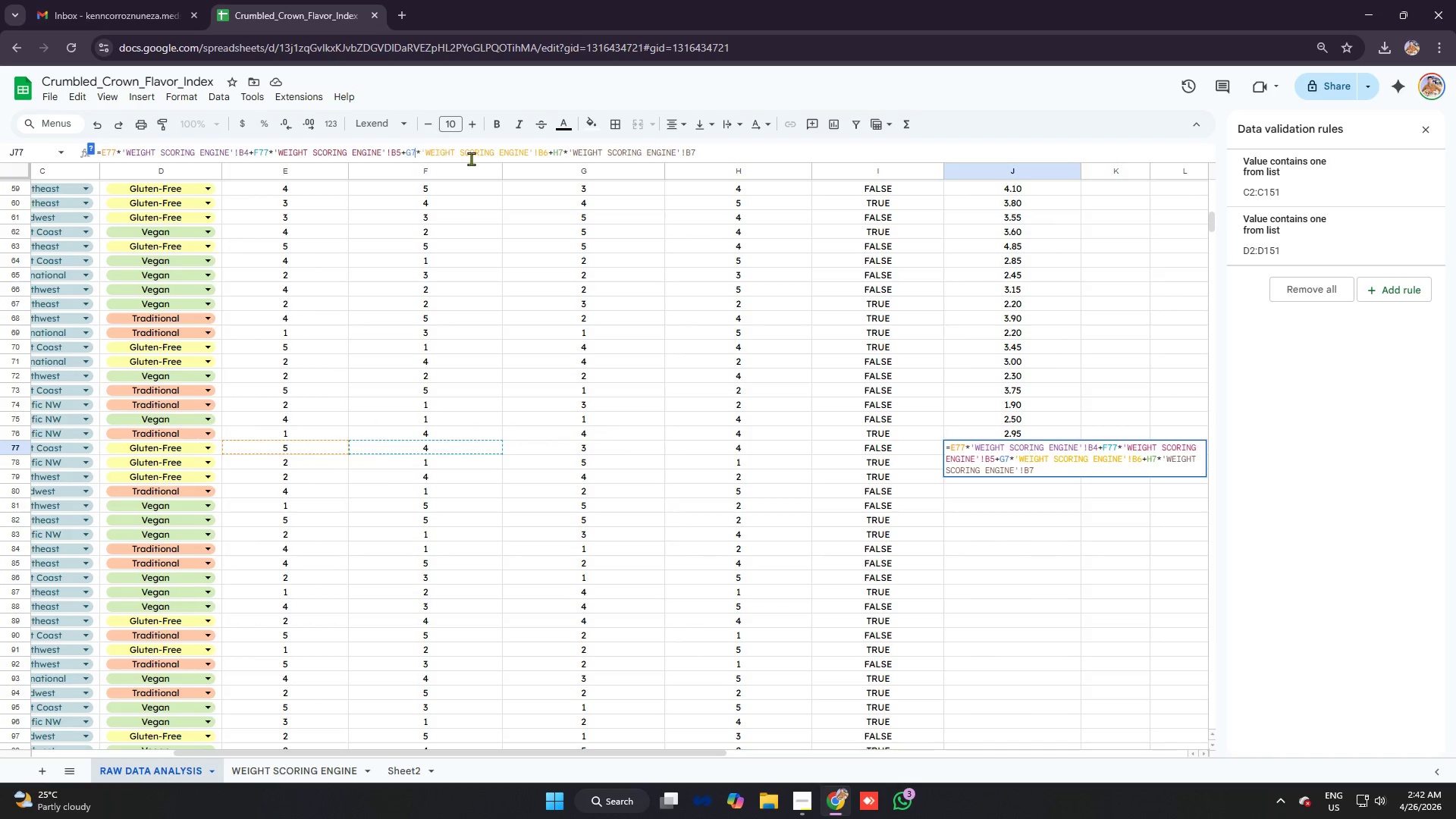 
key(7)
 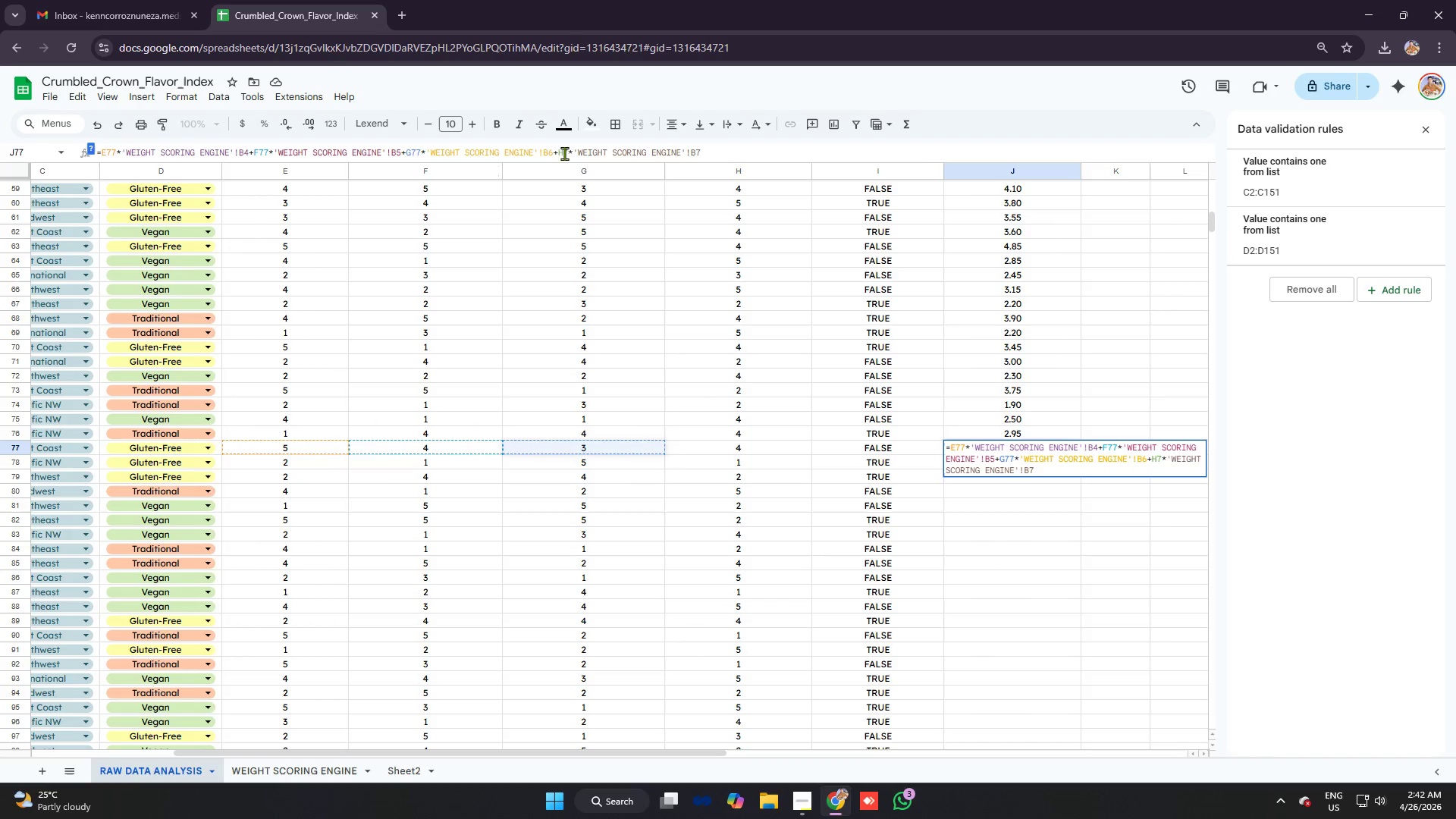 
left_click([568, 152])
 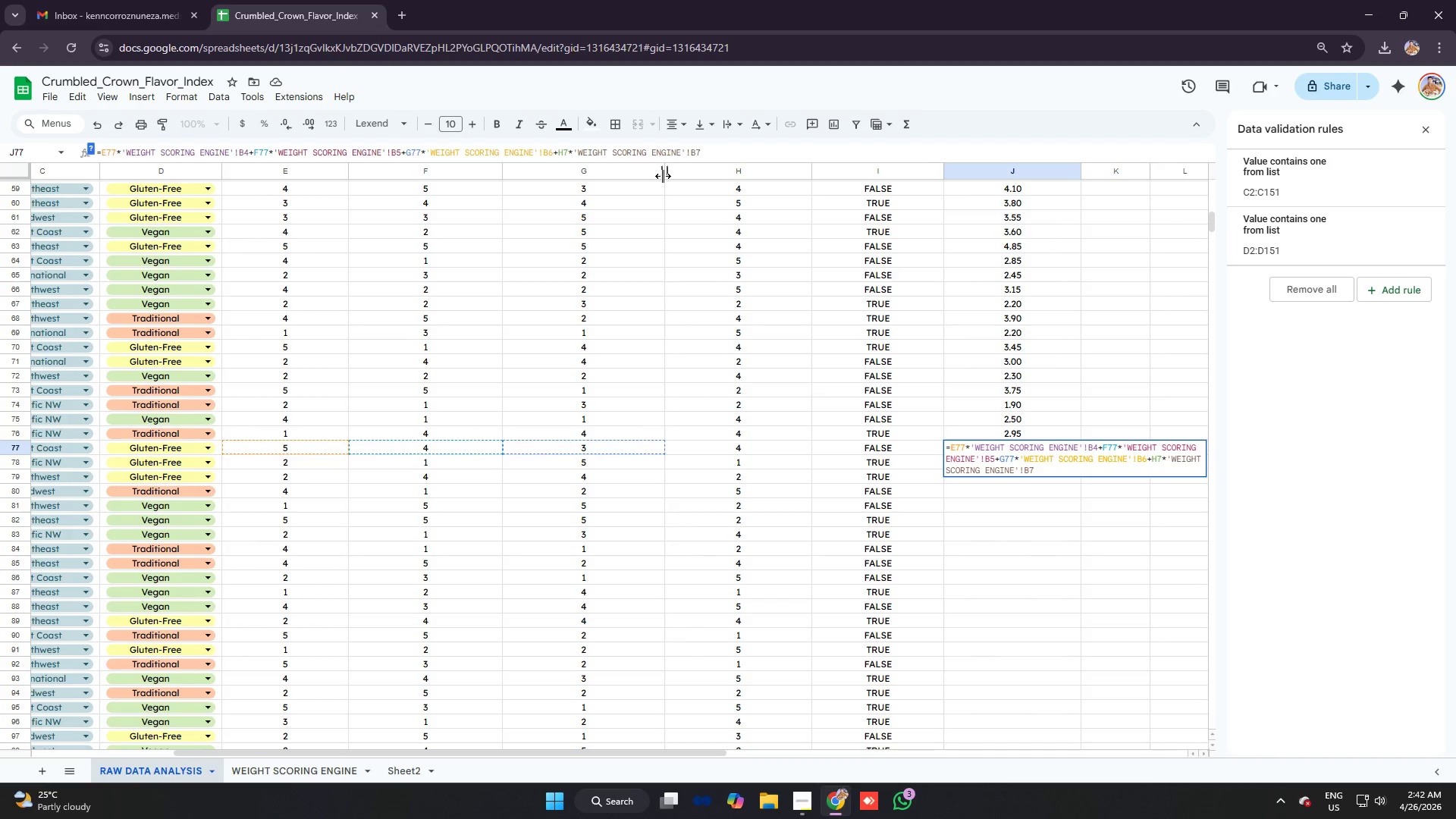 
key(7)
 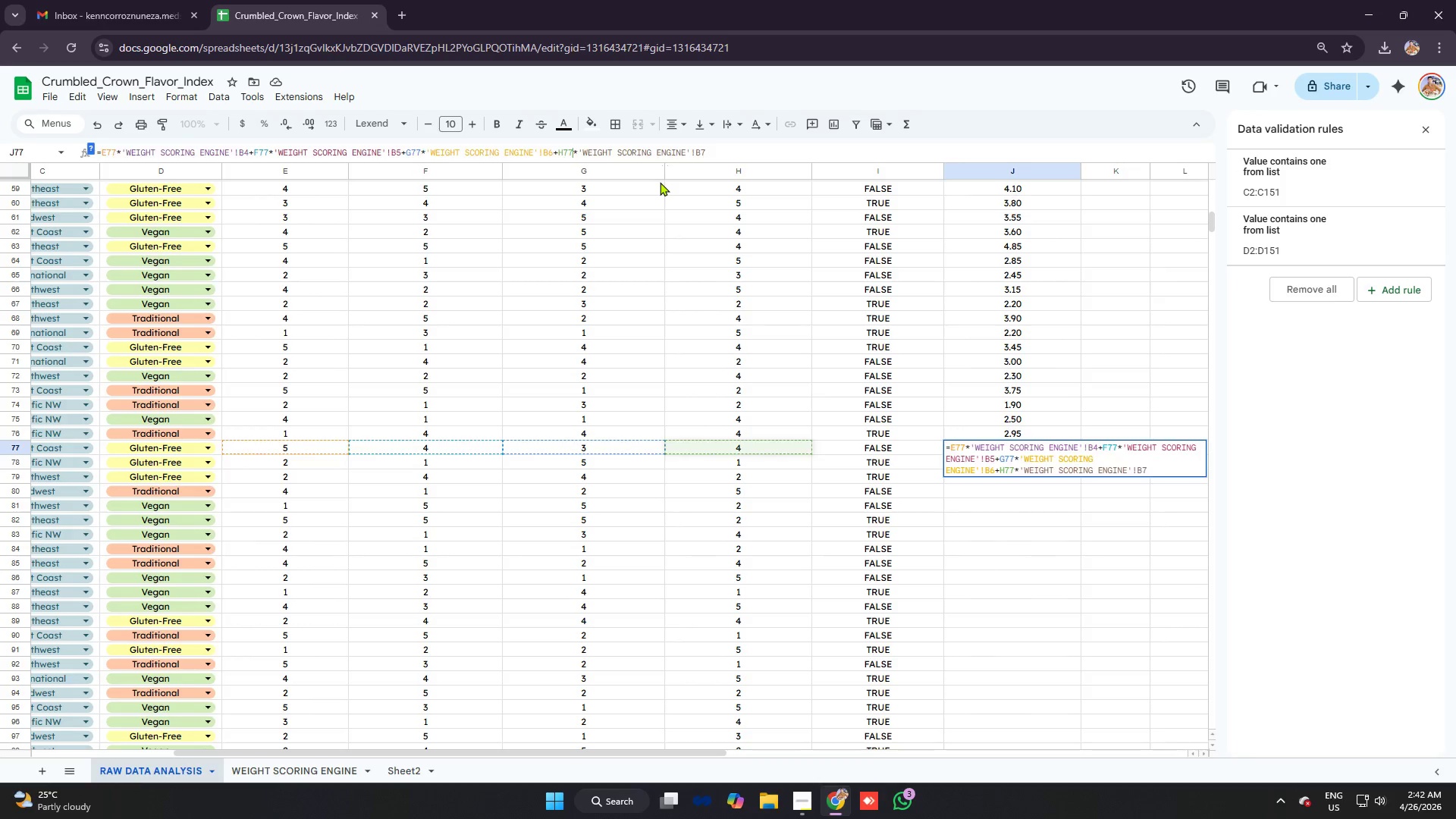 
key(Enter)
 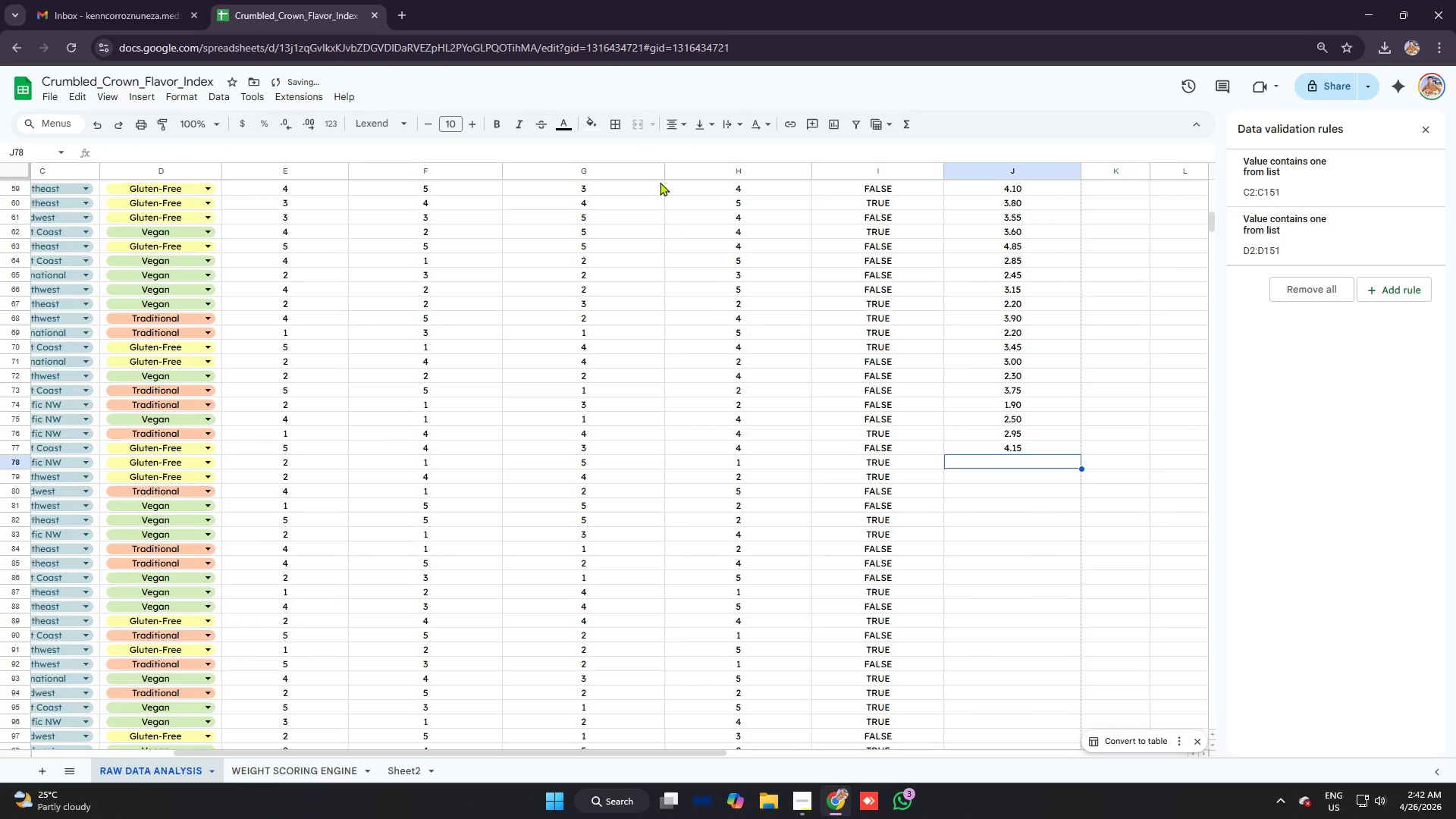 
key(Control+ControlLeft)
 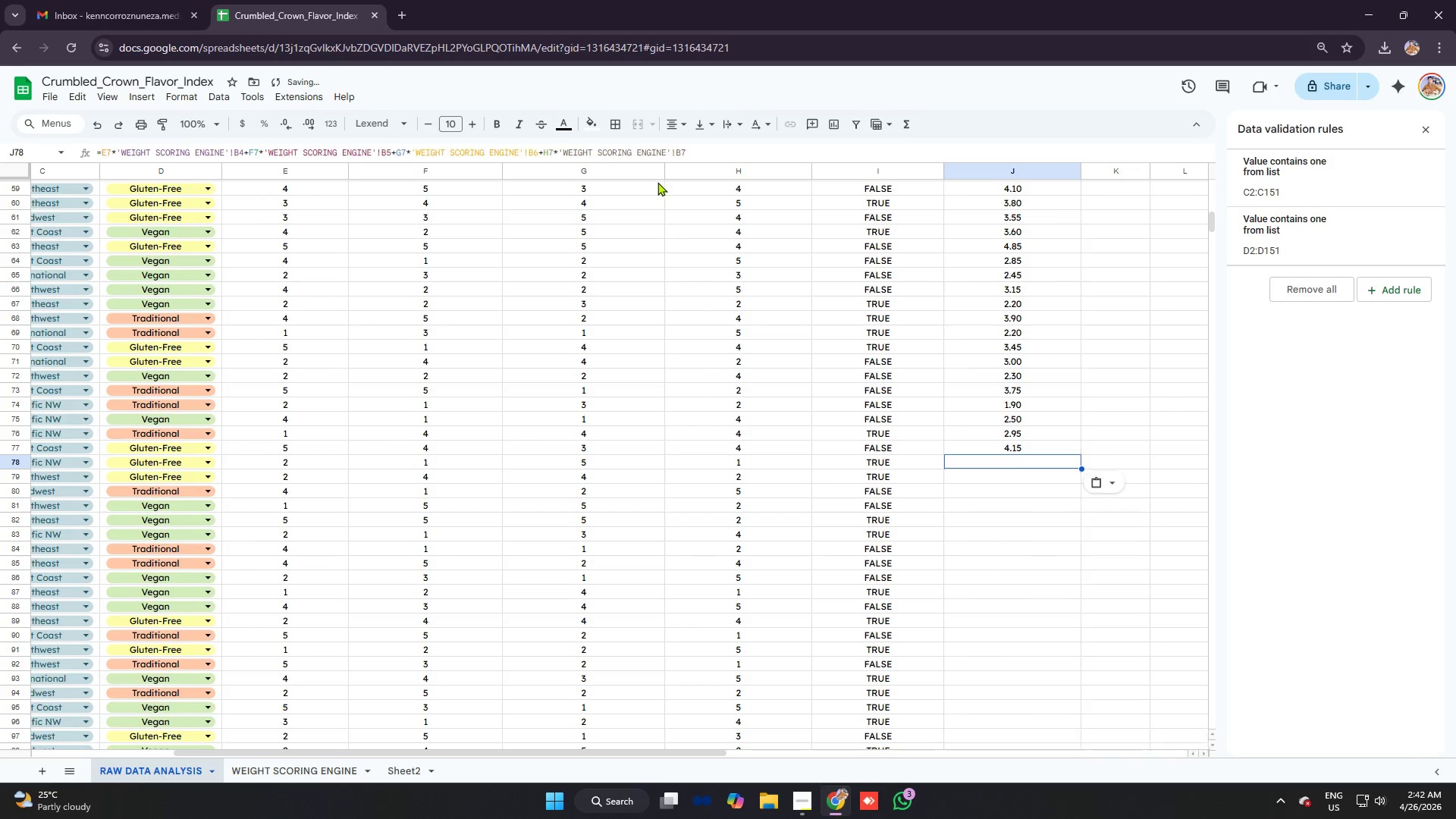 
key(Control+V)
 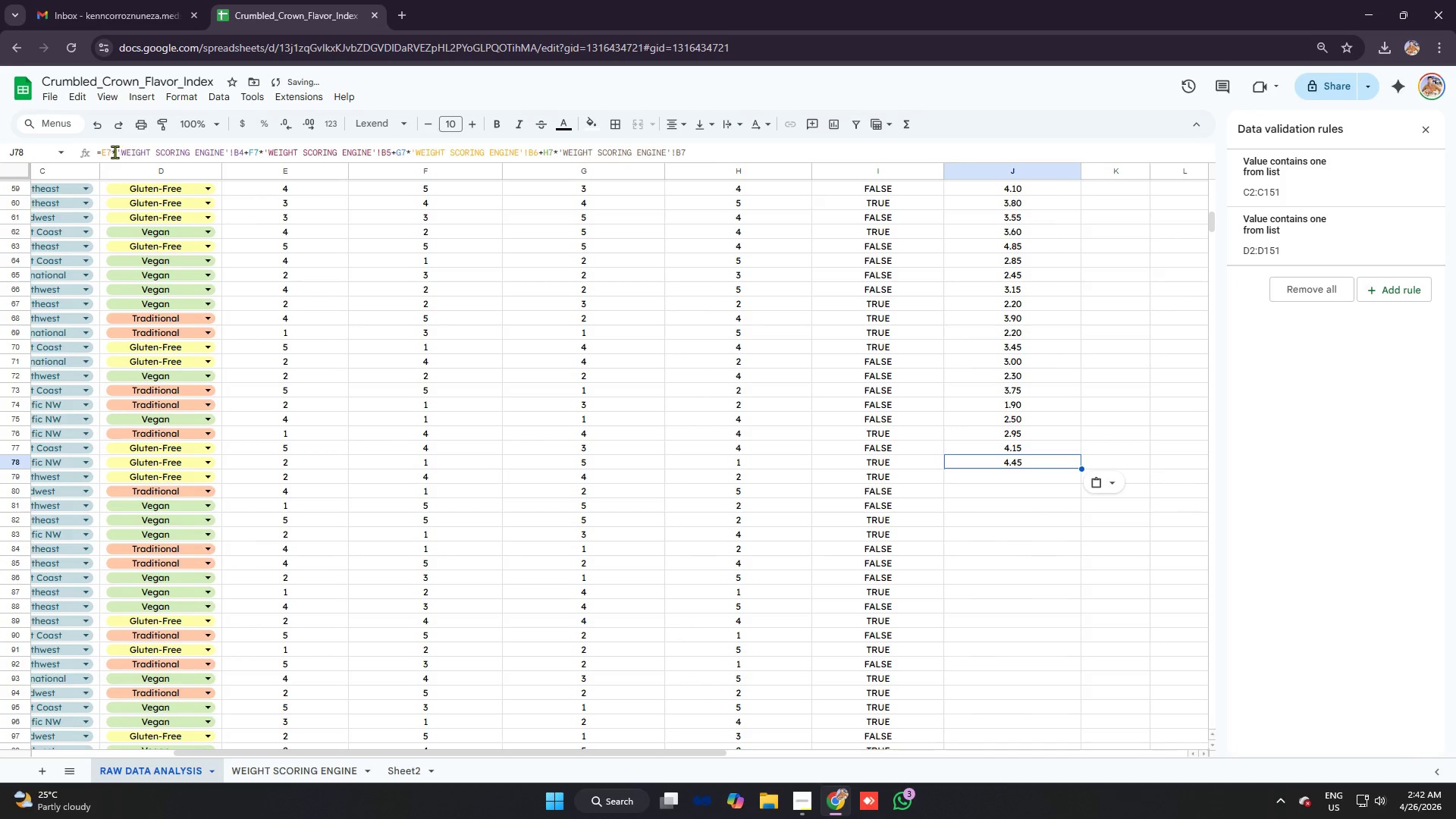 
left_click([111, 150])
 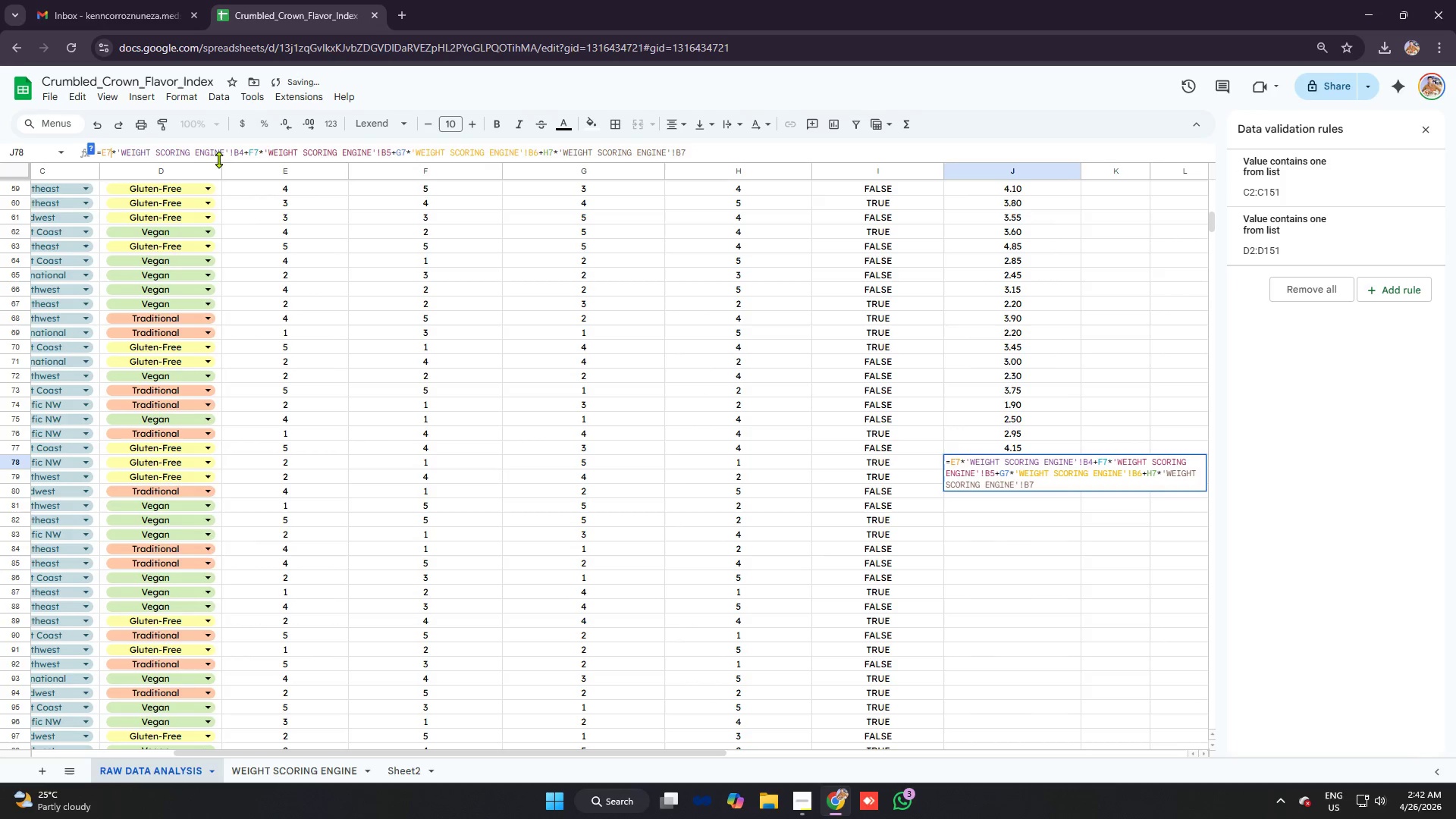 
key(8)
 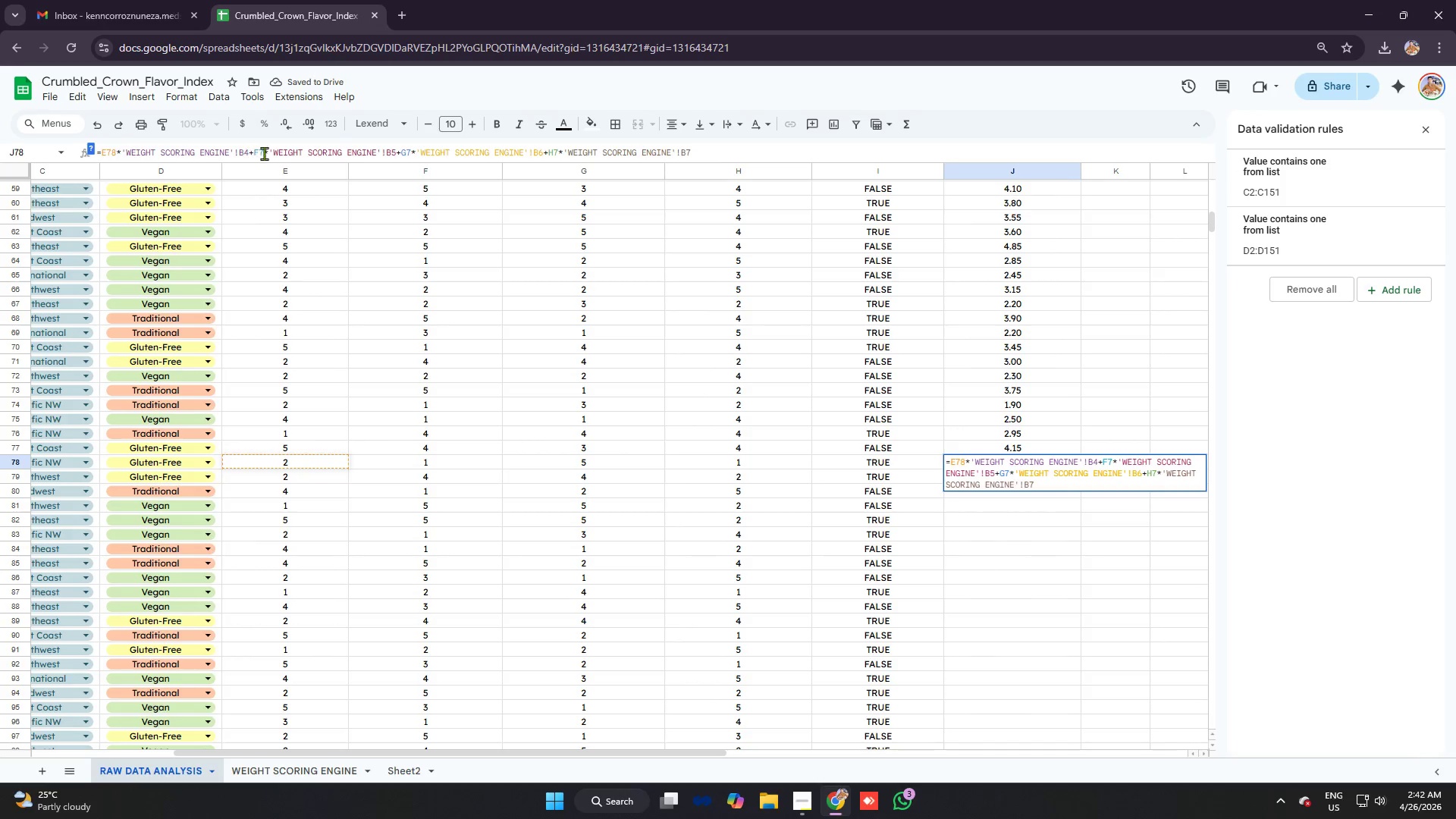 
left_click([265, 153])
 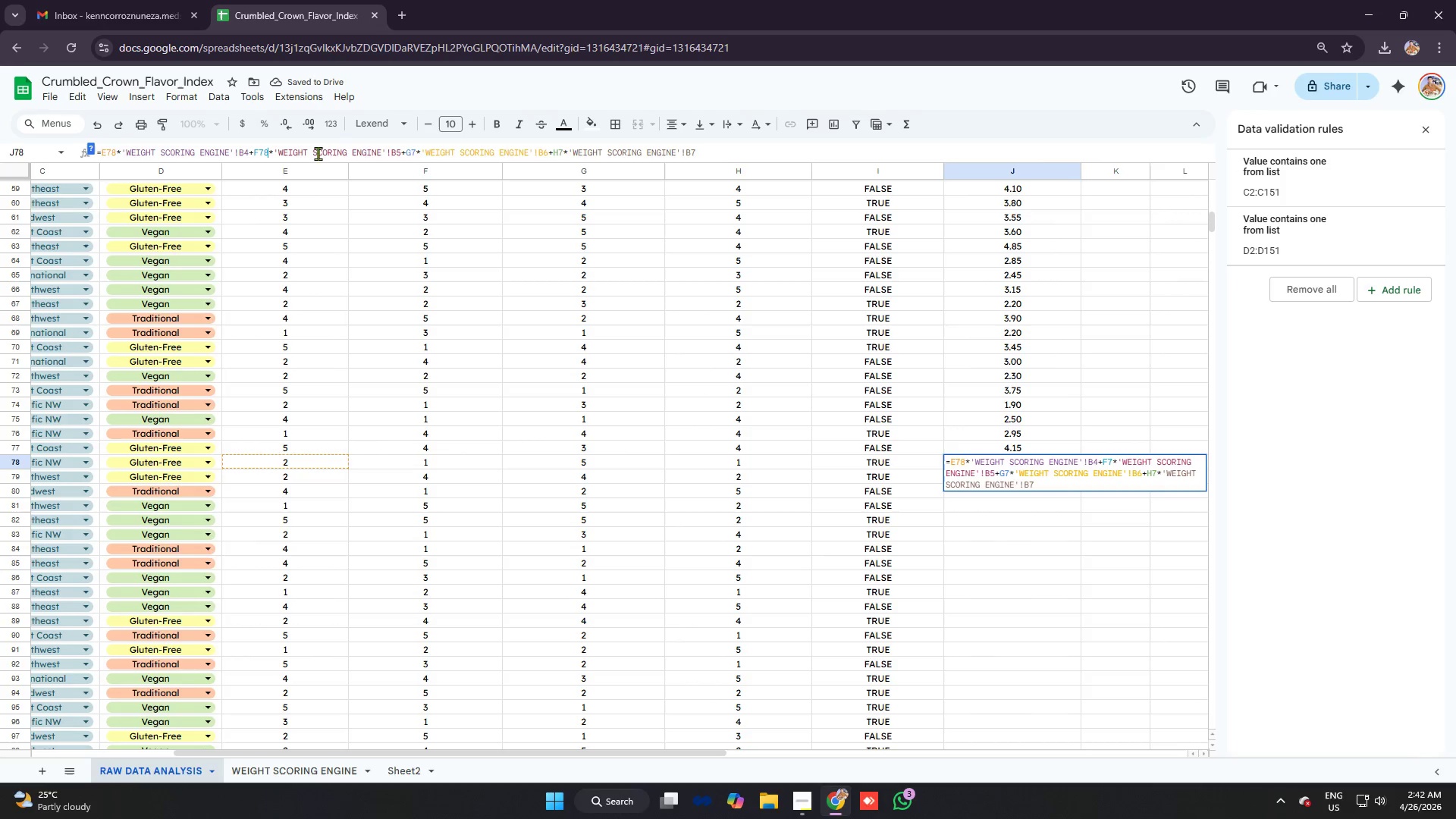 
key(8)
 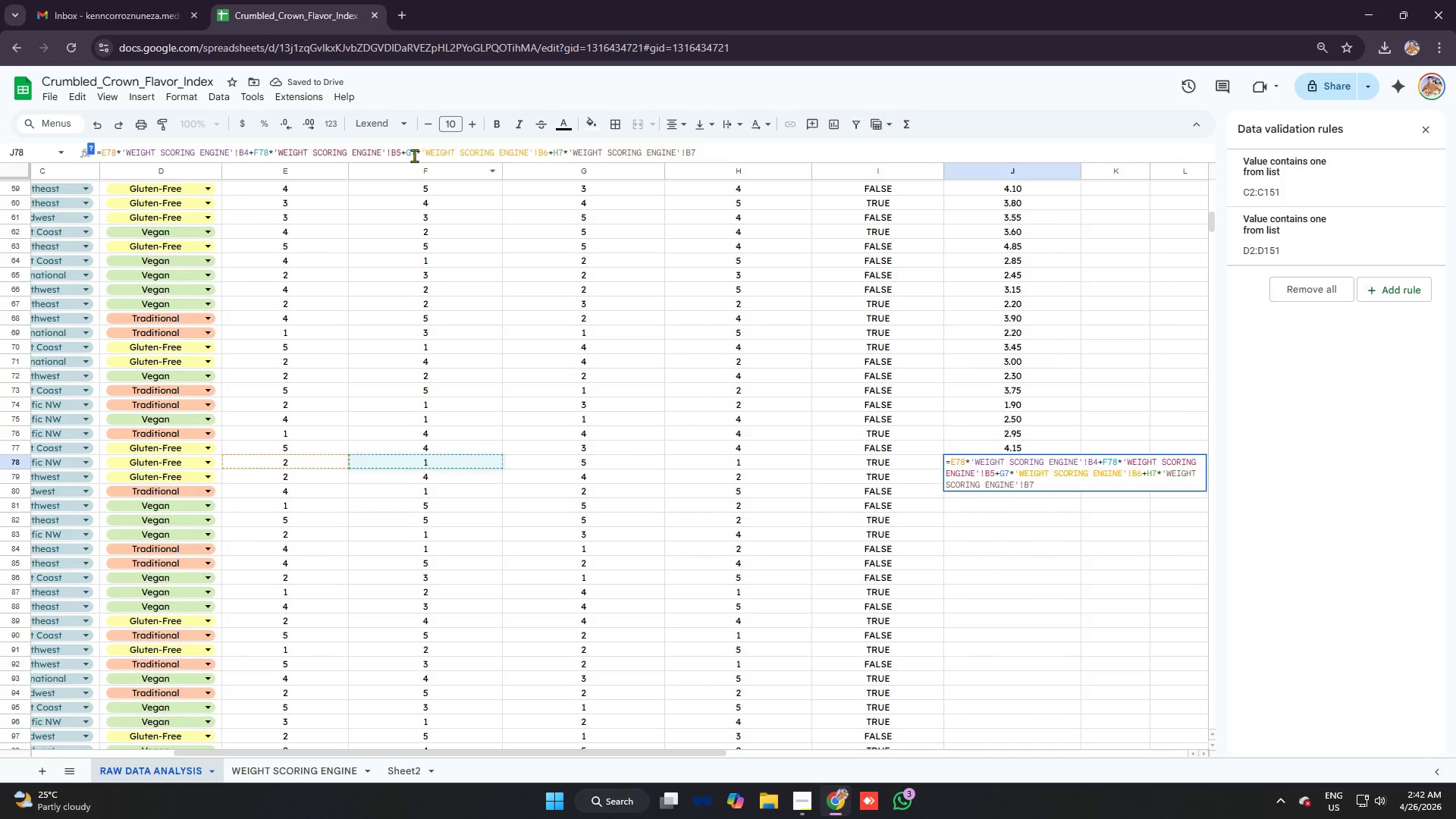 
left_click([414, 155])
 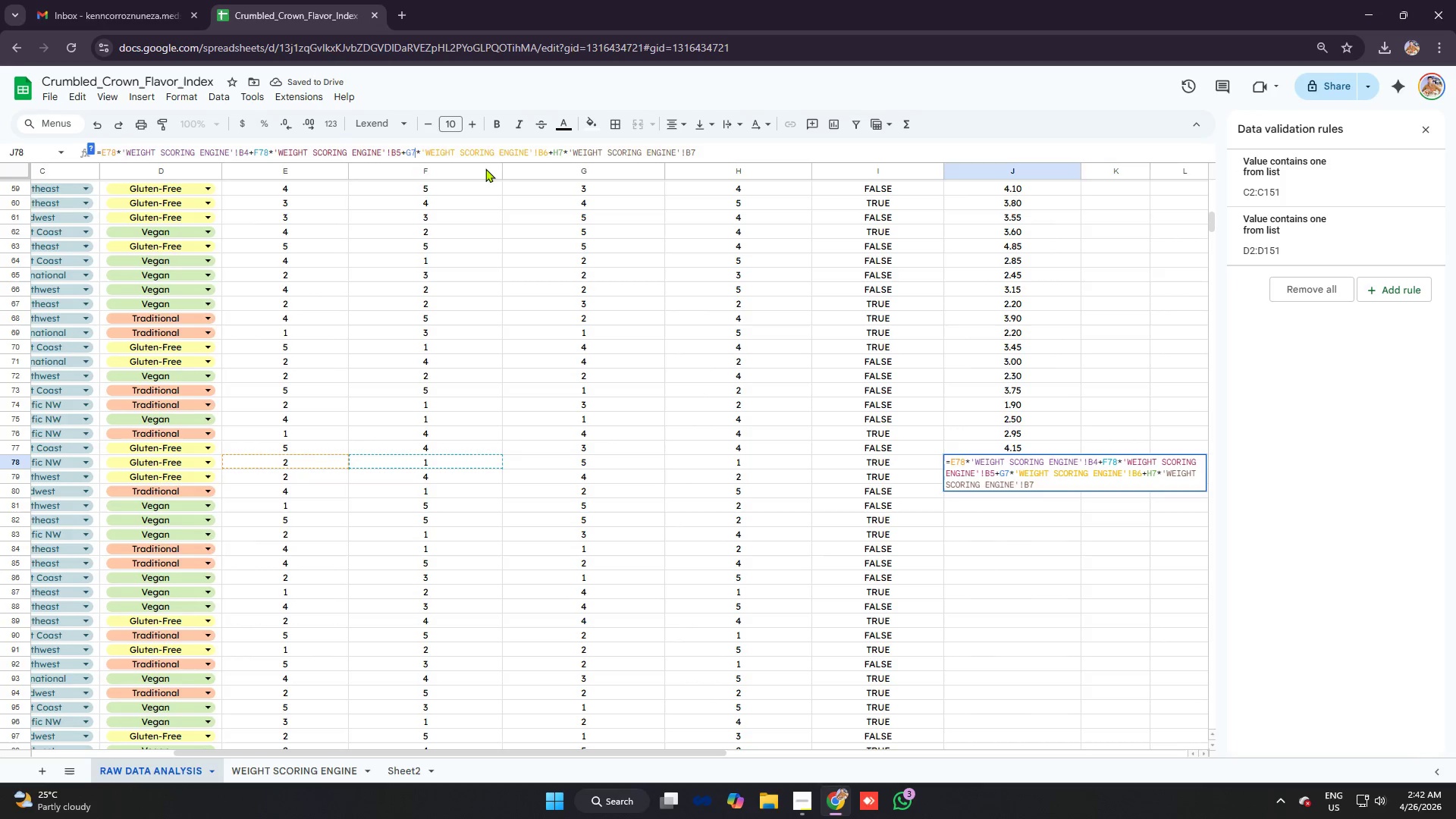 
key(8)
 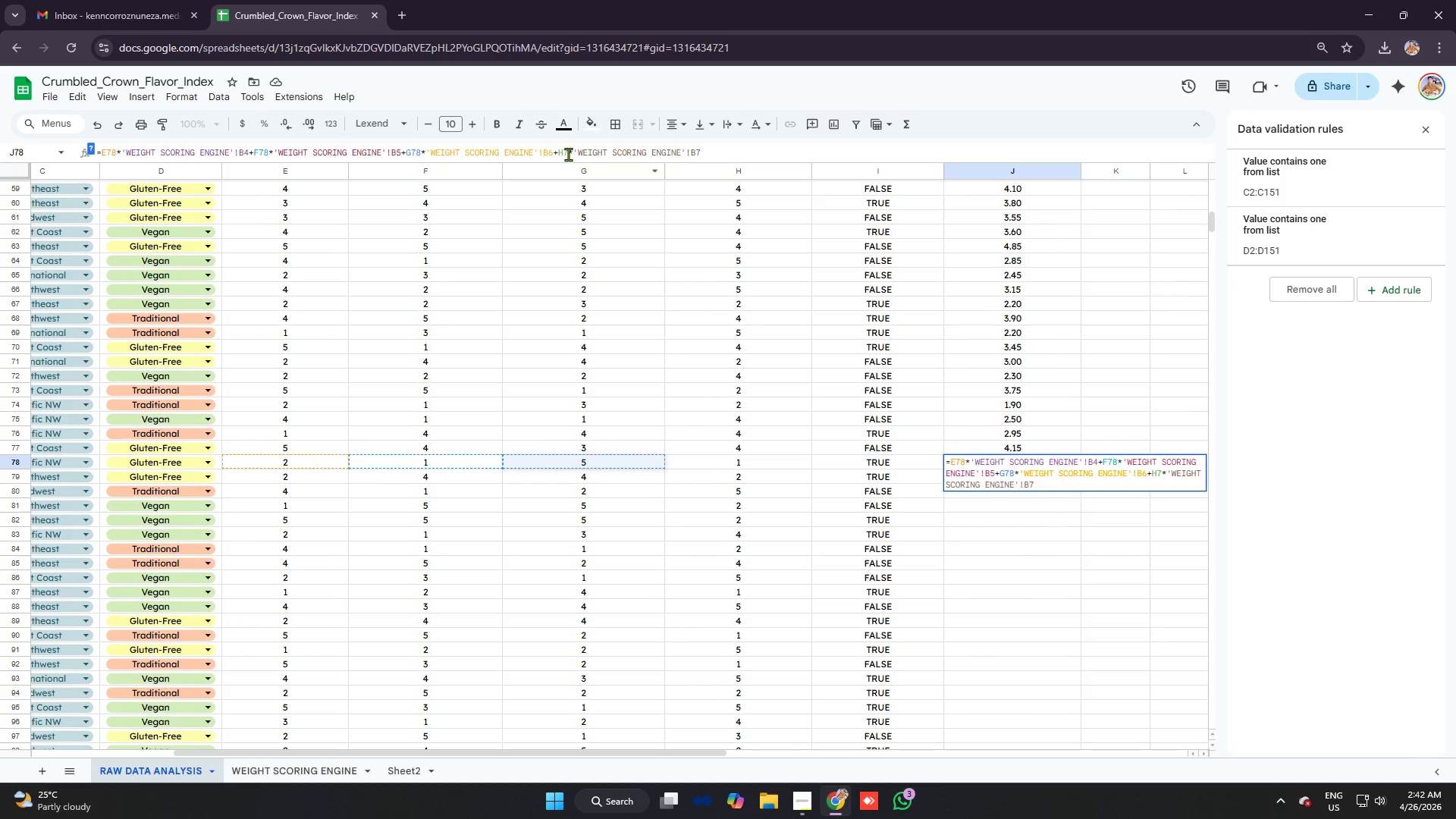 
left_click([568, 152])
 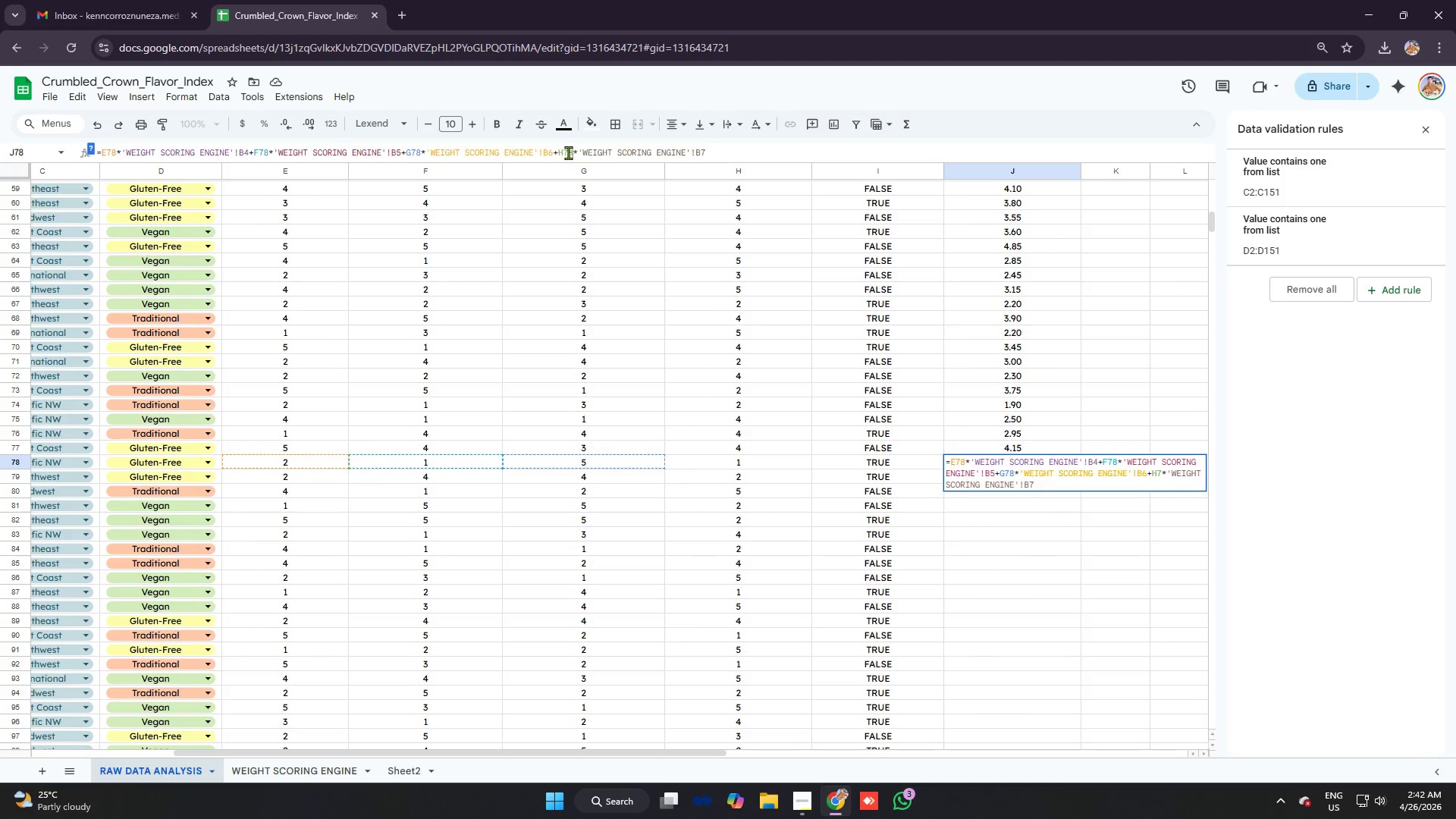 
key(8)
 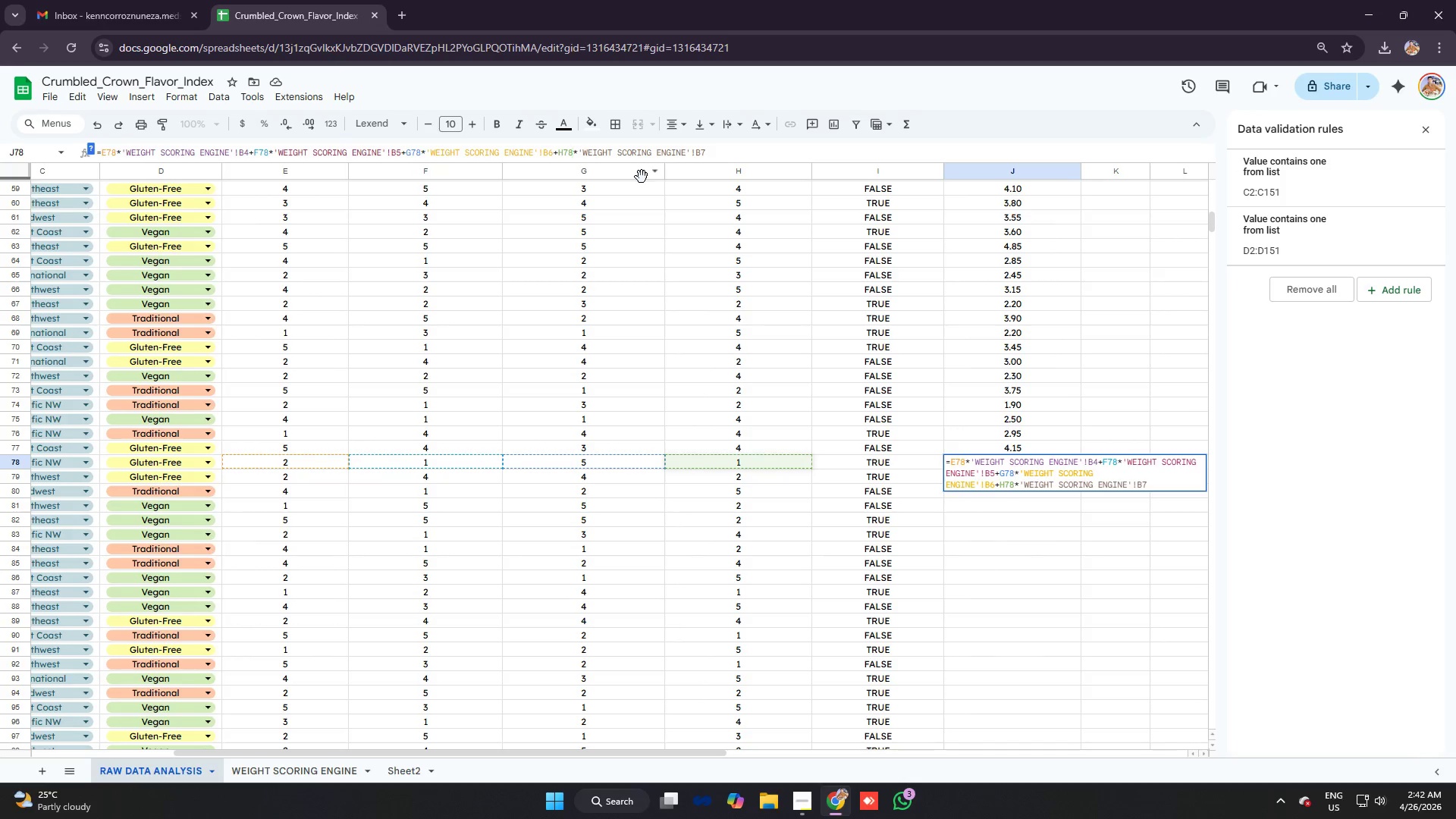 
key(Enter)
 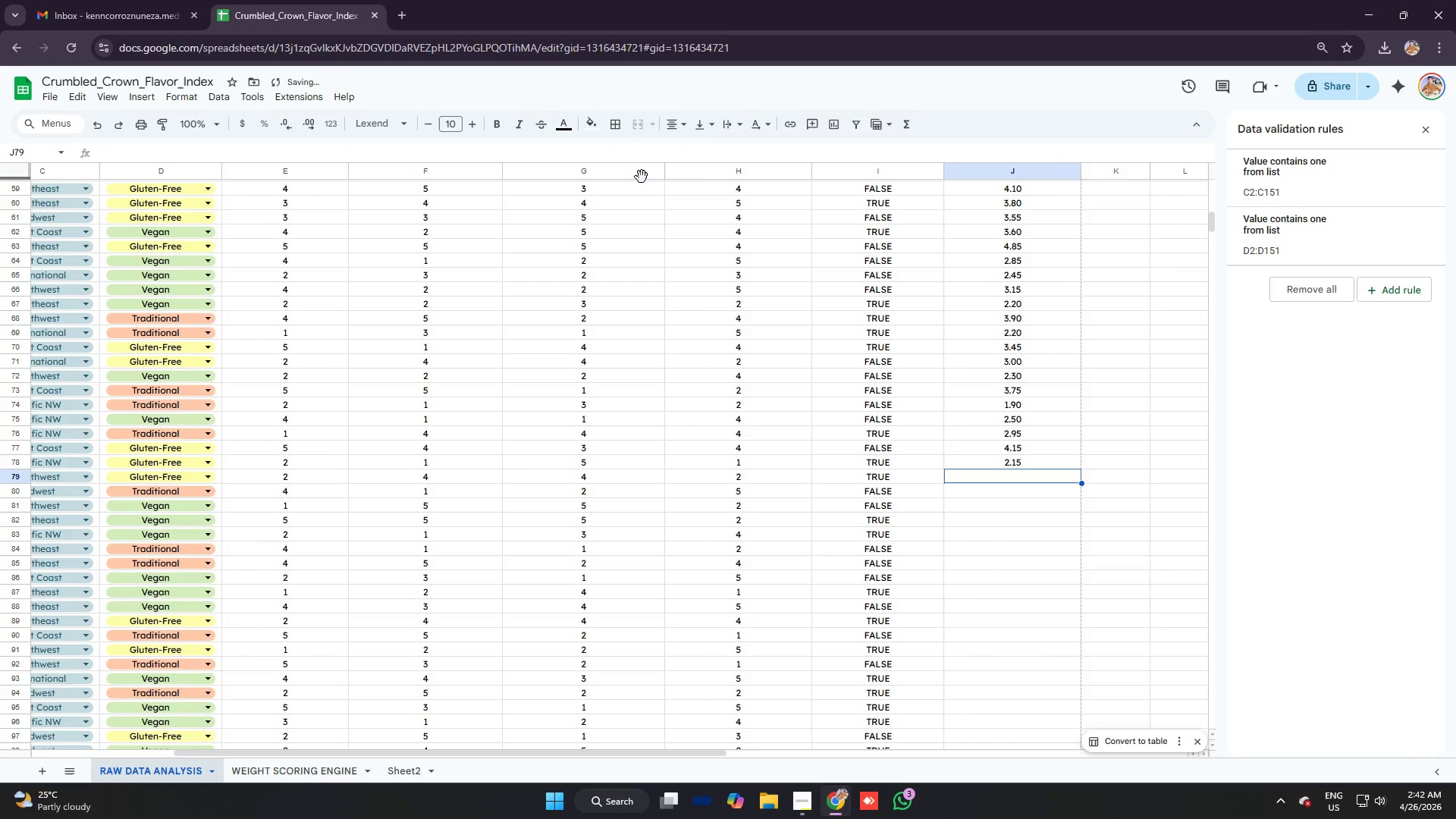 
key(Control+ControlLeft)
 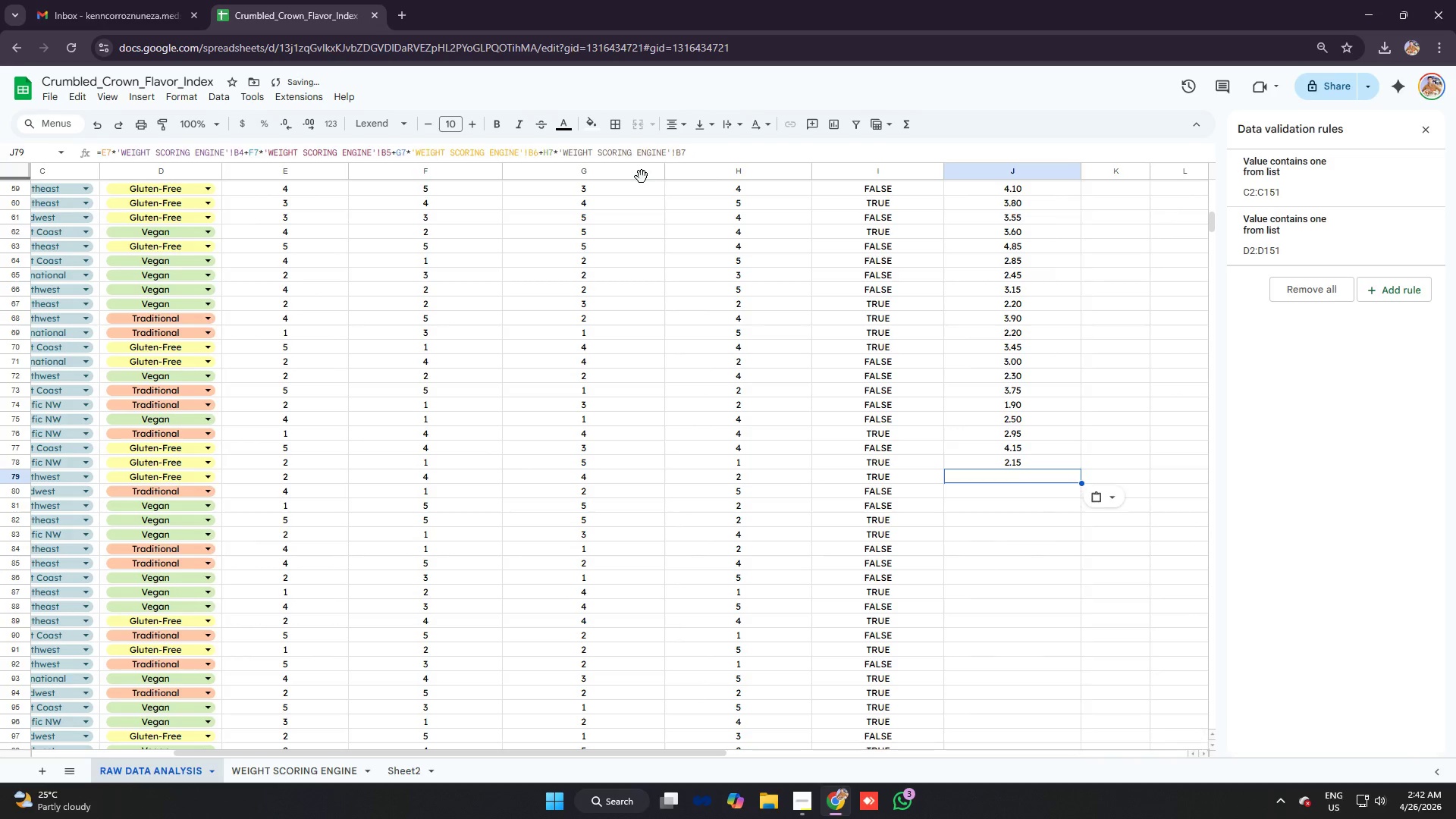 
key(Control+Meta+MetaLeft)
 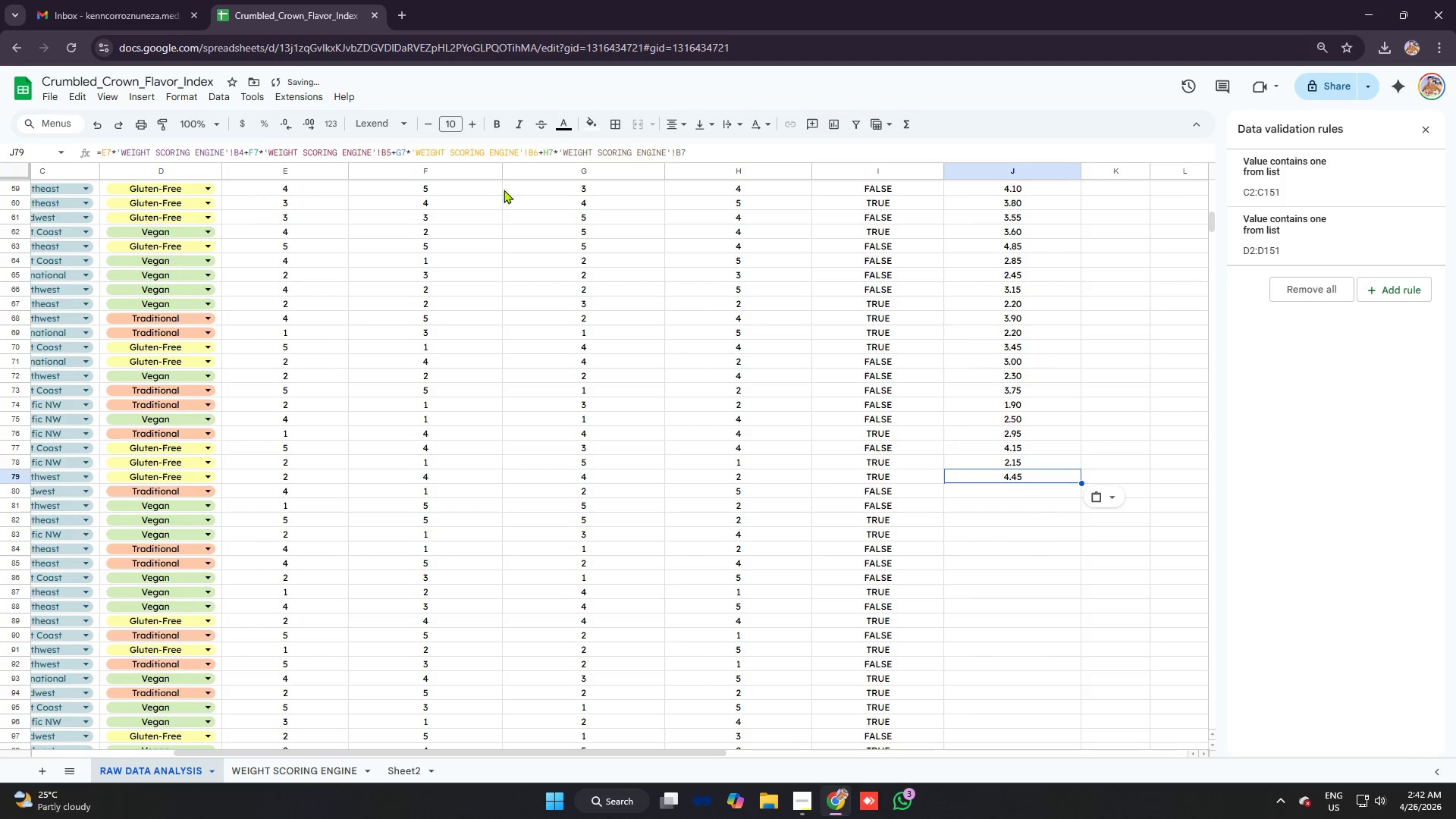 
key(Control+V)
 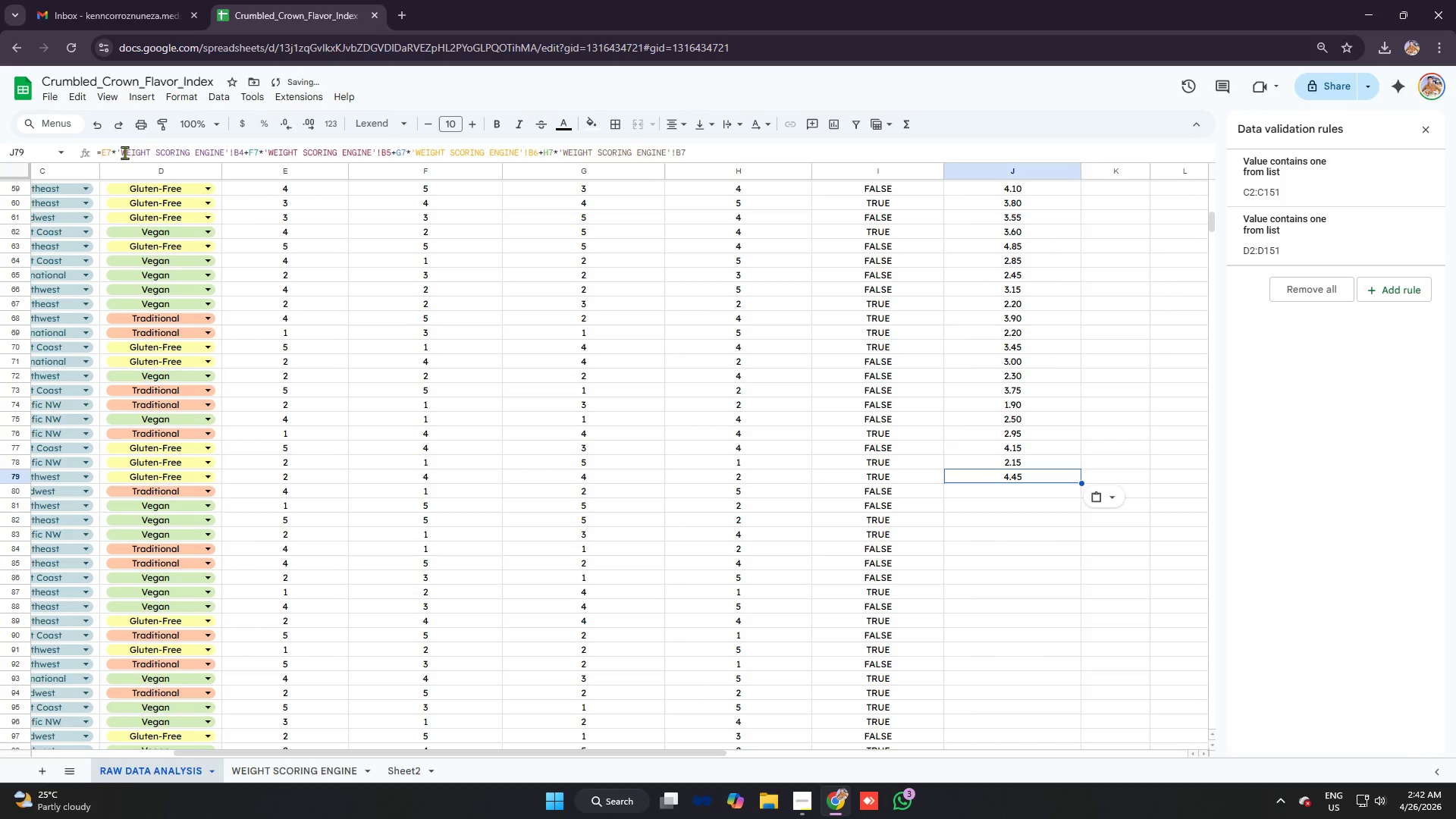 
left_click([111, 152])
 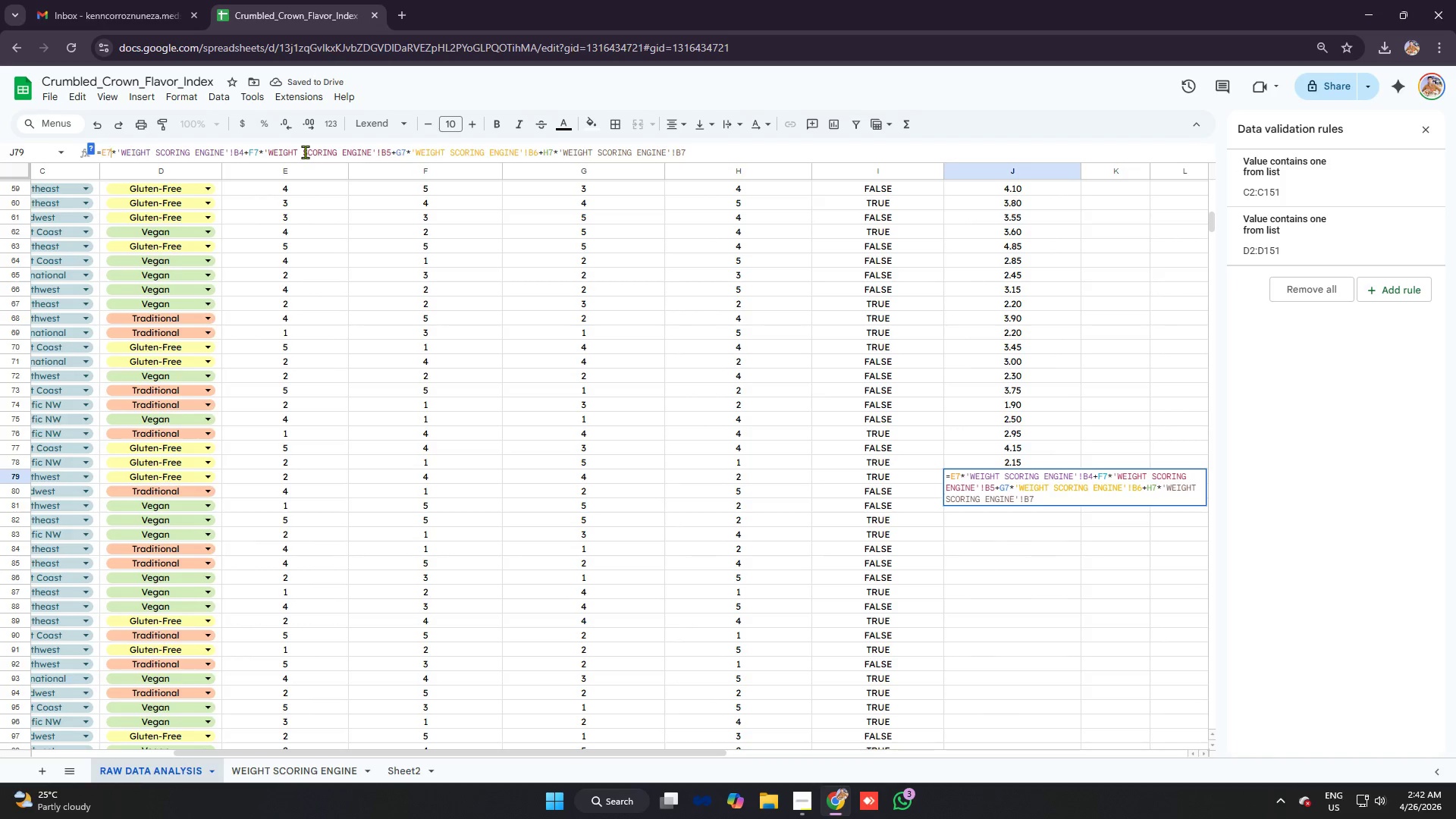 
key(8)
 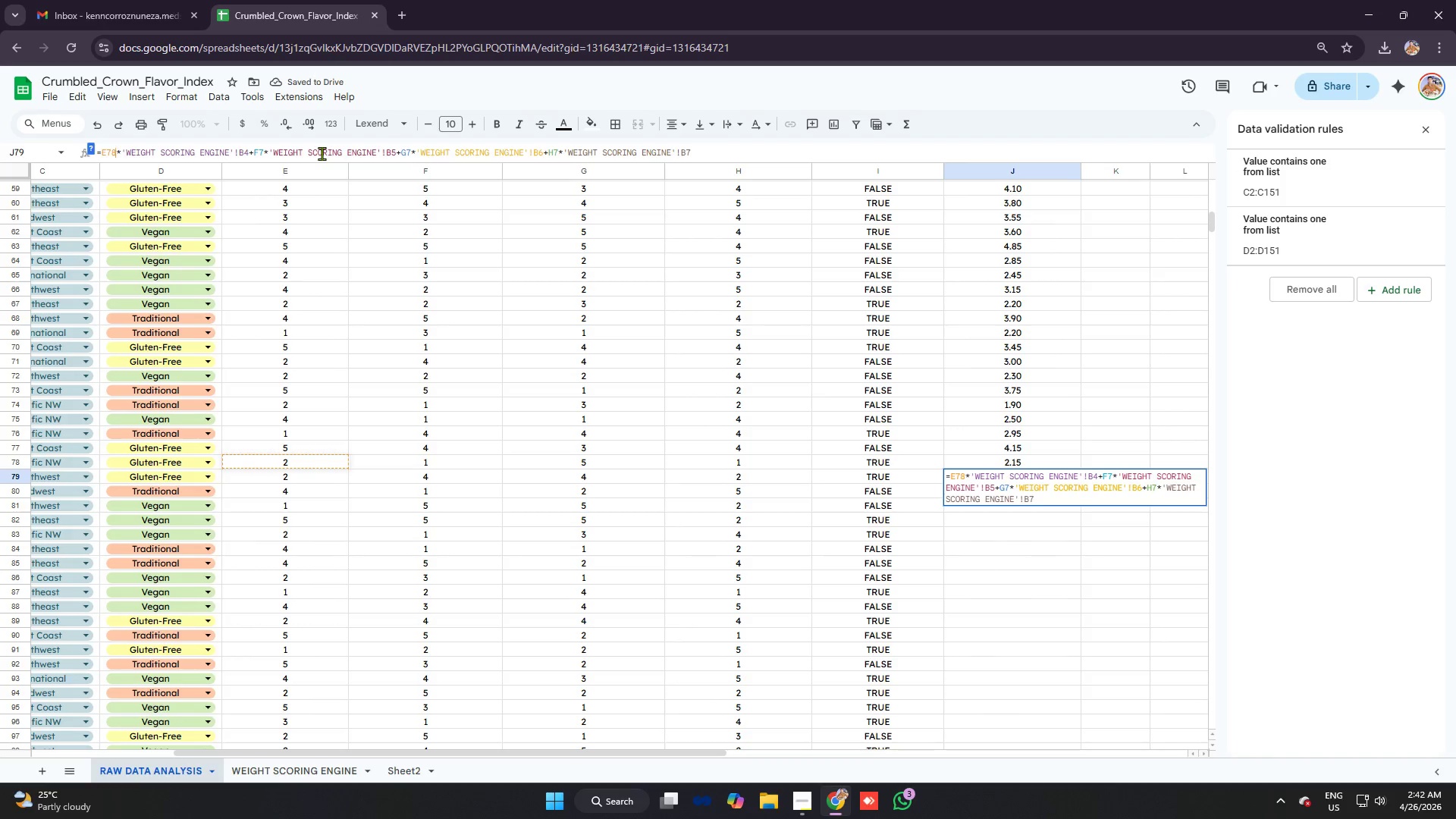 
key(Backspace)
 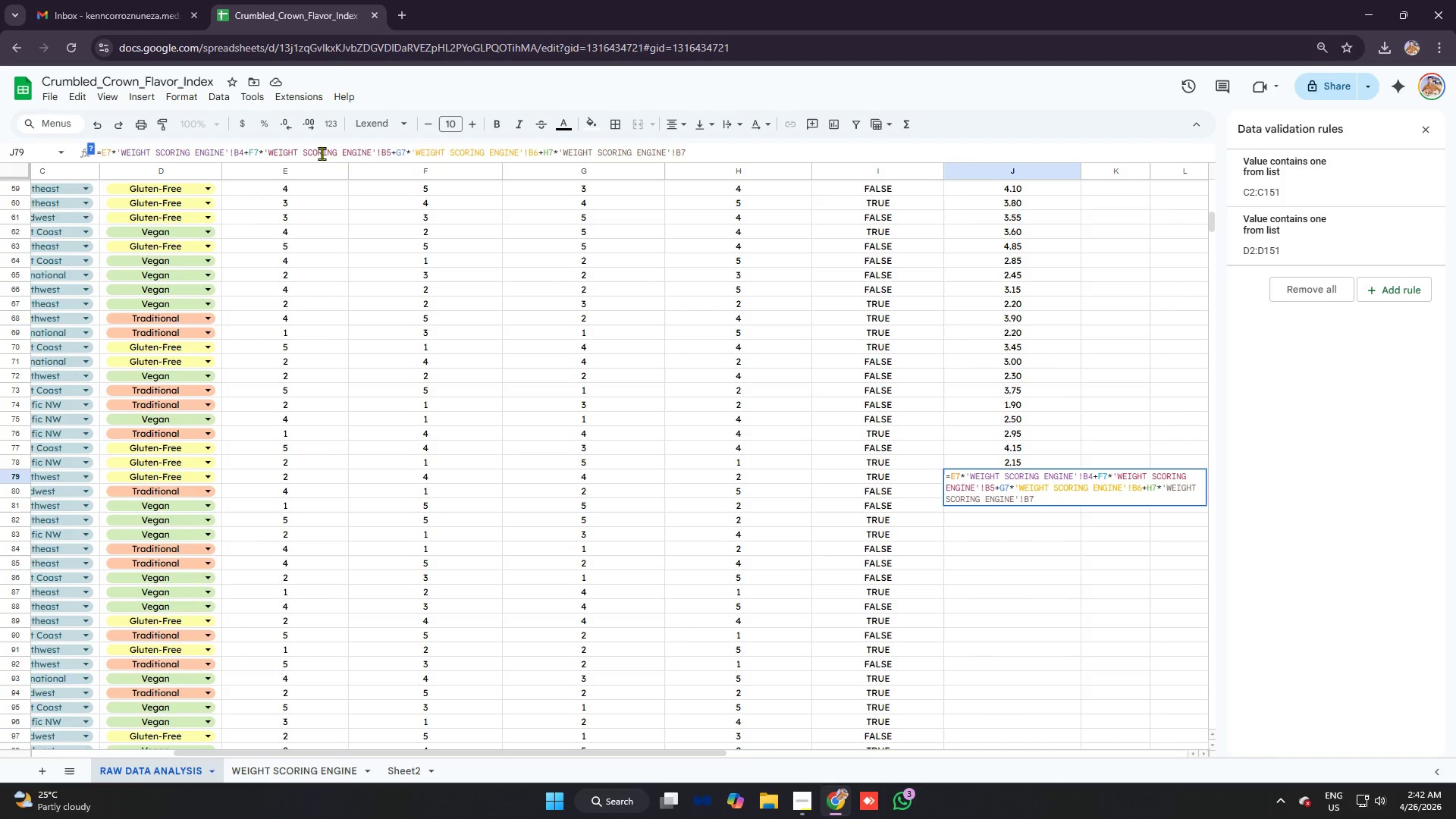 
key(9)
 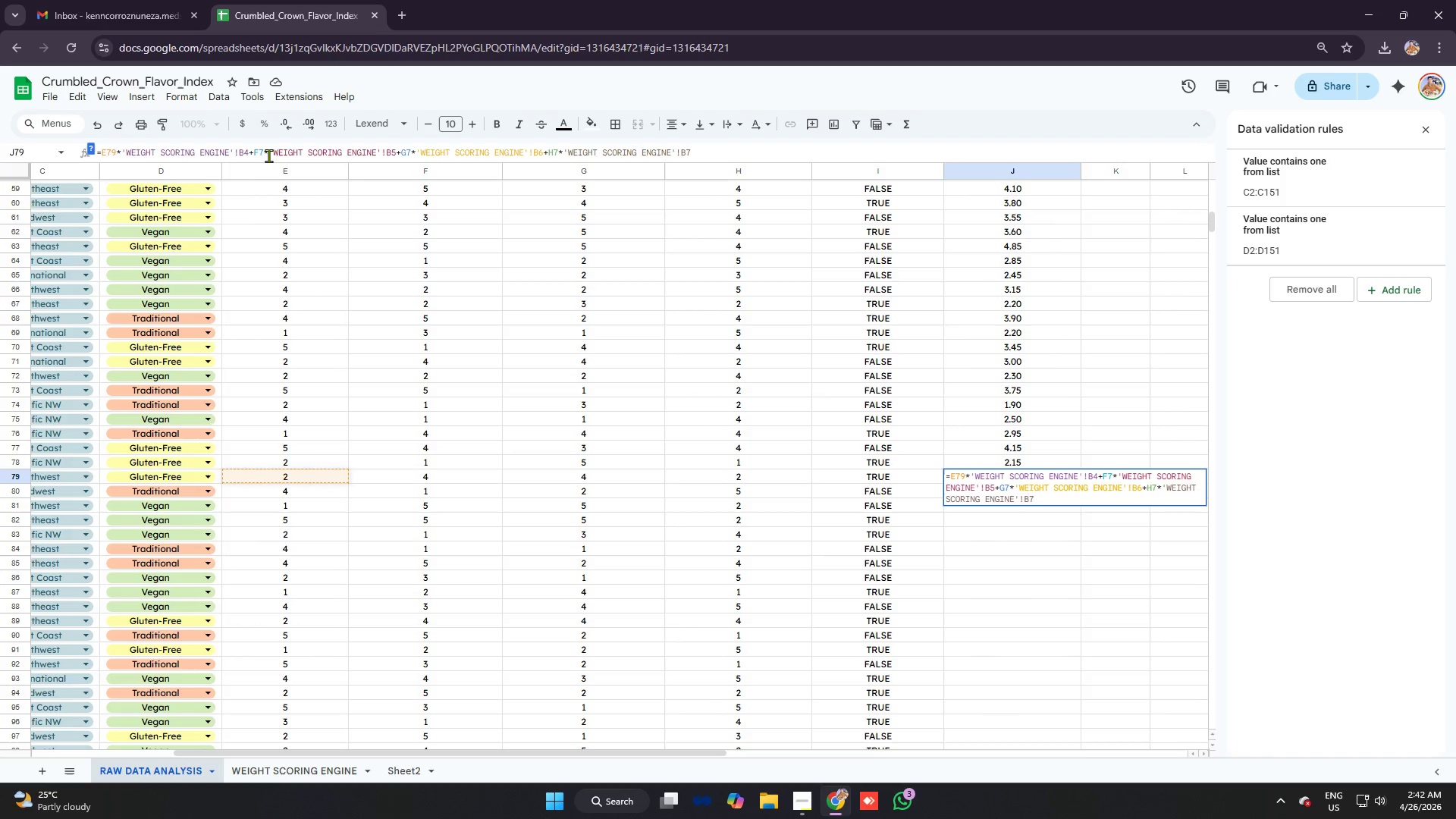 
left_click([262, 152])
 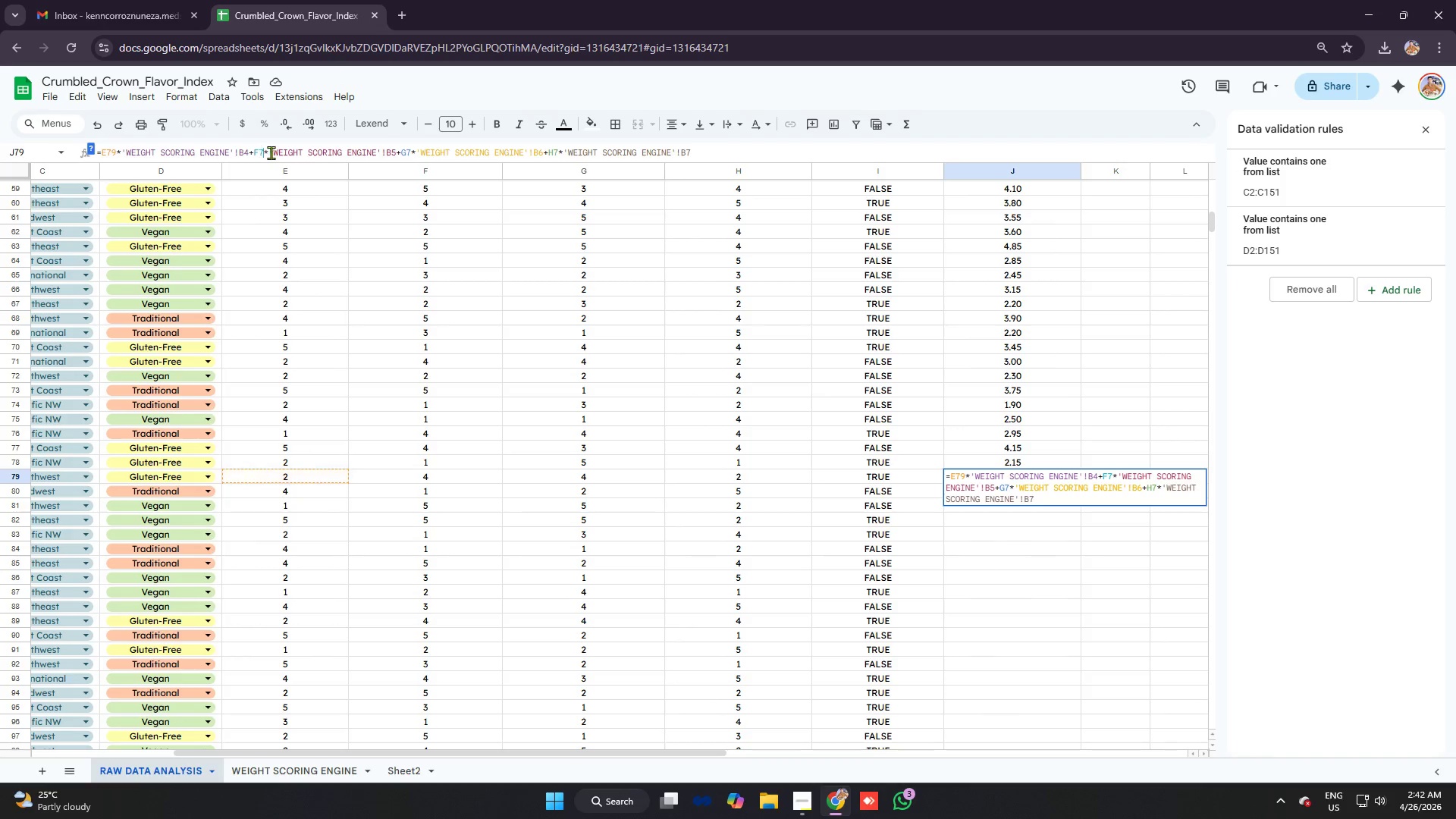 
key(9)
 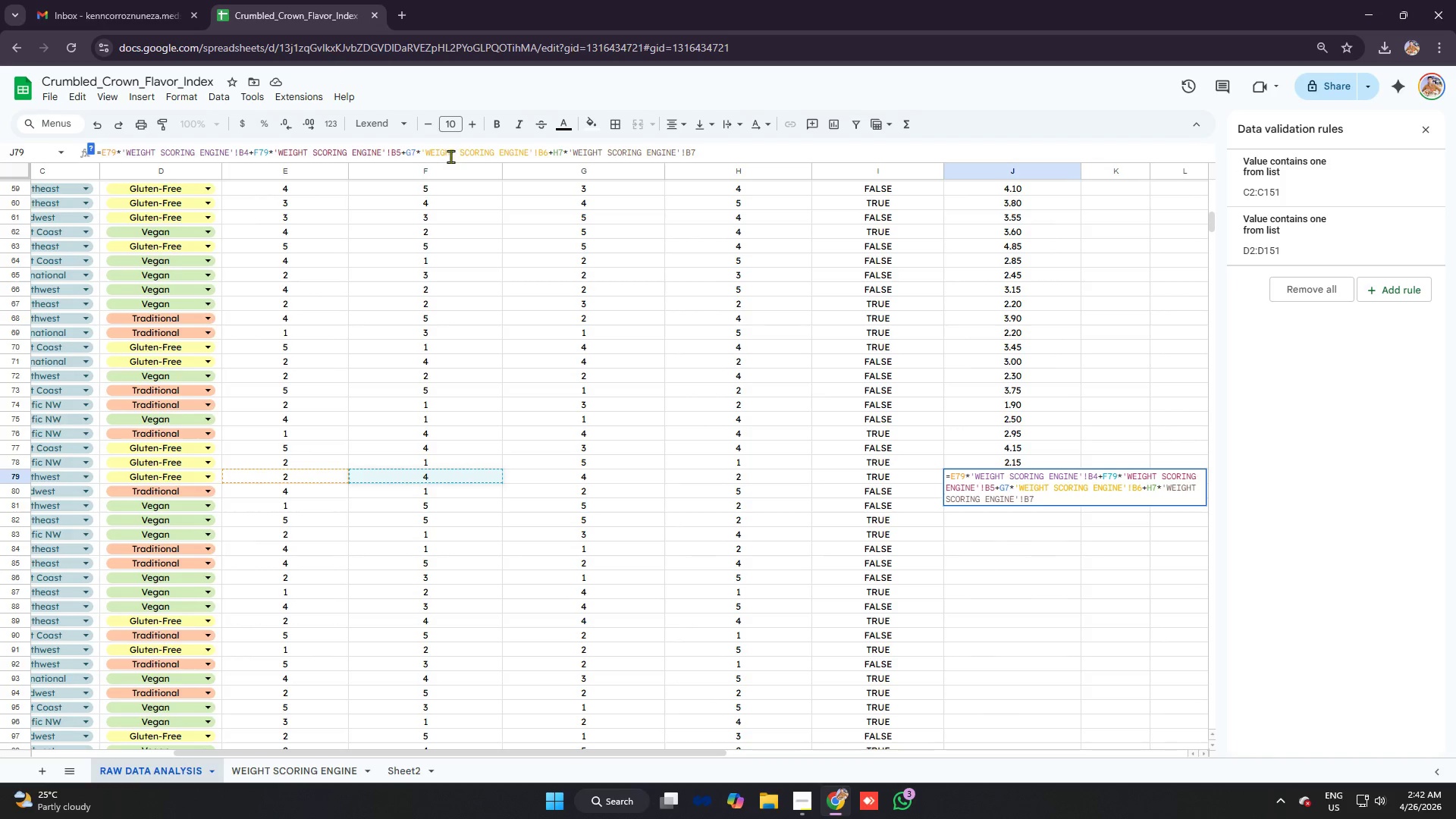 
left_click([415, 148])
 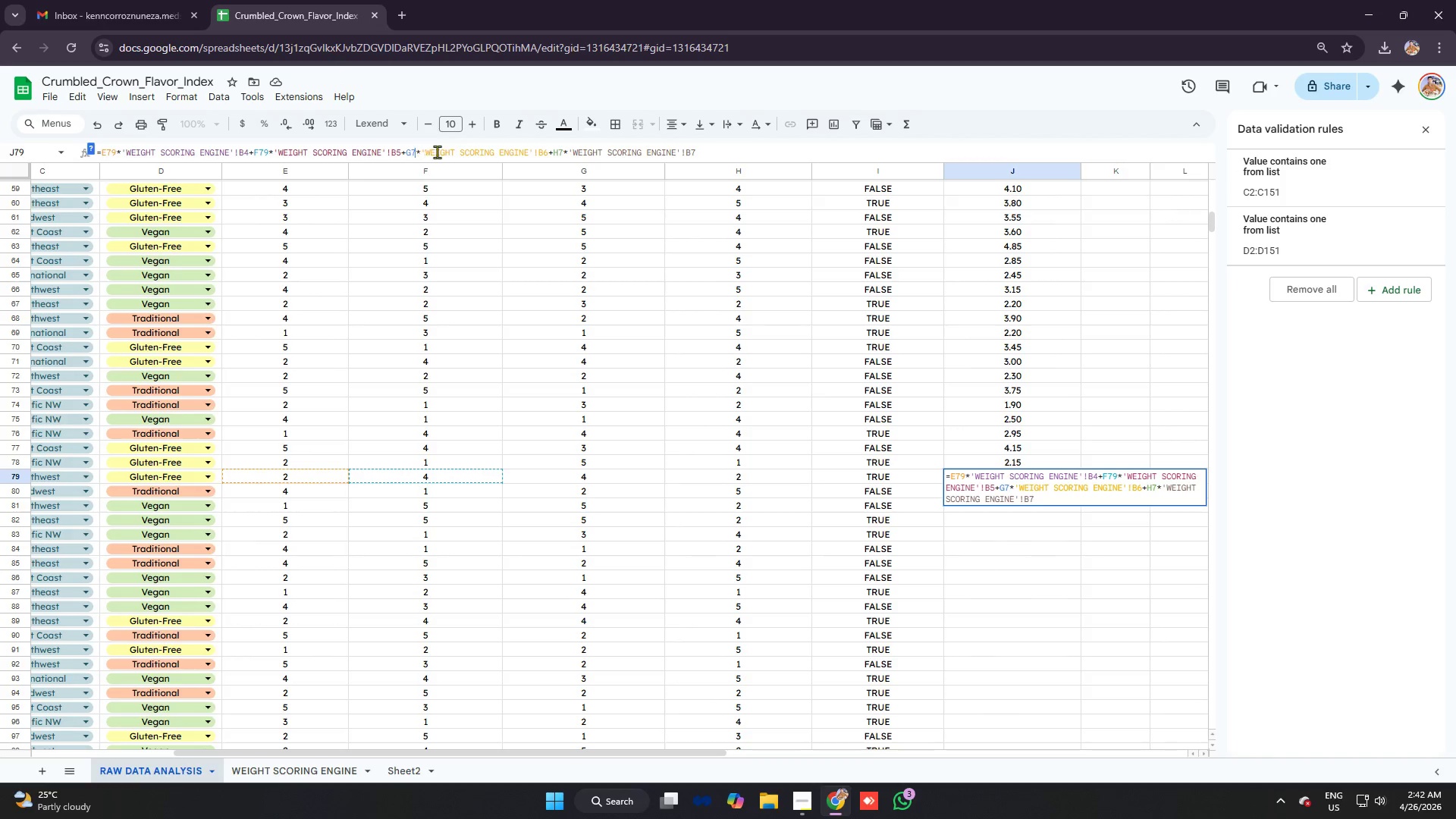 
key(9)
 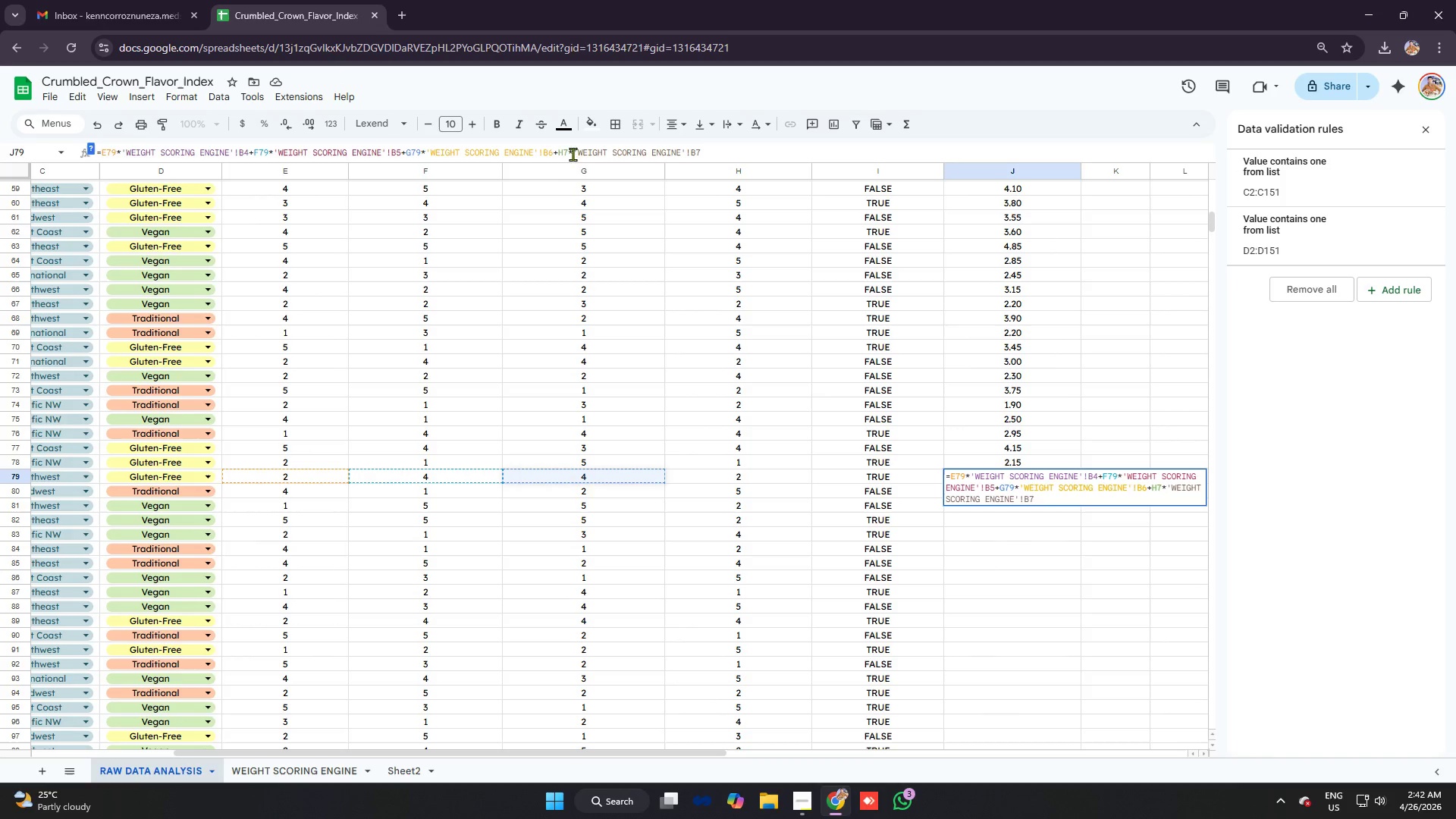 
left_click([569, 152])
 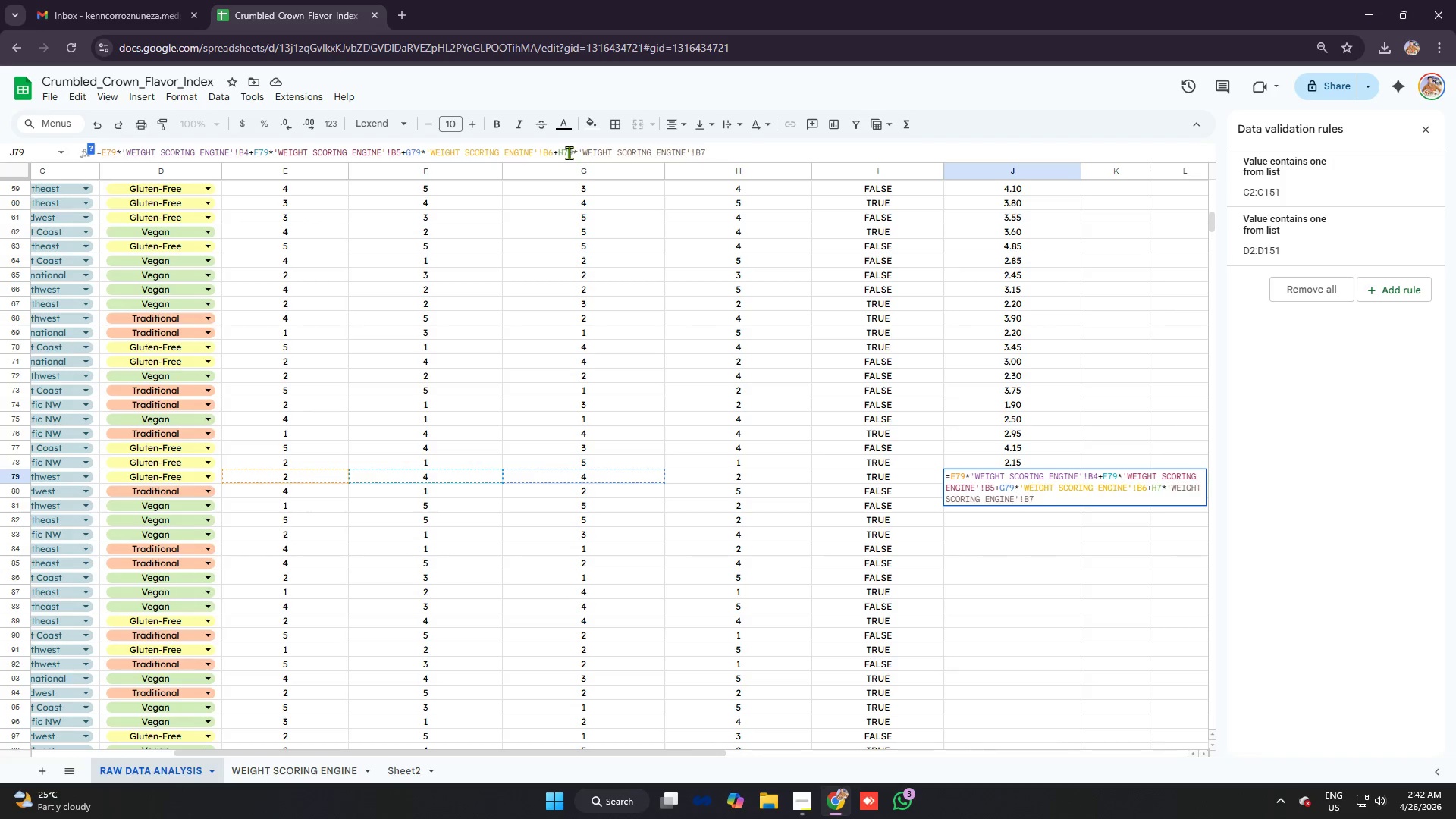 
key(9)
 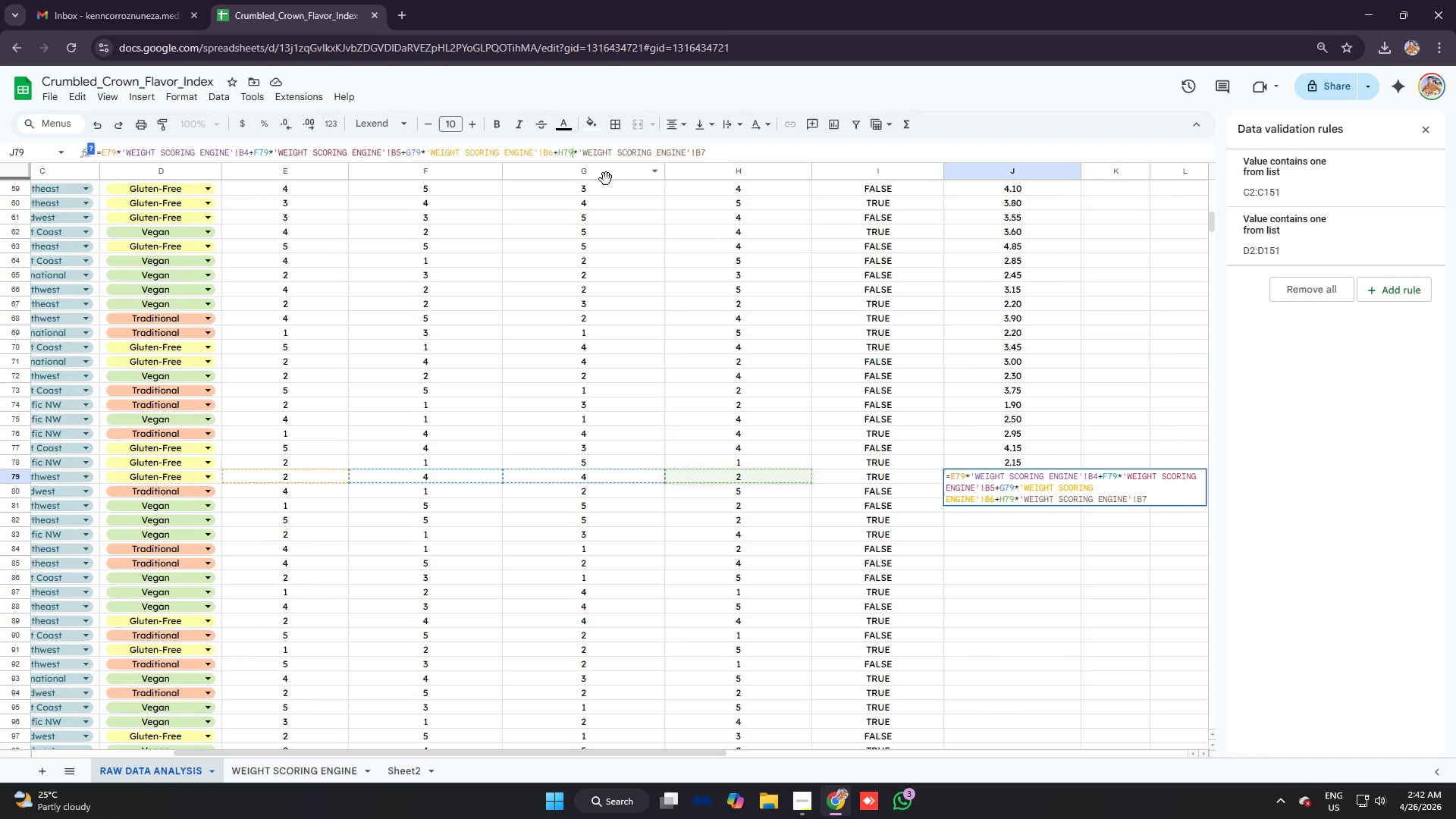 
key(Enter)
 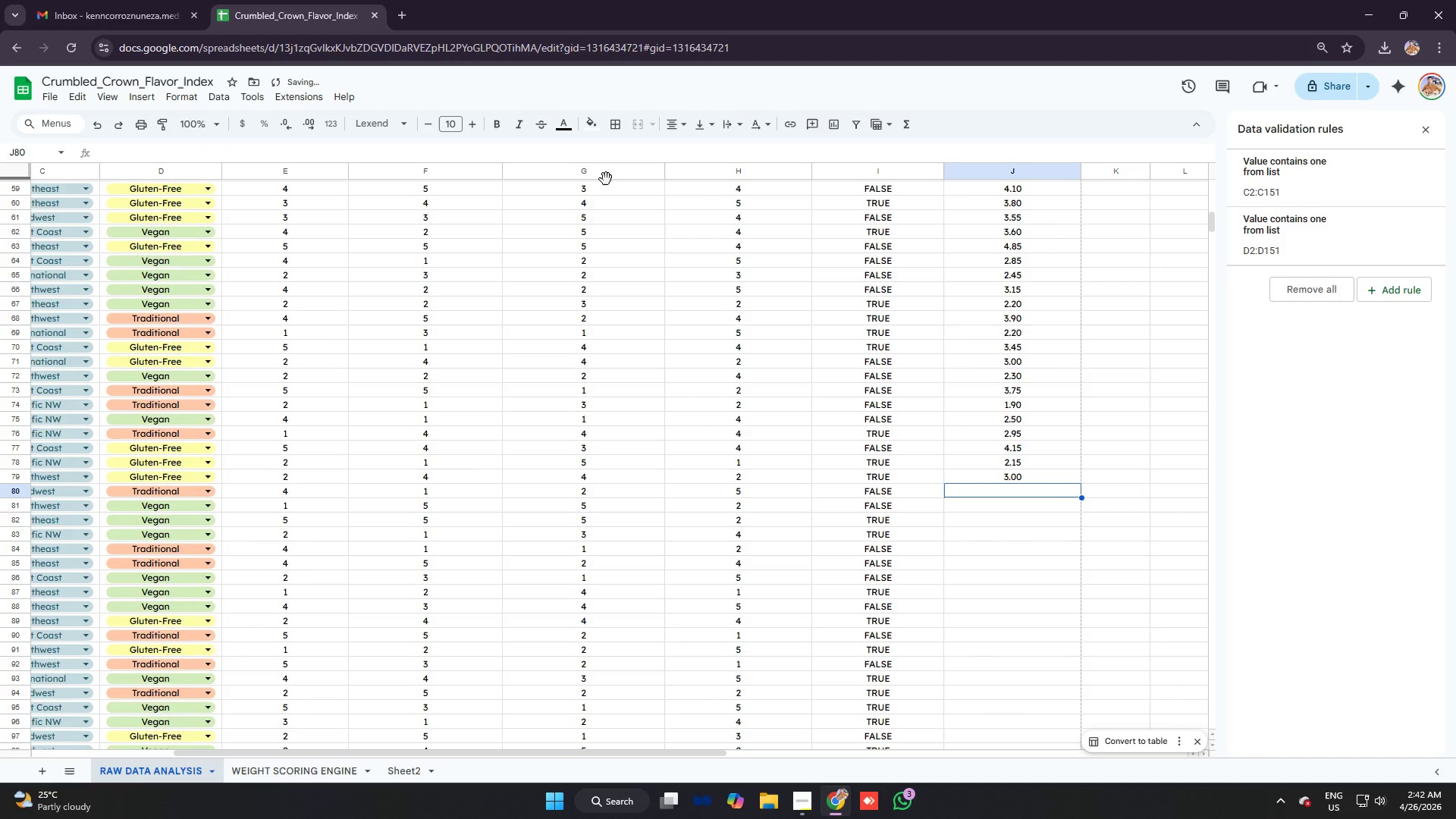 
key(Control+ControlLeft)
 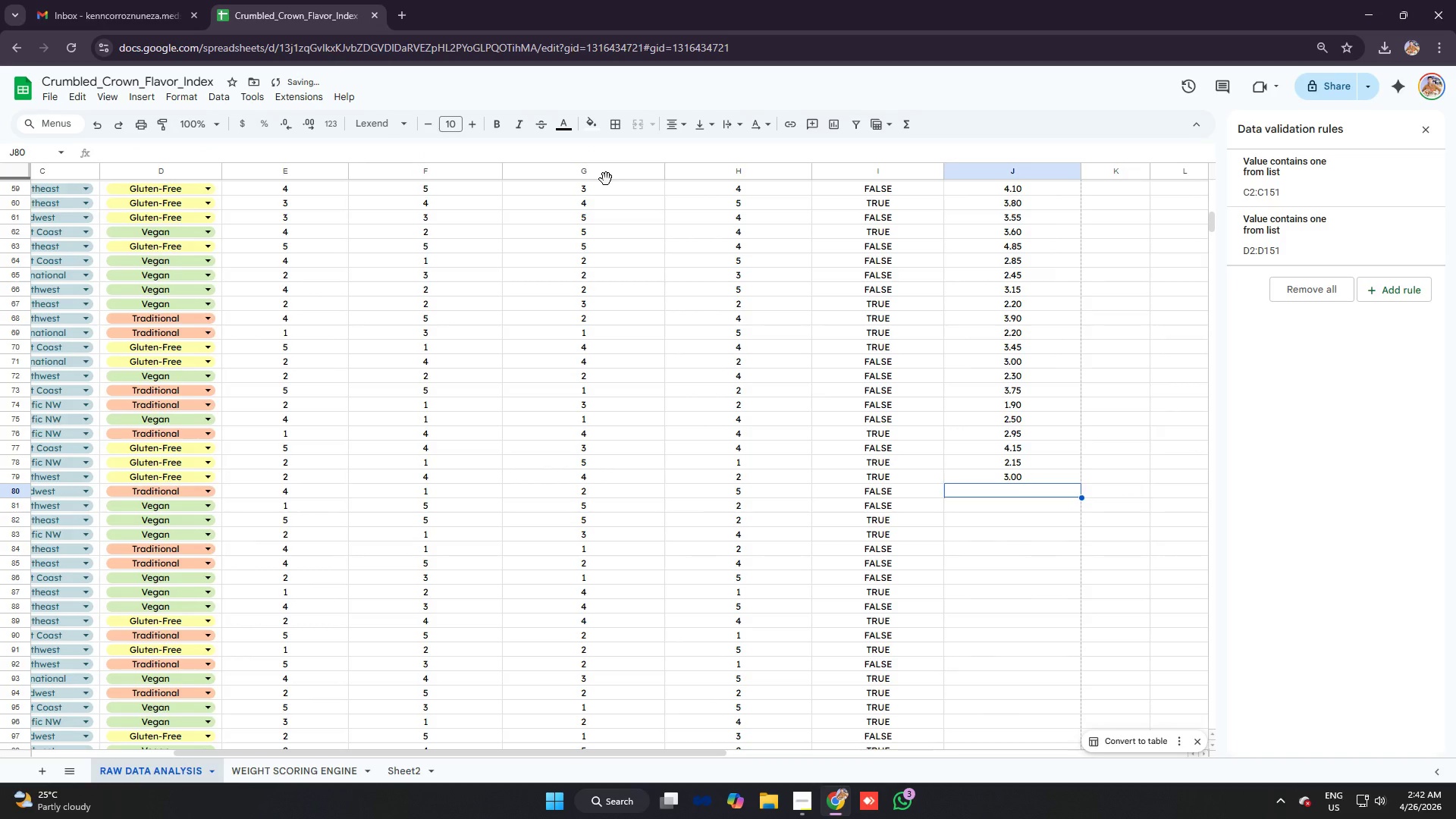 
key(Control+V)
 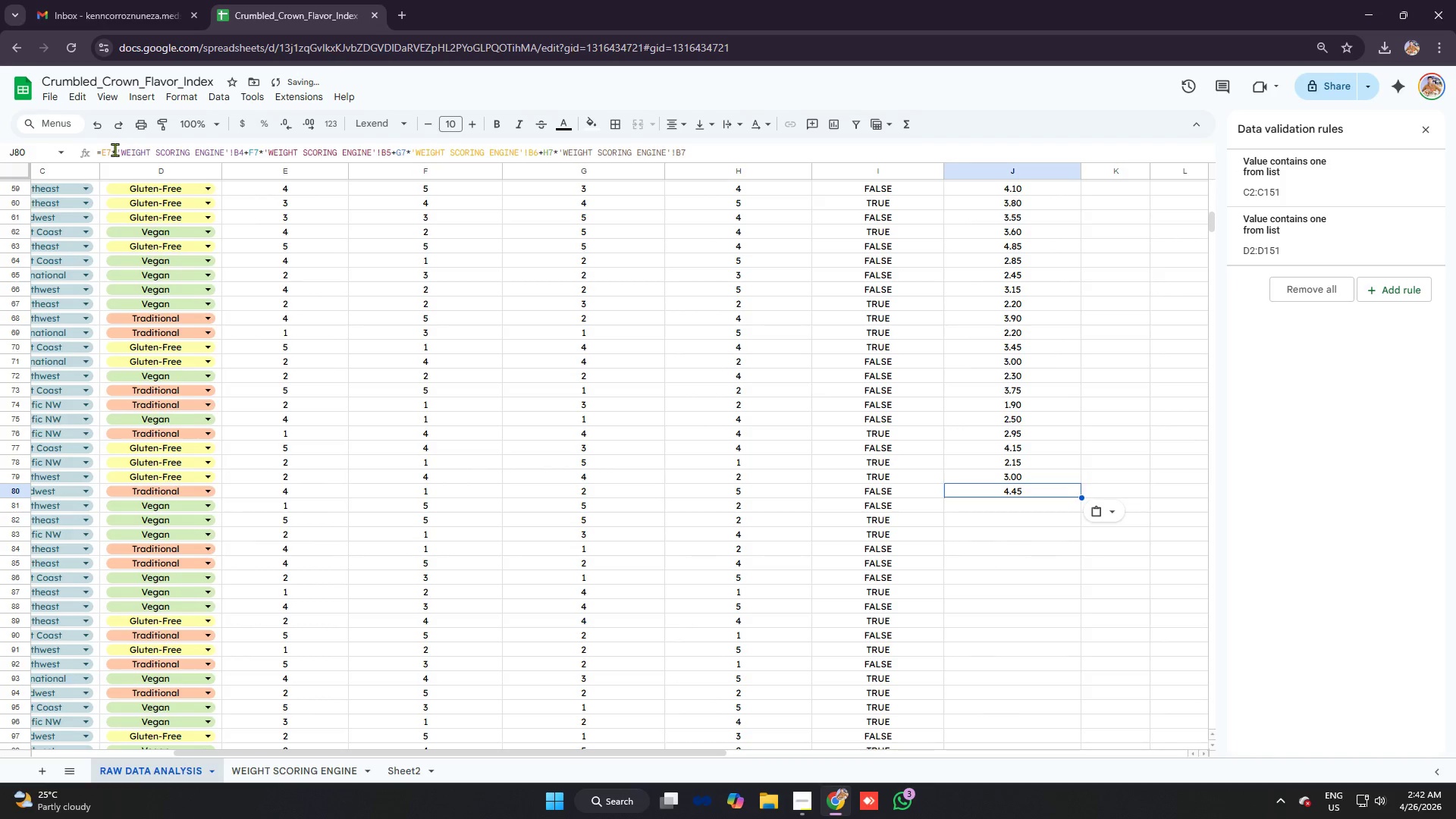 
left_click([112, 149])
 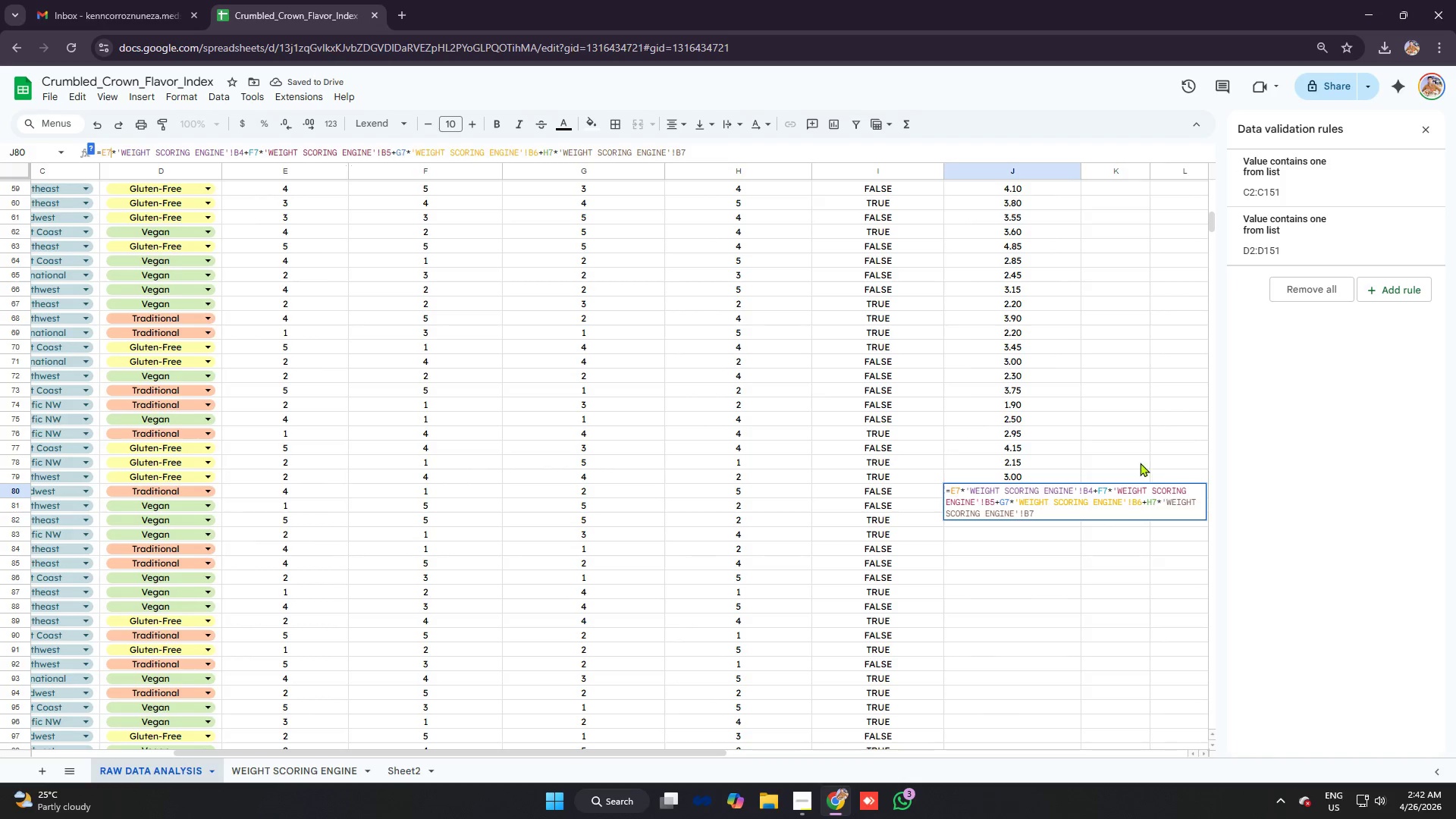 
left_click([1048, 405])
 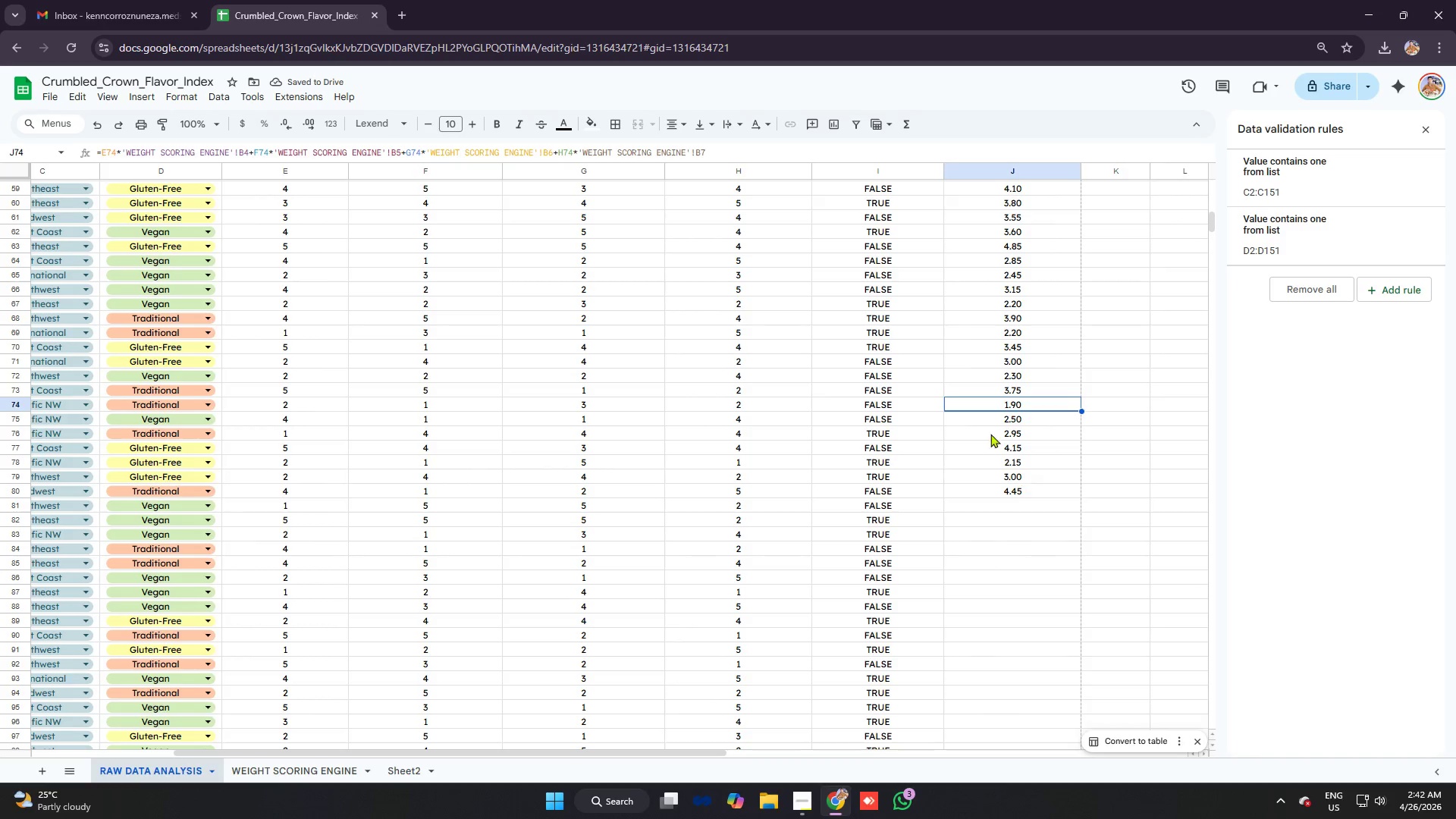 
scroll: coordinate [965, 323], scroll_direction: up, amount: 14.0
 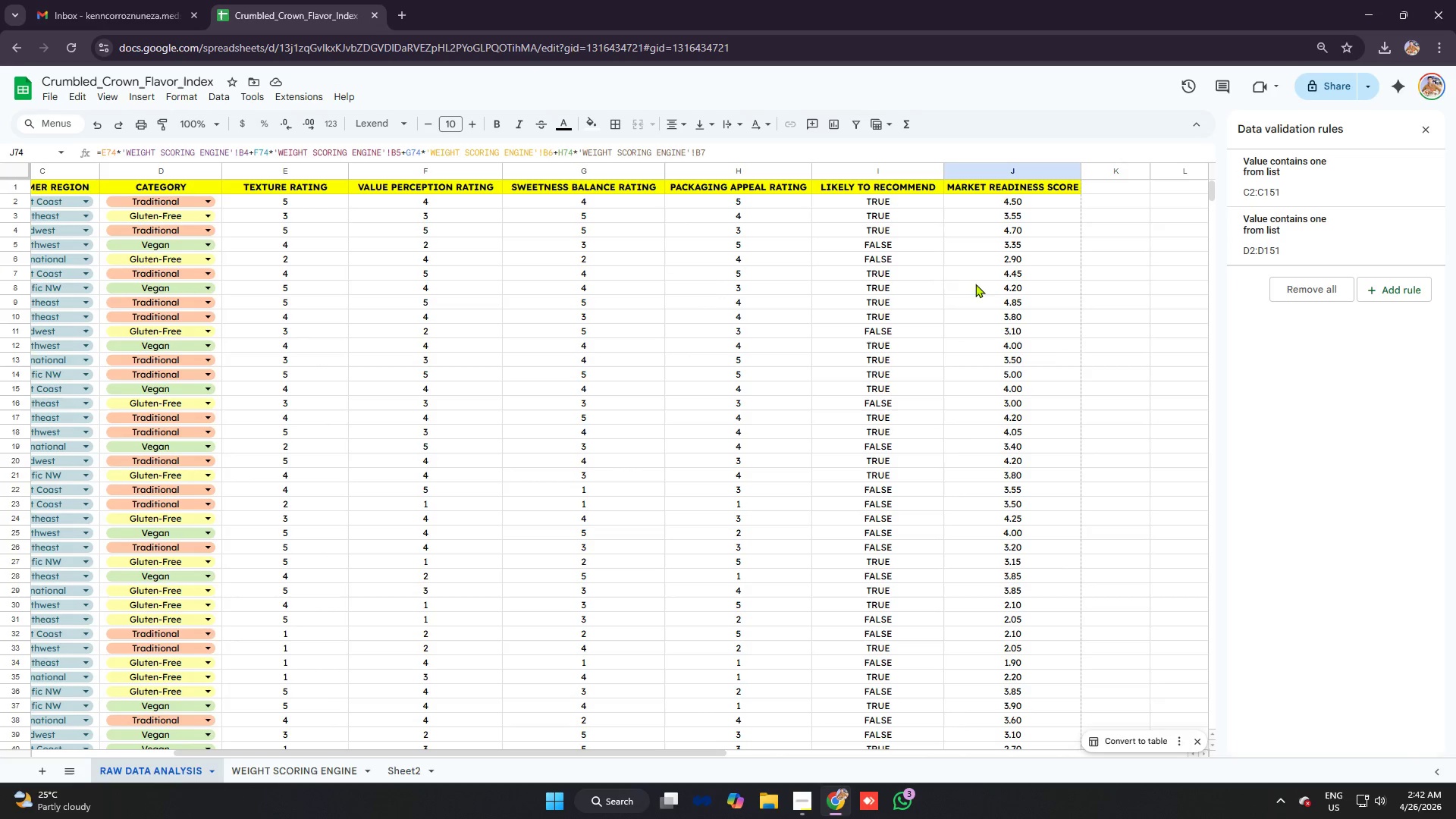 
left_click([993, 284])
 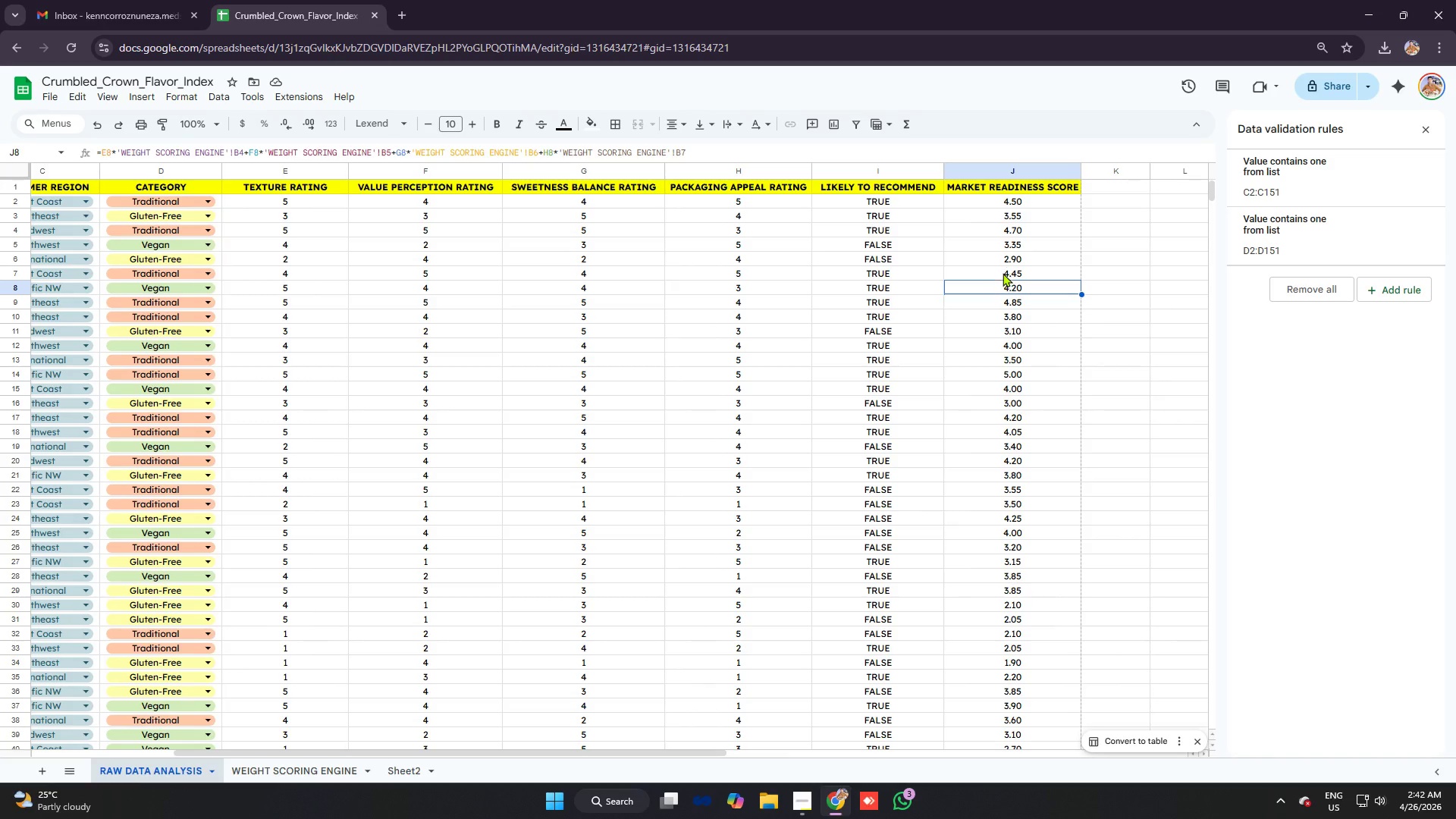 
key(Control+ControlLeft)
 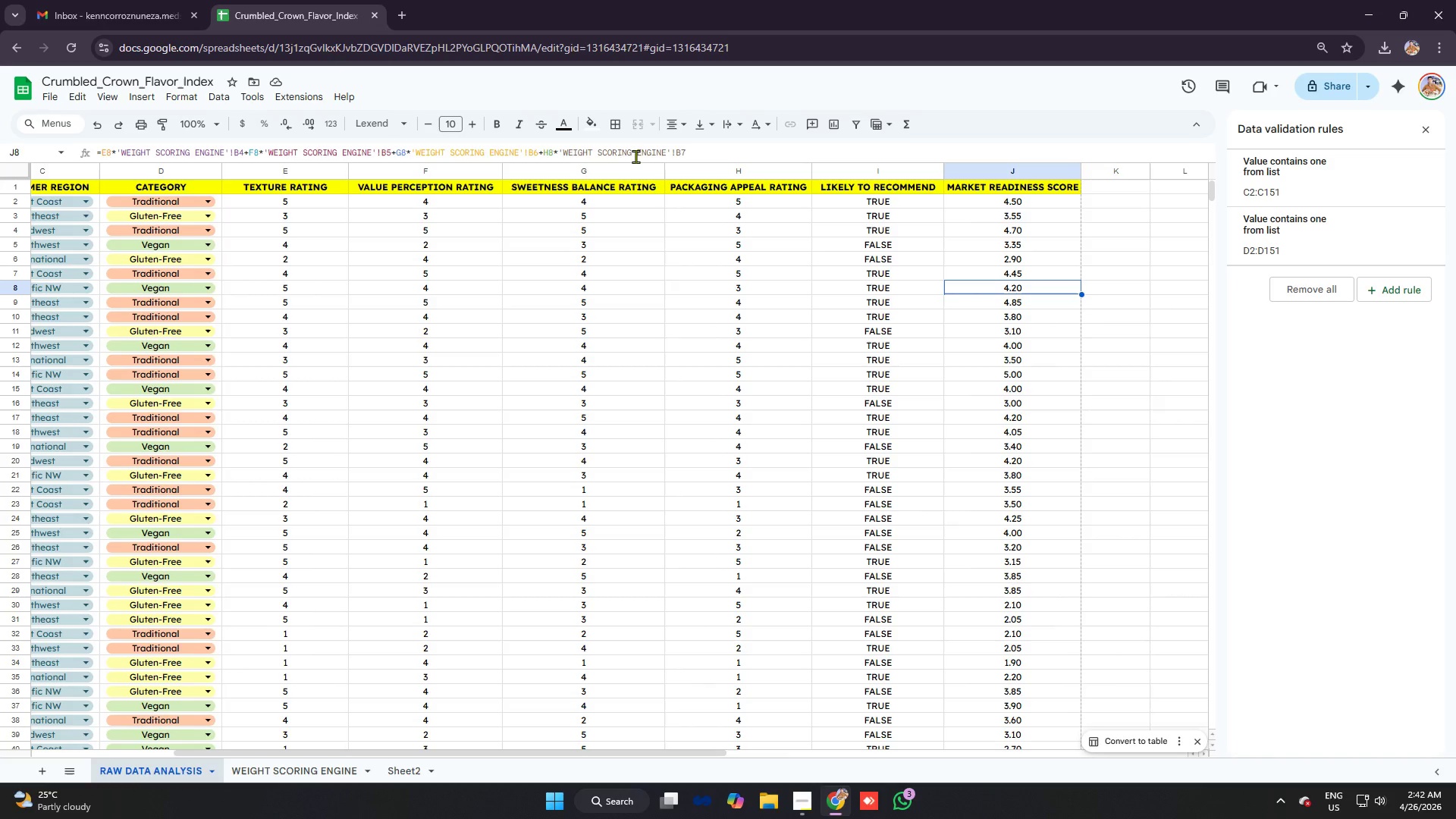 
left_click([637, 151])
 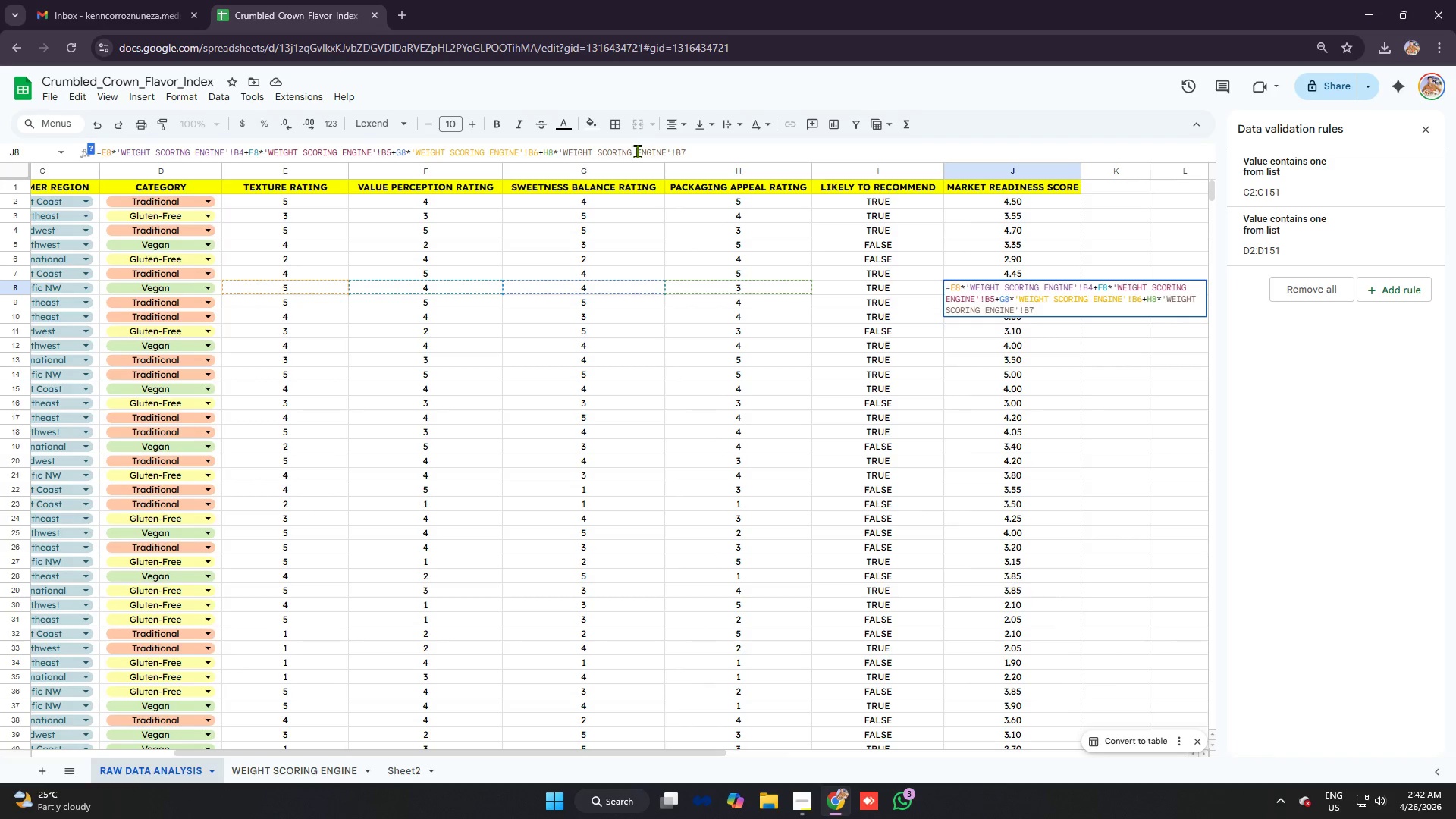 
key(Control+S)
 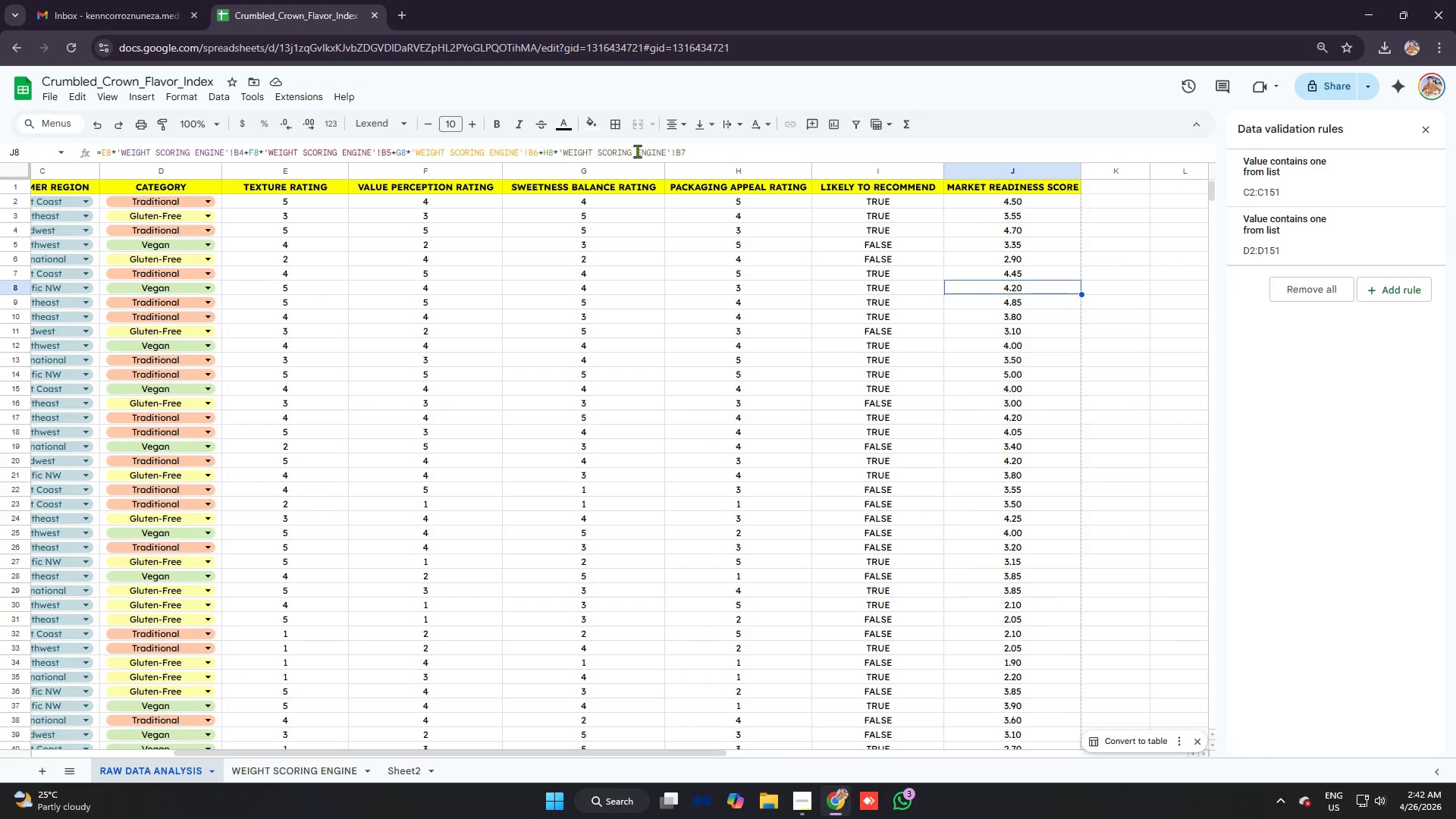 
key(Control+A)
 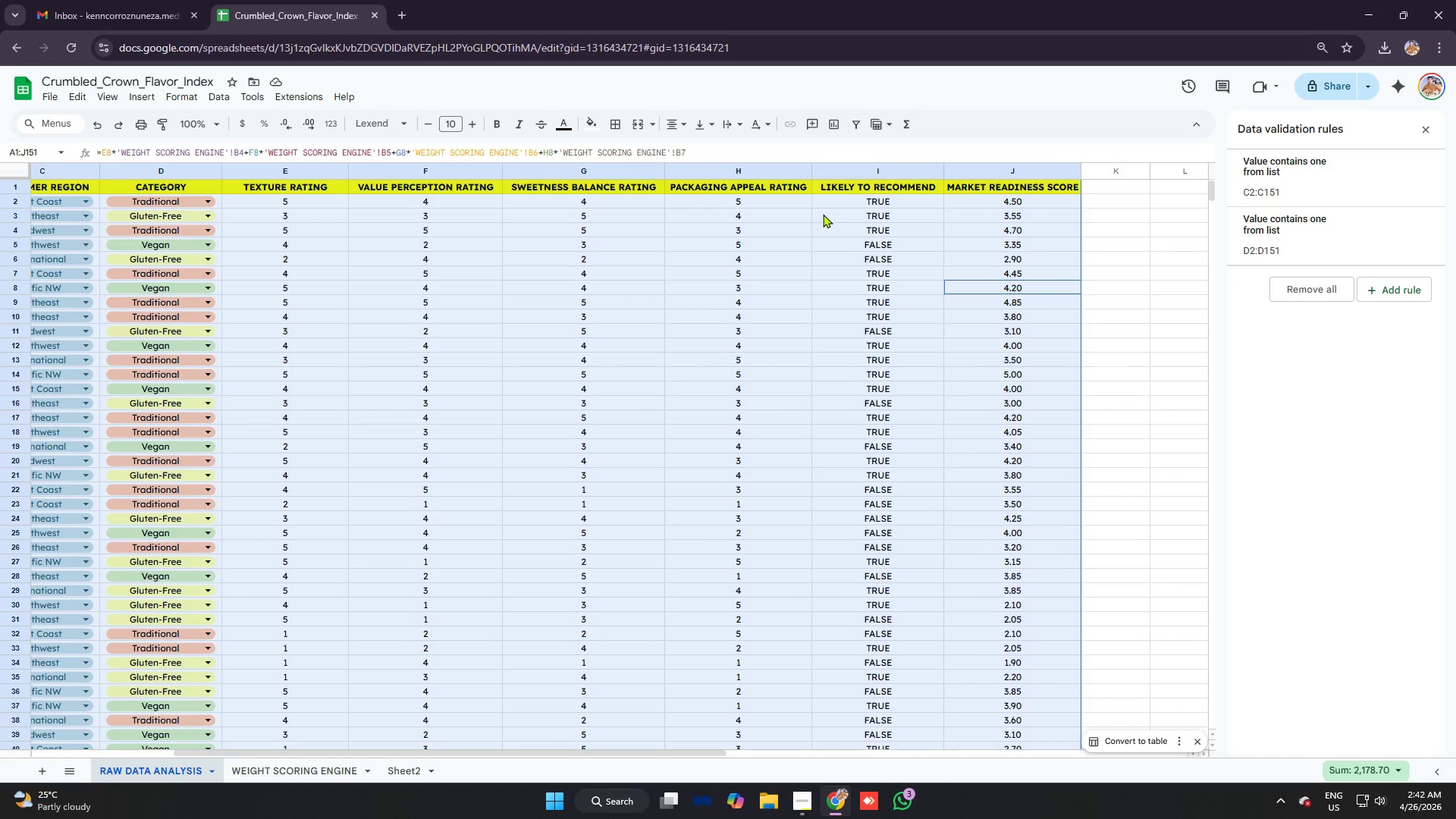 
left_click([834, 285])
 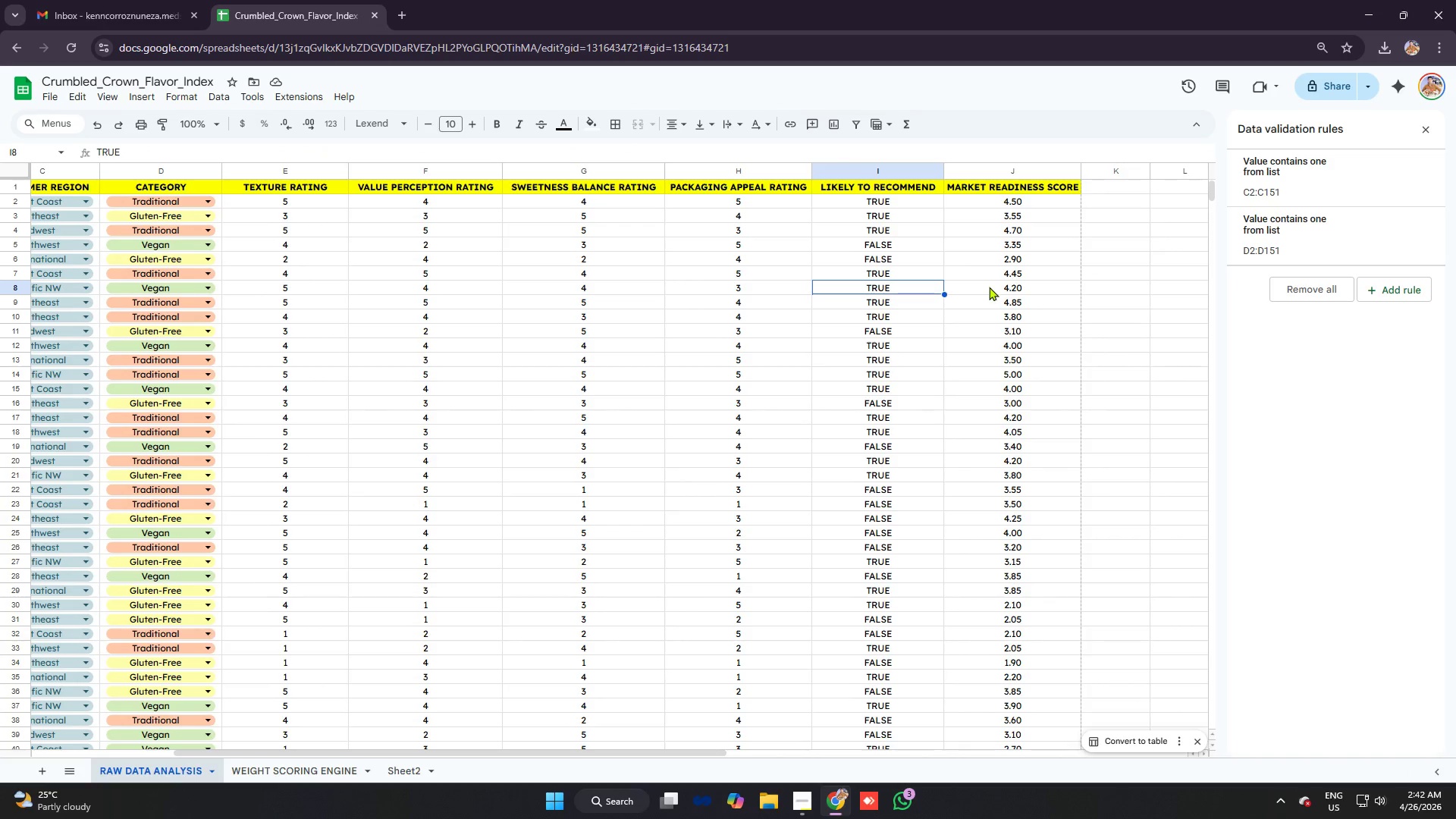 
left_click([989, 287])
 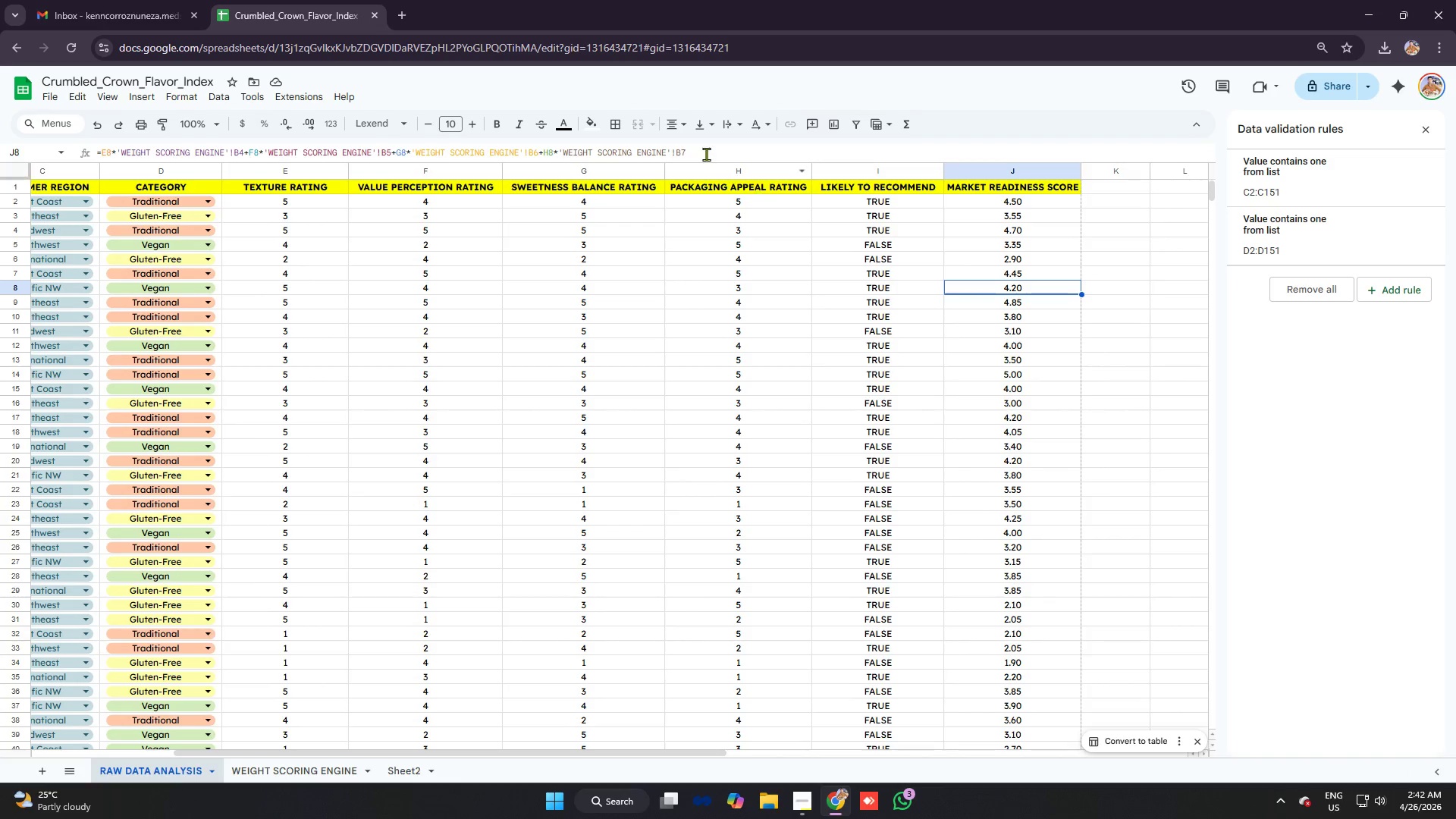 
left_click([703, 149])
 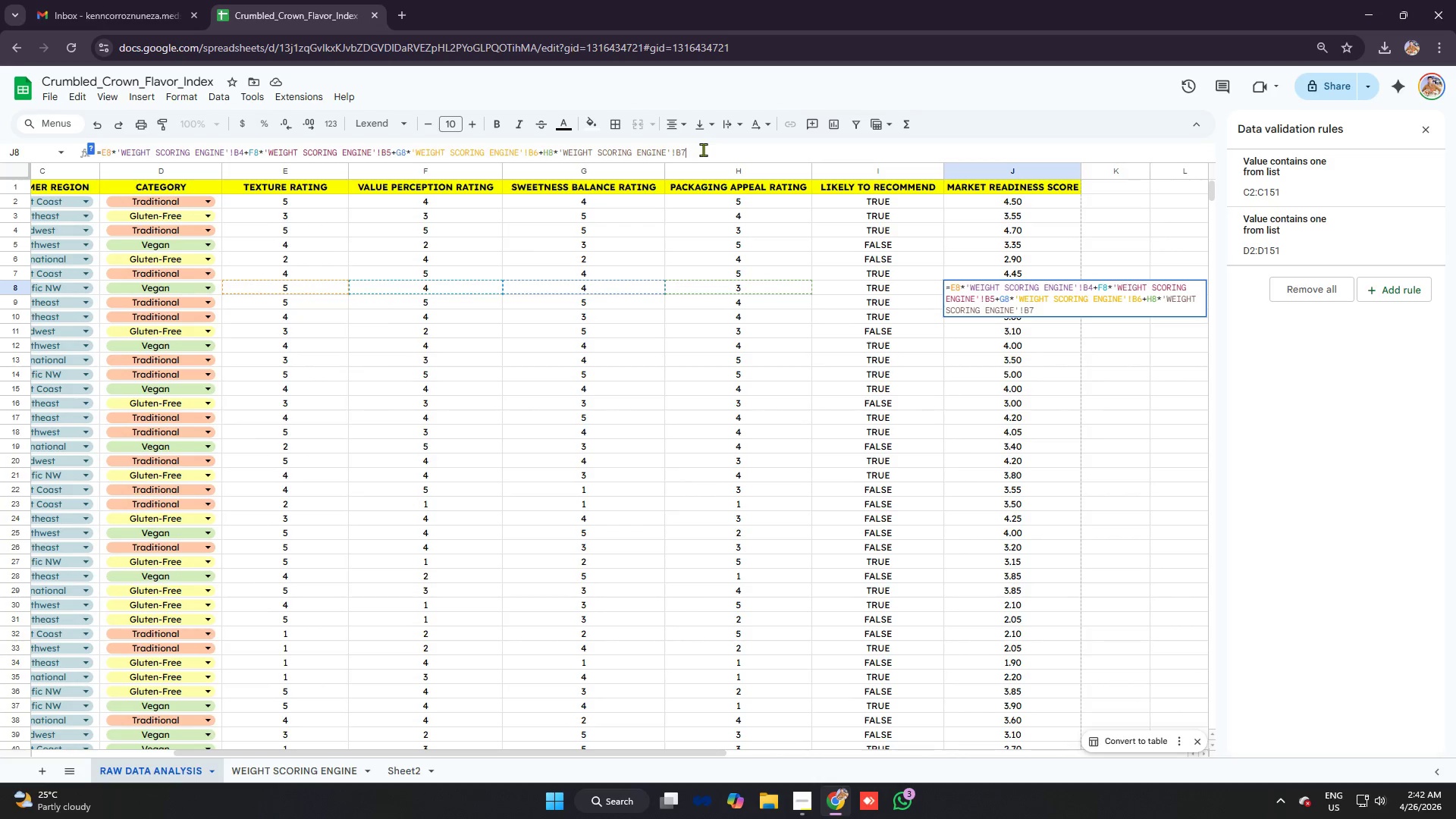 
key(Control+A)
 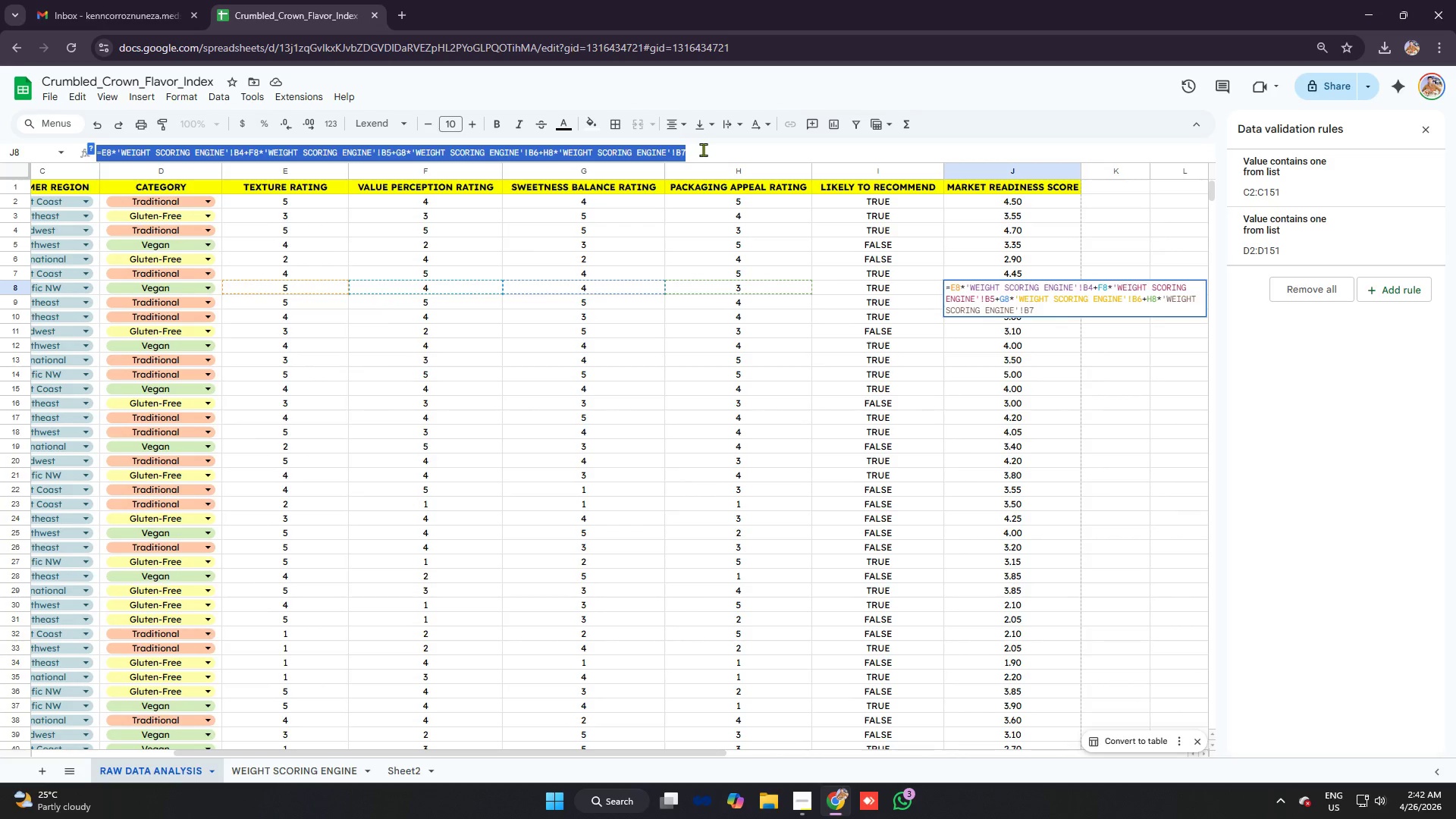 
key(Control+C)
 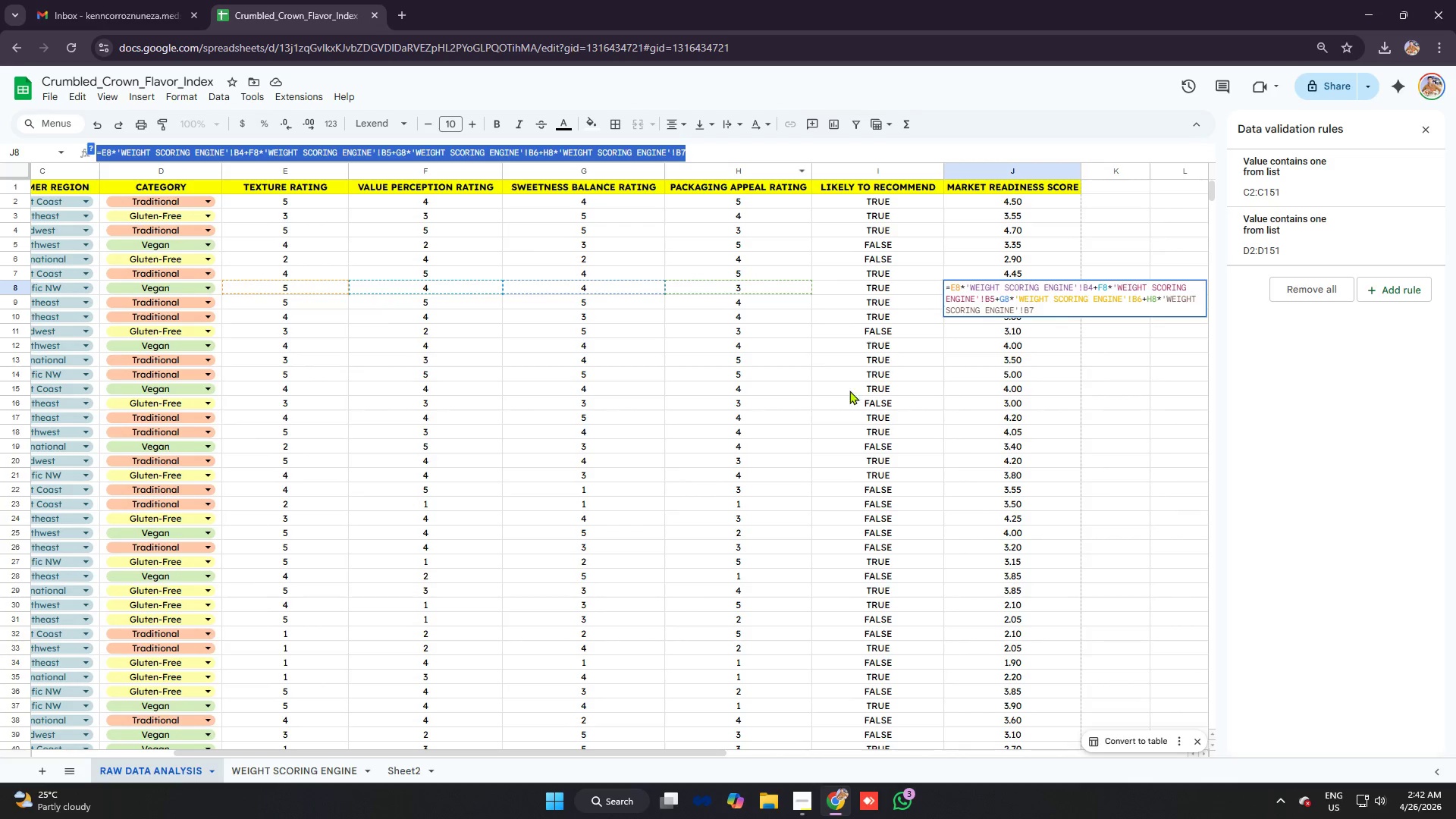 
left_click([861, 384])
 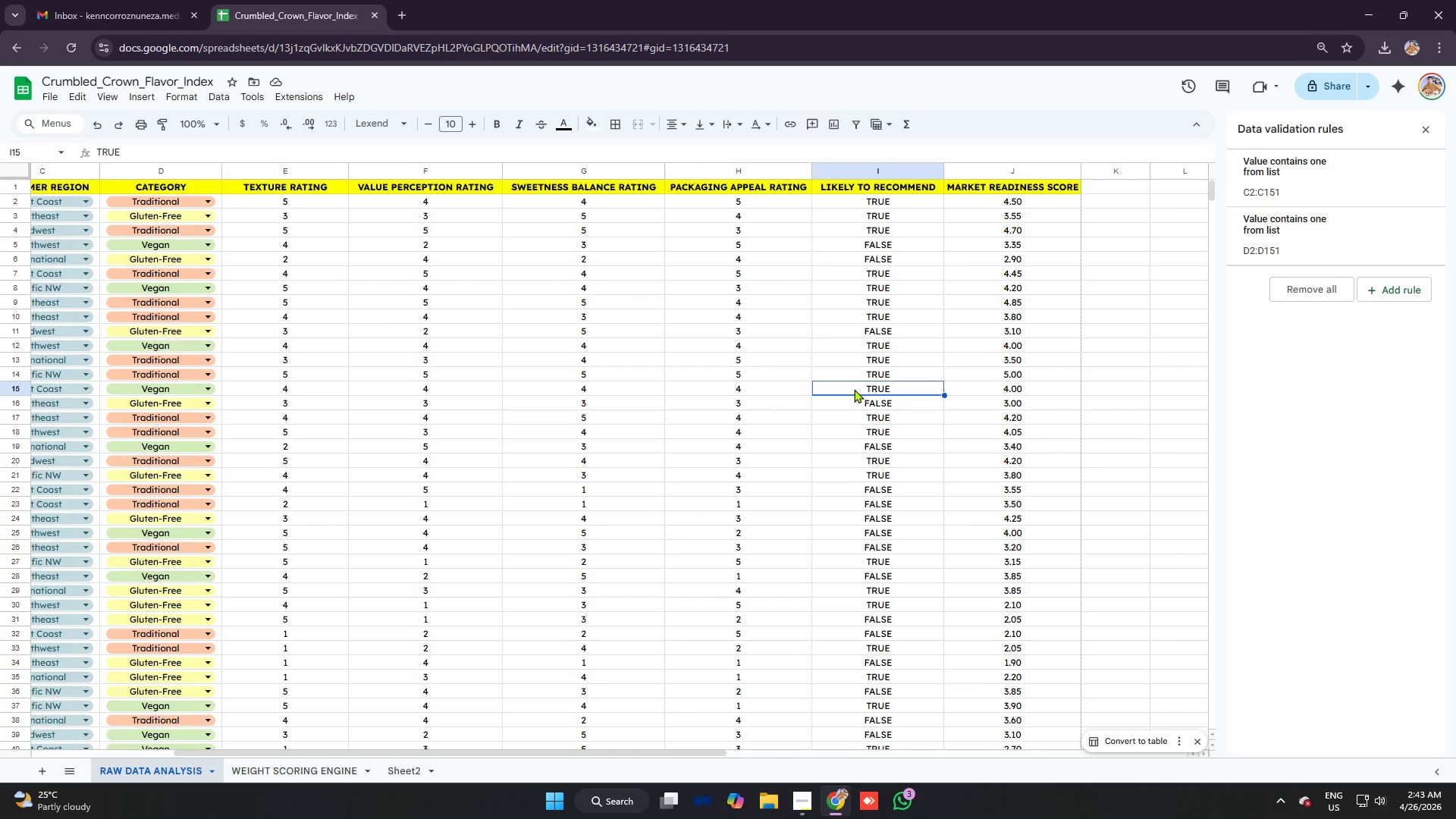 
scroll: coordinate [886, 373], scroll_direction: down, amount: 13.0
 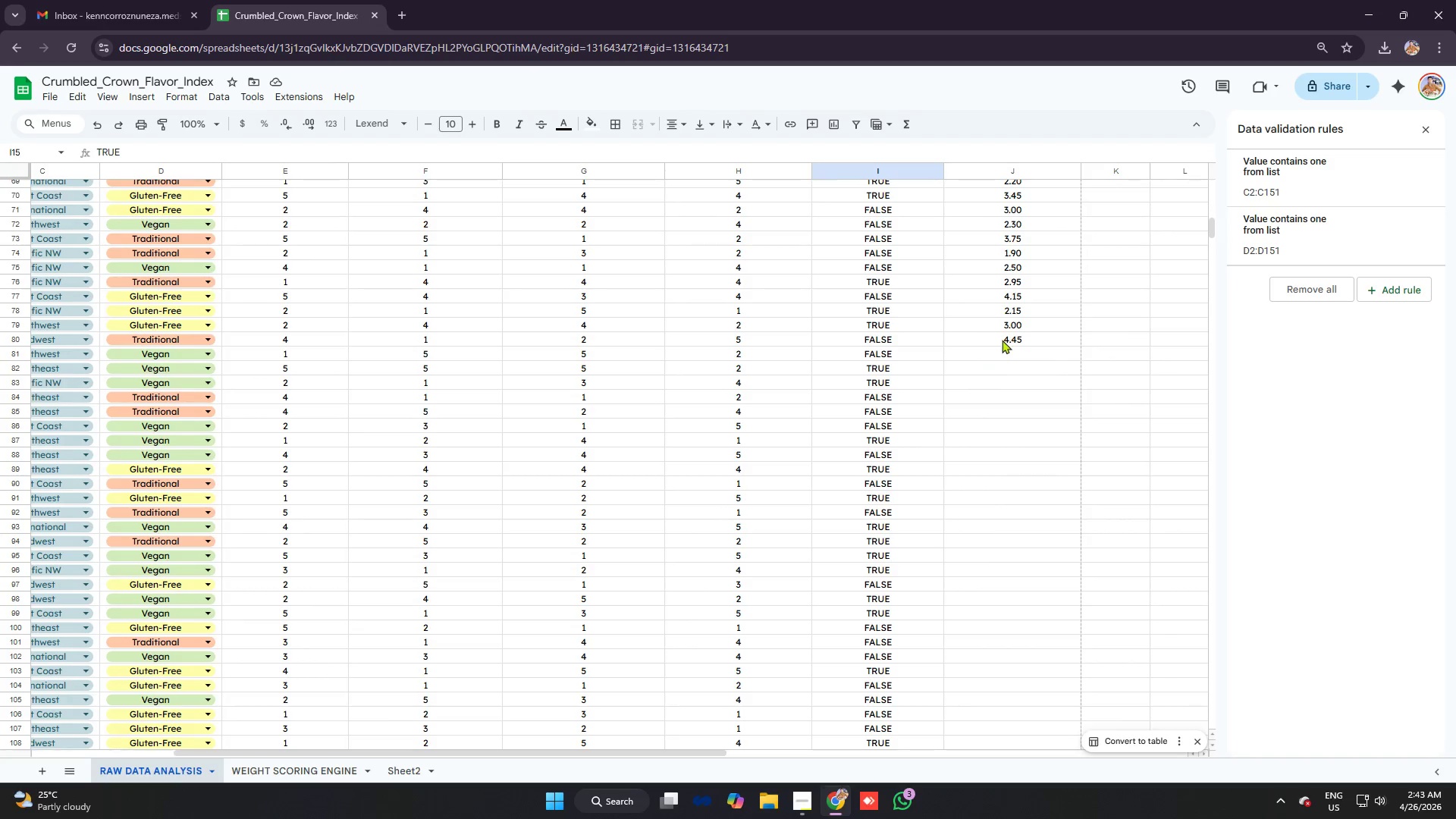 
left_click([1003, 338])
 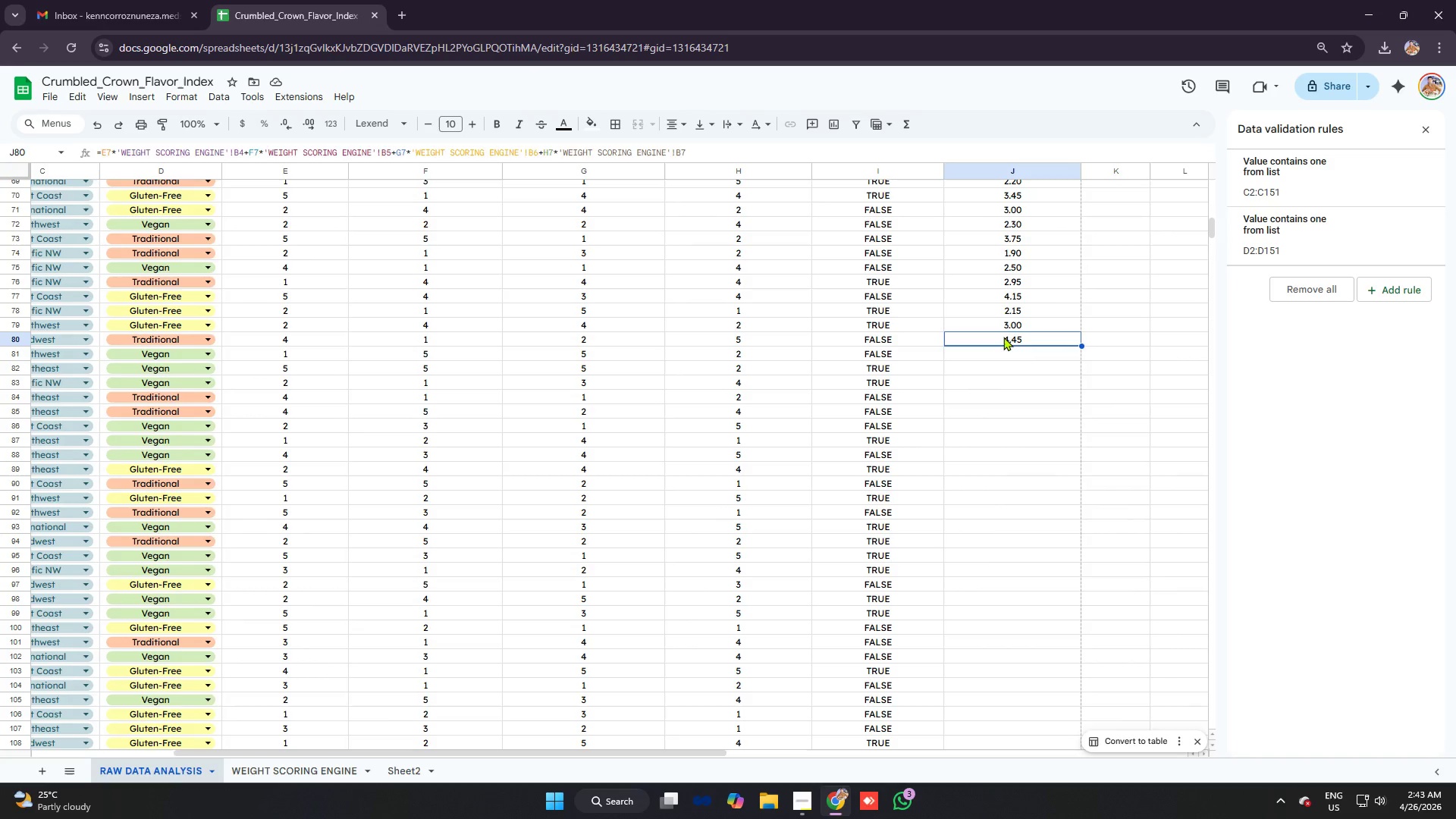 
key(Backspace)
 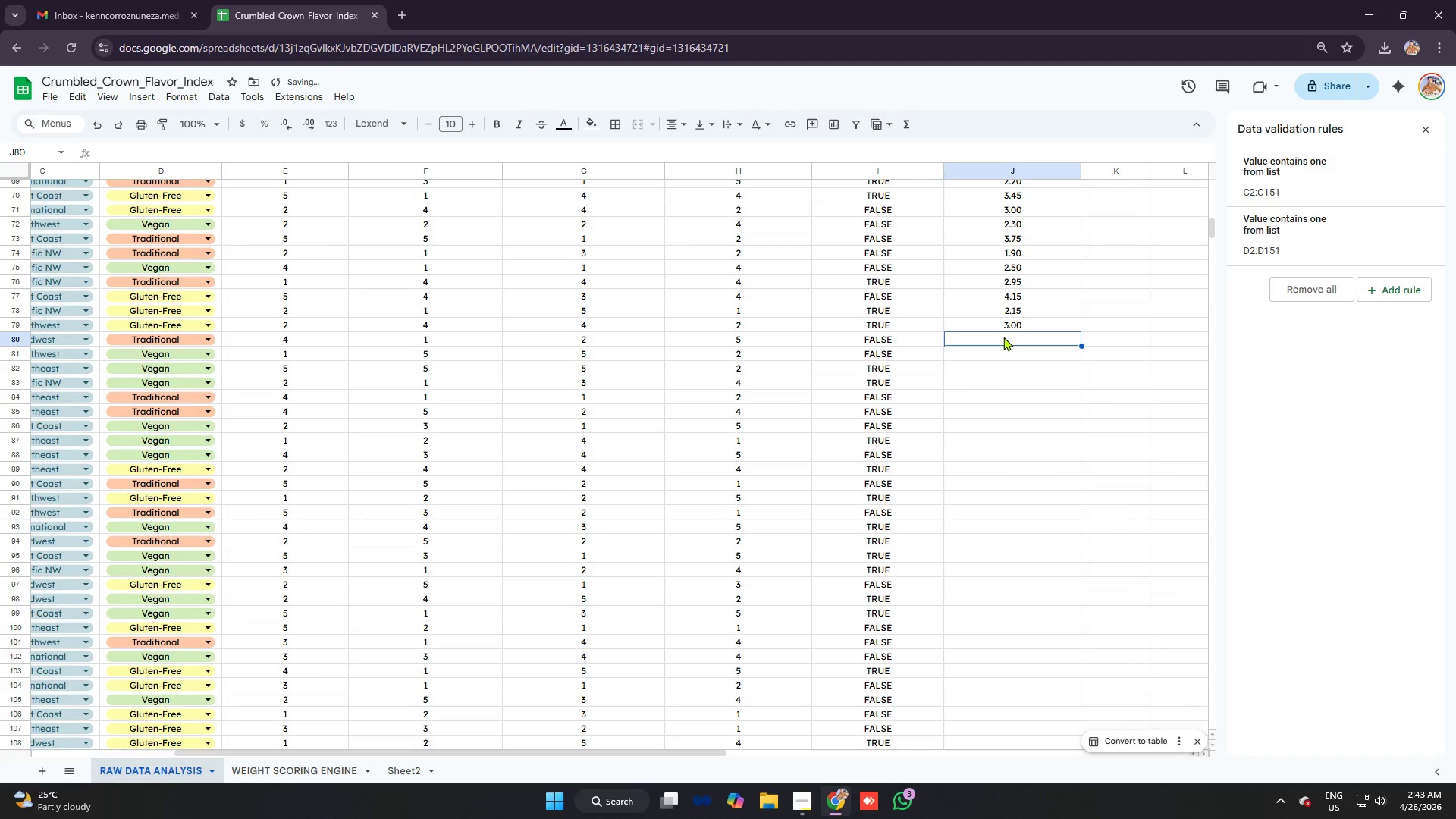 
key(Control+V)
 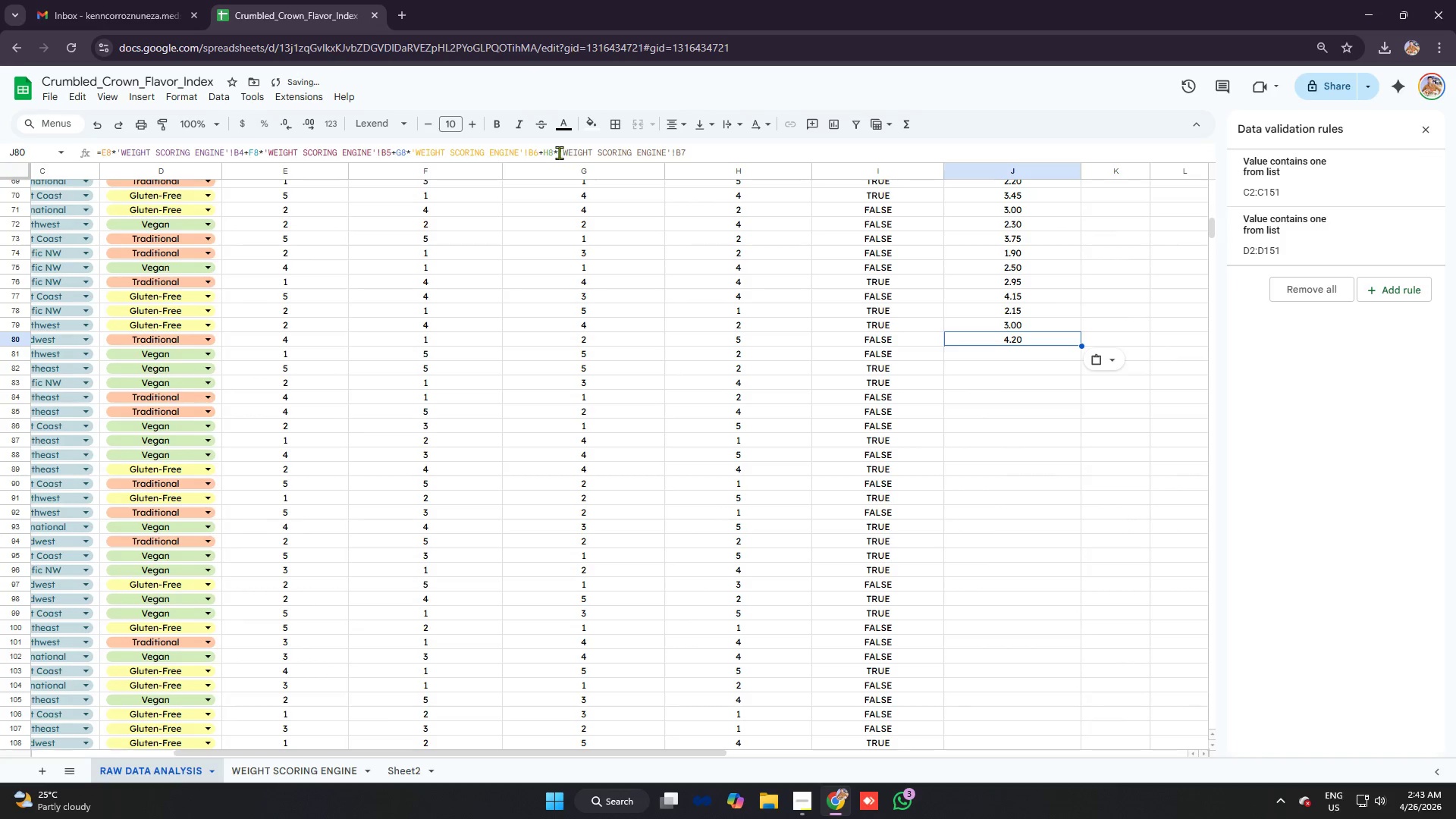 
left_click([552, 152])
 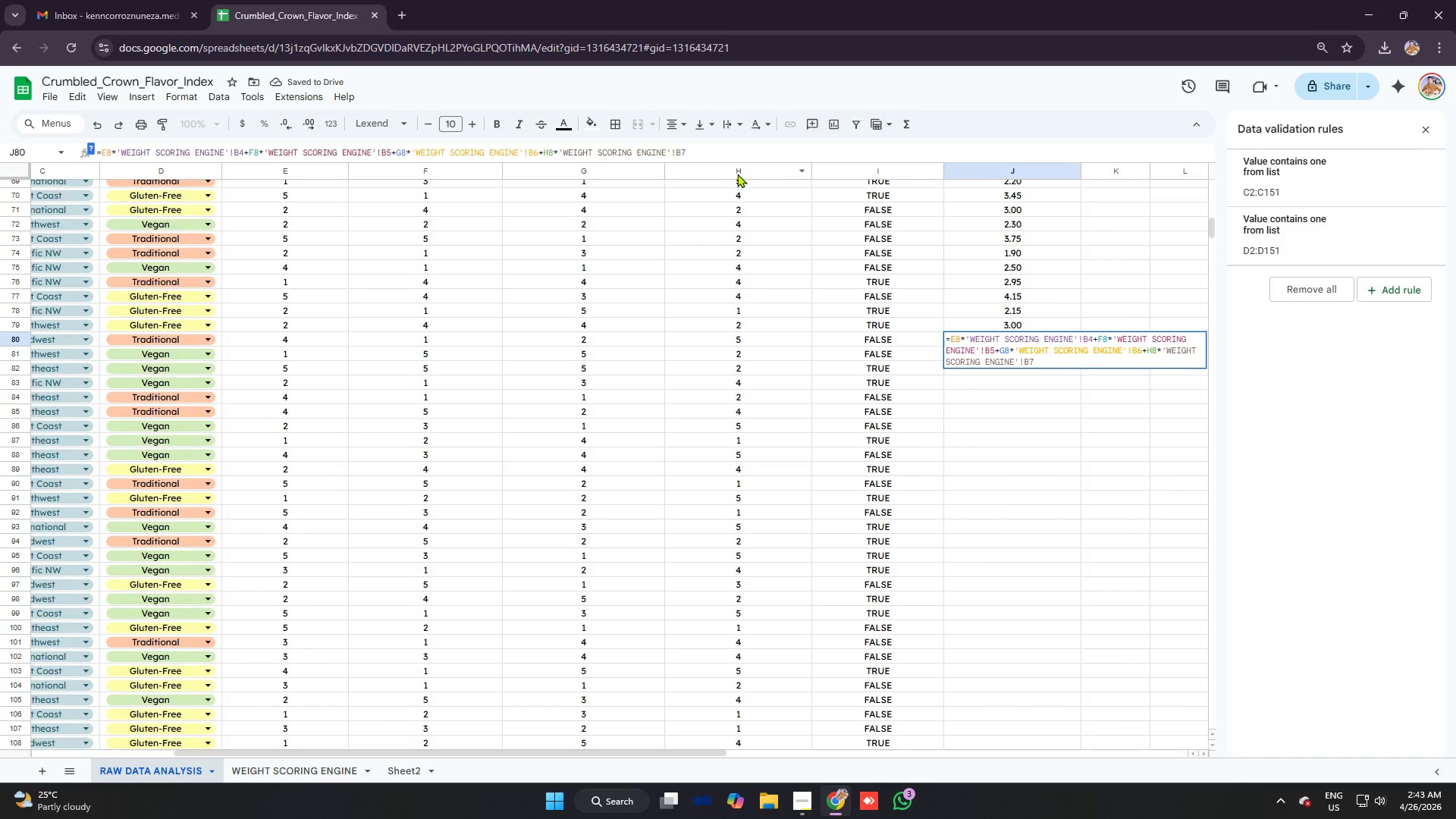 
key(0)
 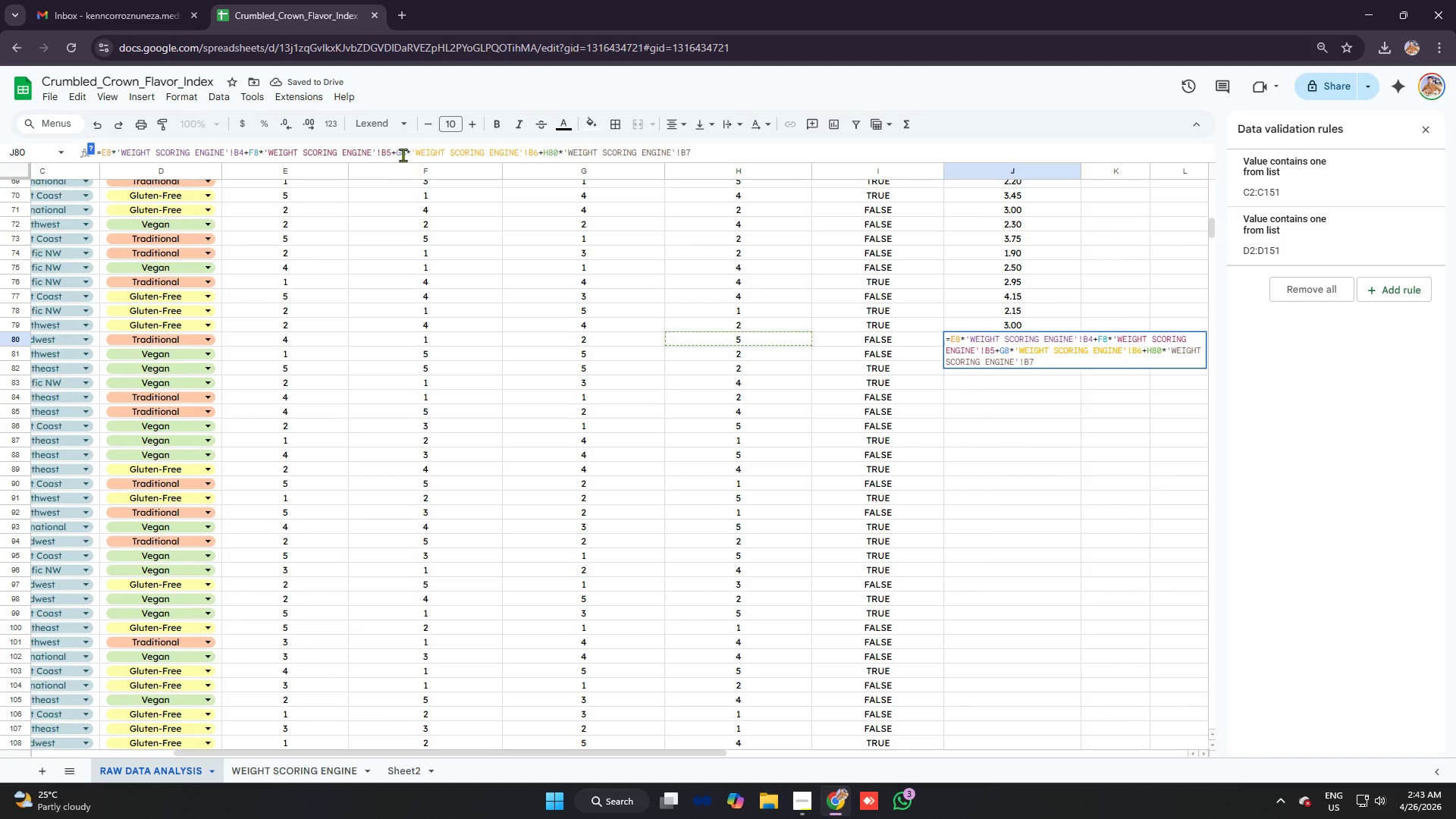 
left_click([406, 152])
 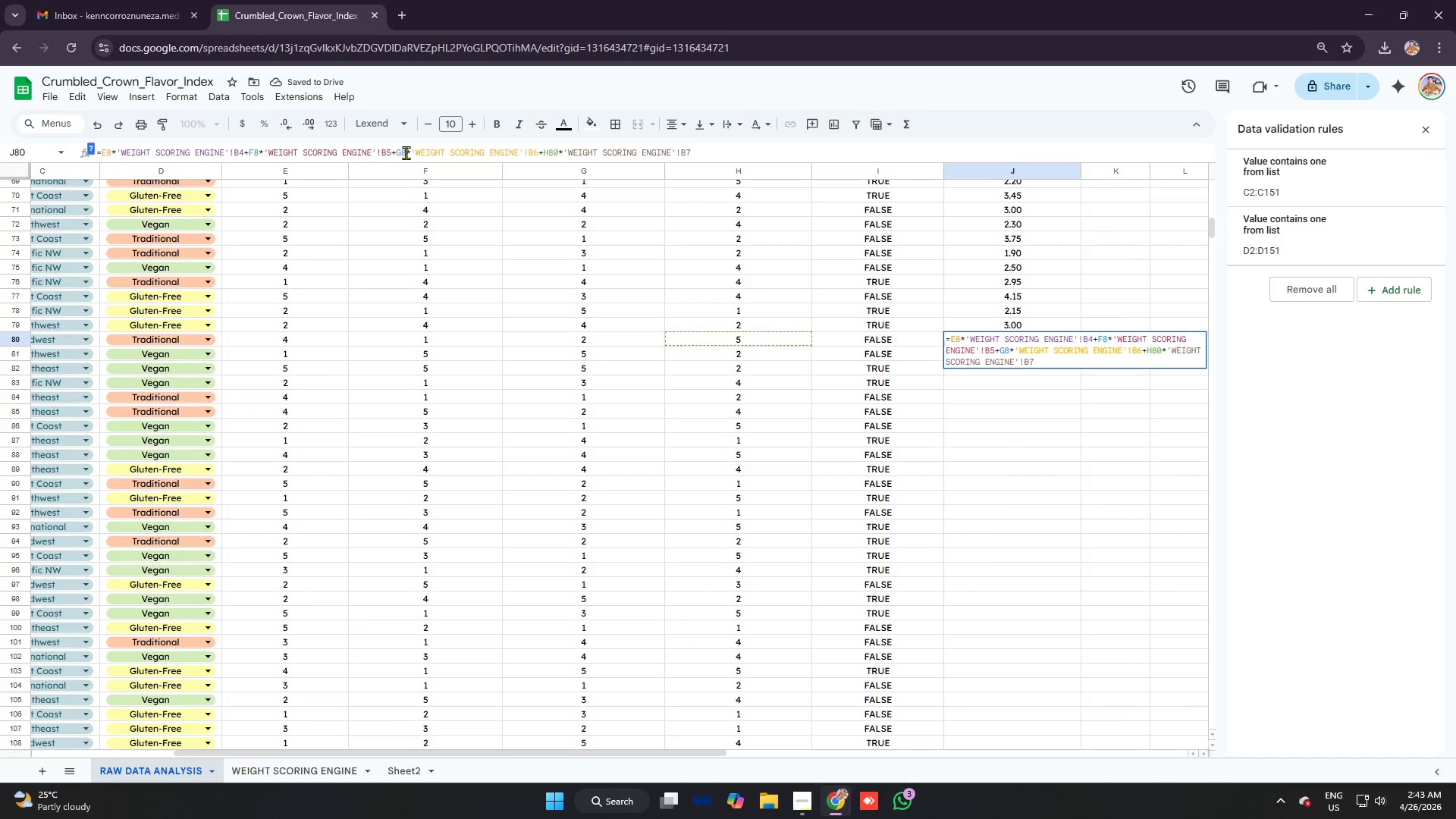 
key(0)
 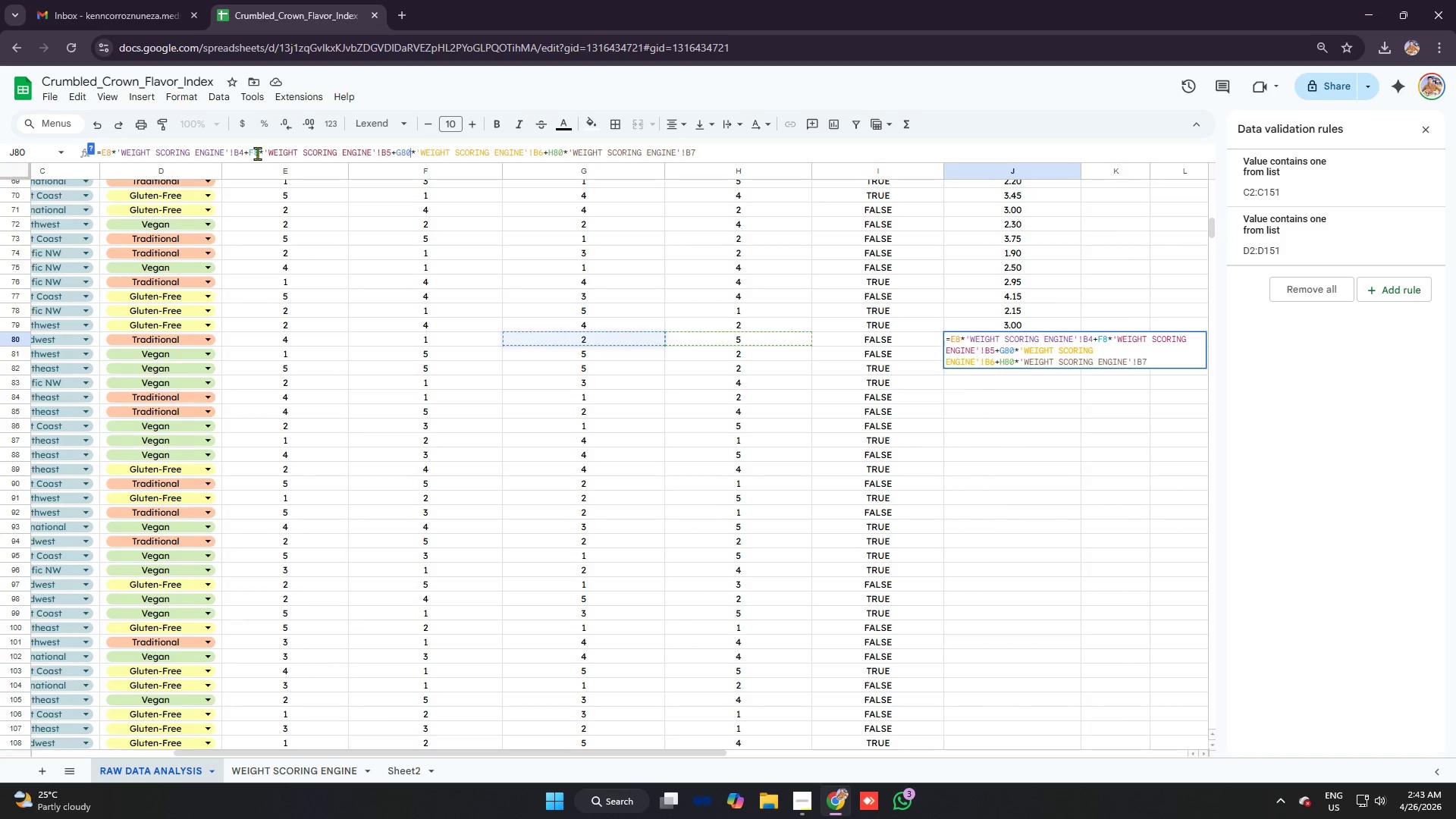 
left_click([259, 152])
 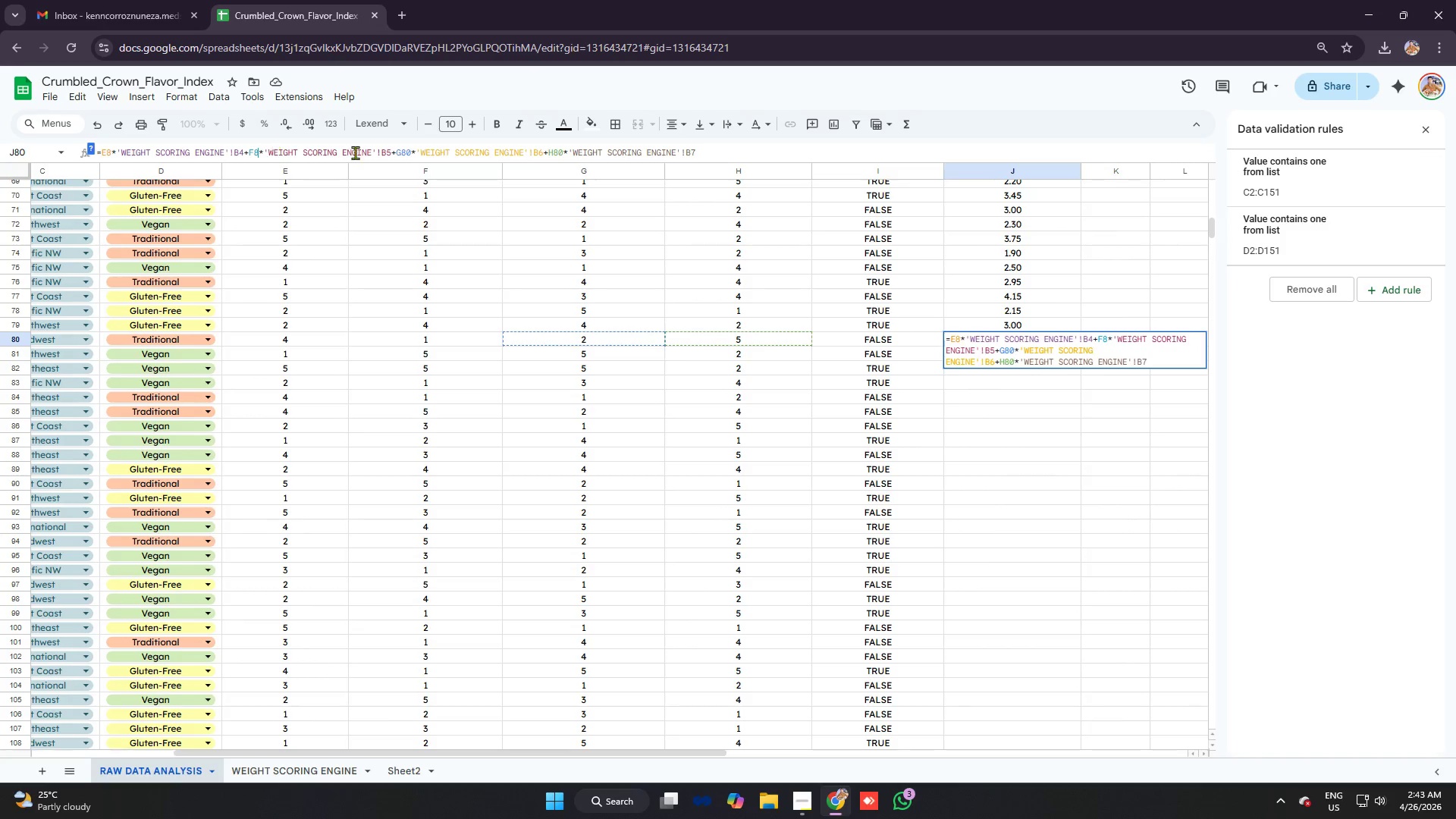 
key(0)
 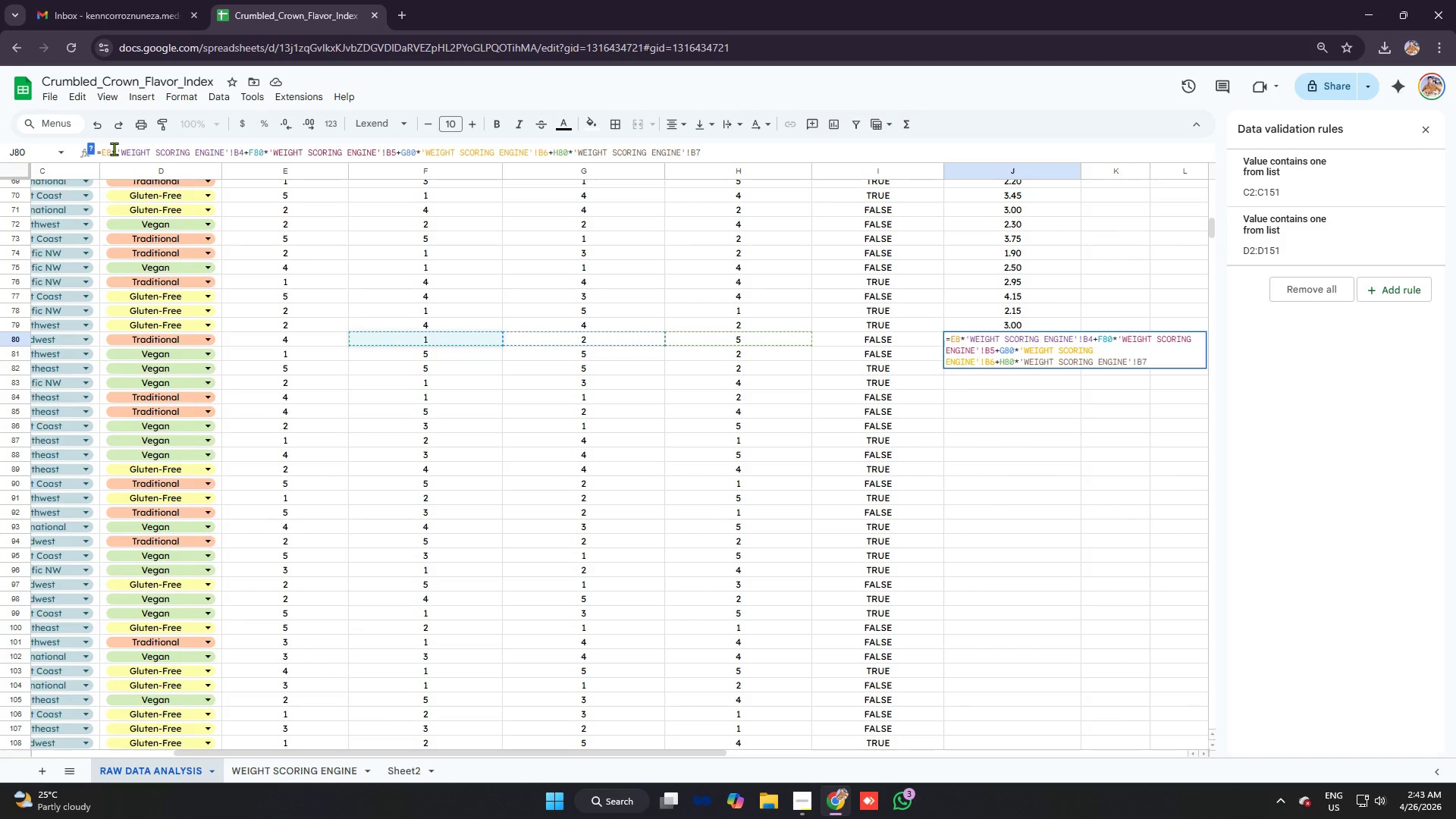 
left_click([112, 148])
 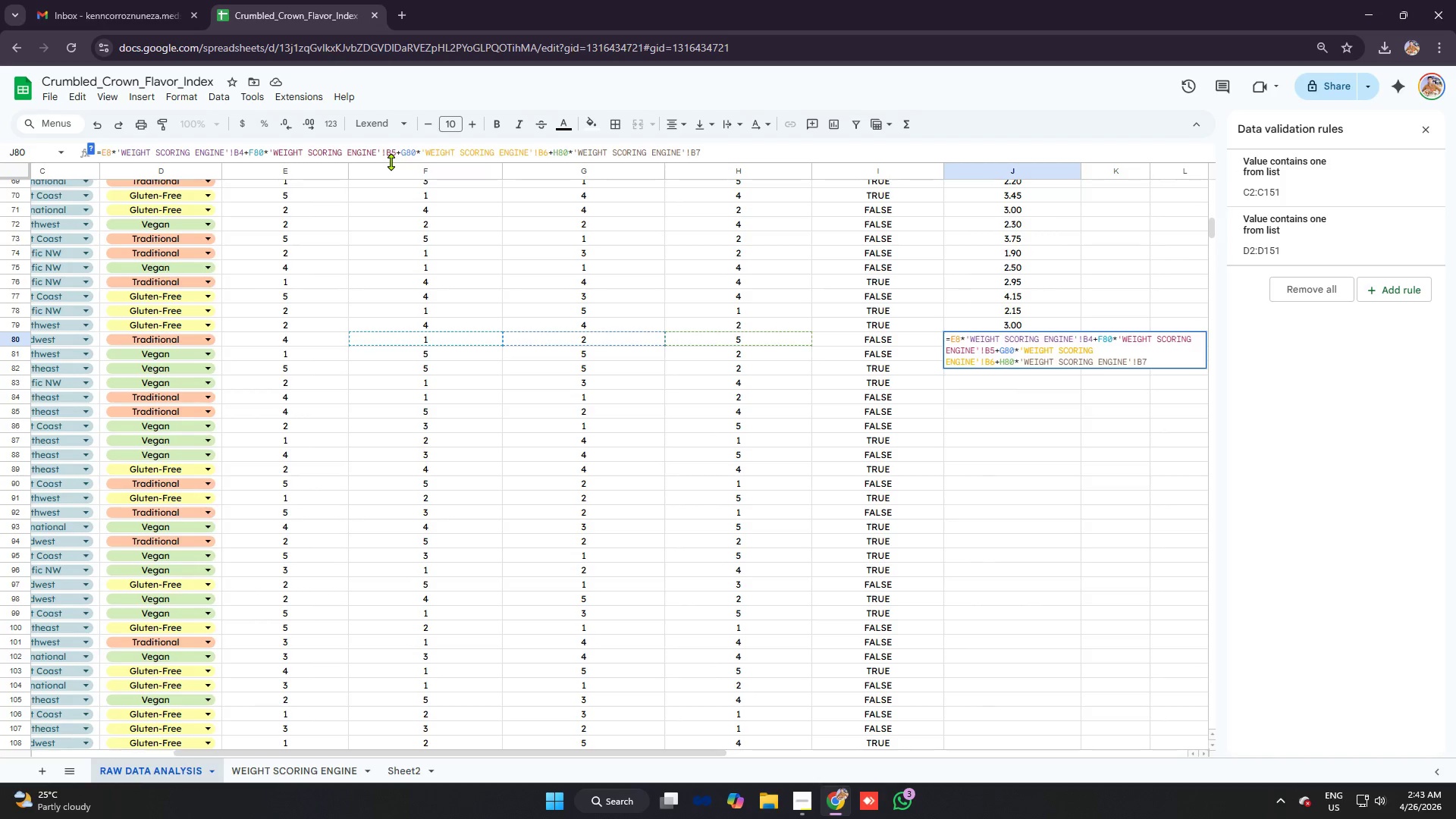 
key(0)
 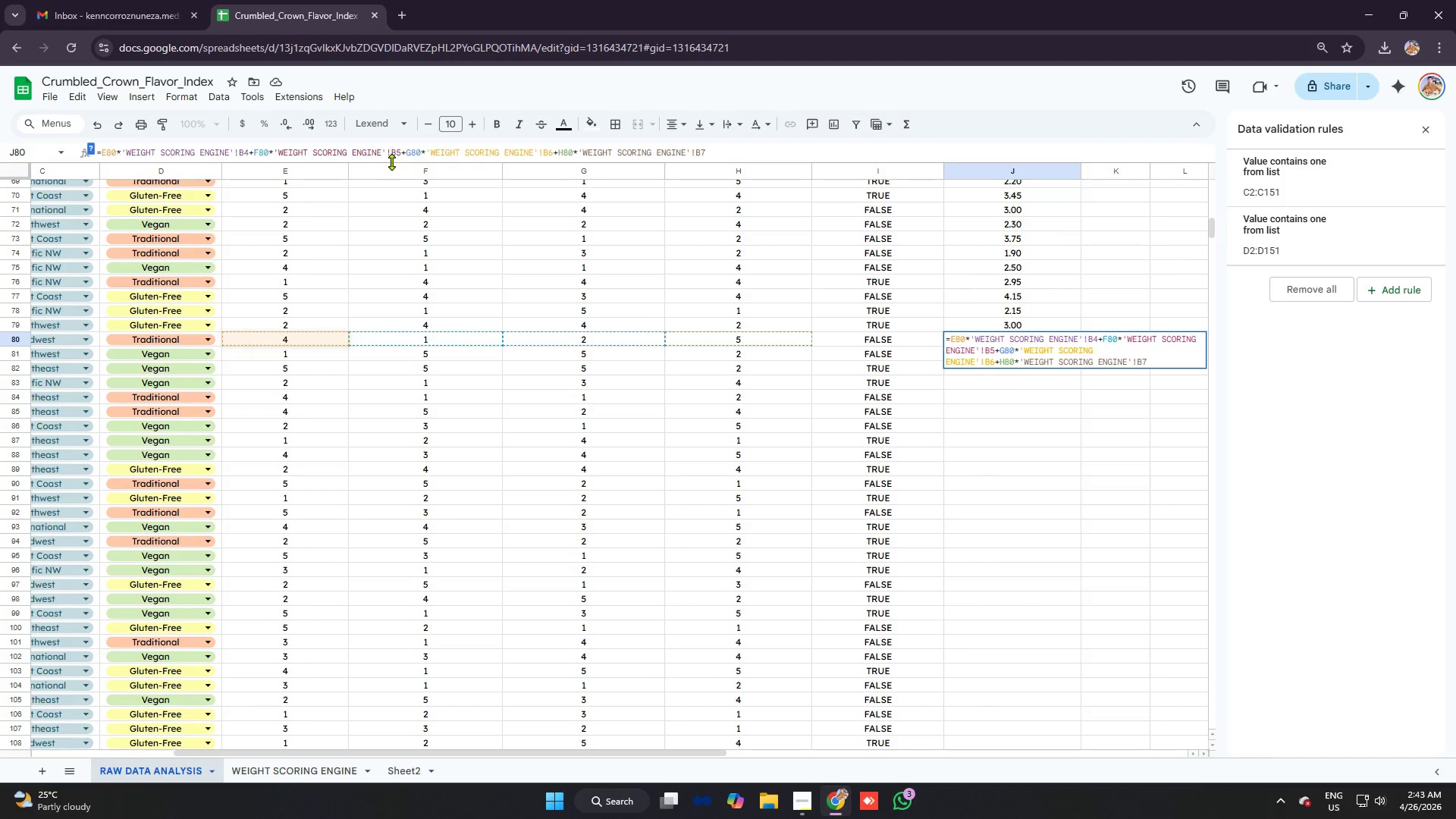 
key(Enter)
 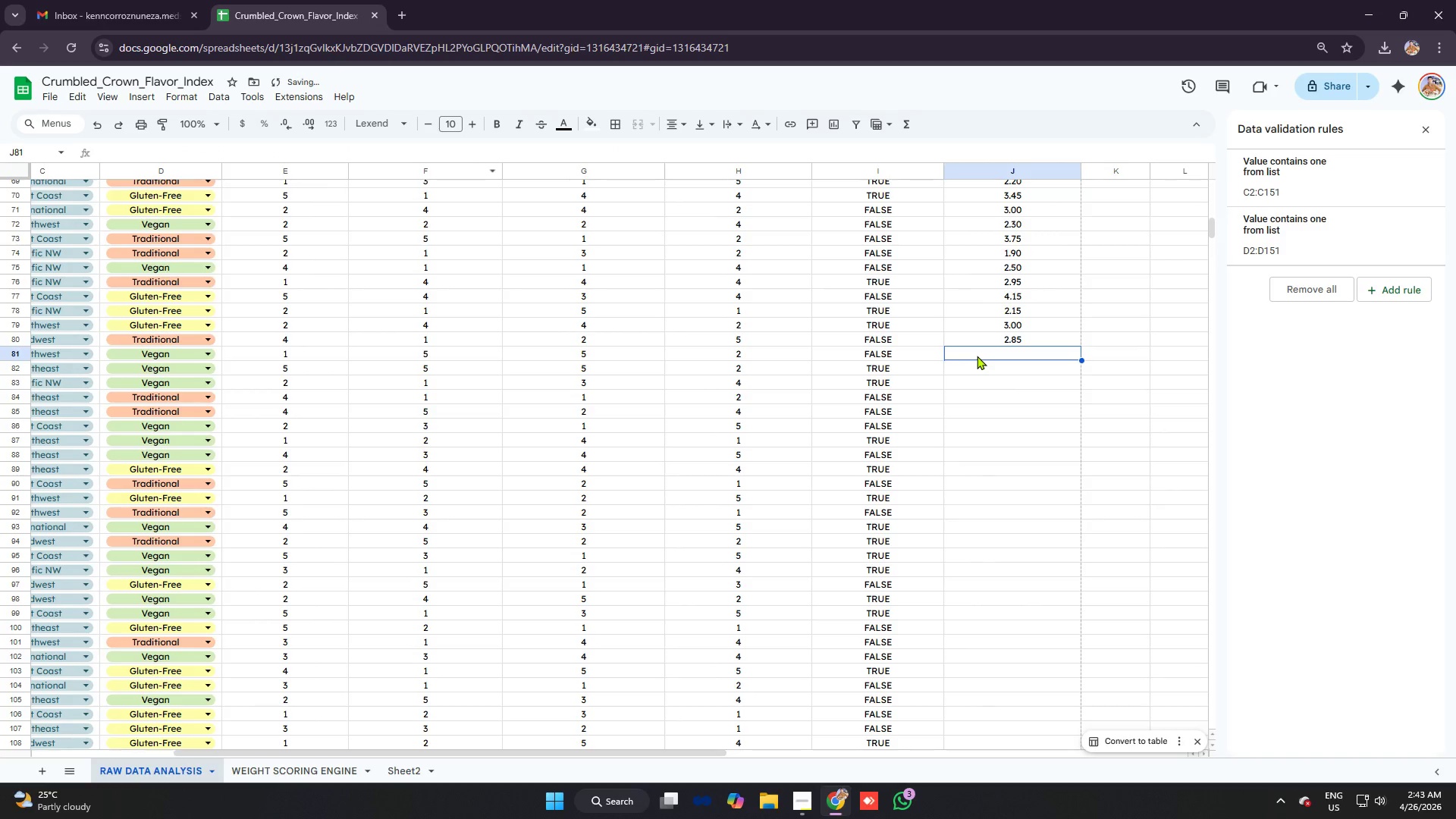 
key(ArrowUp)
 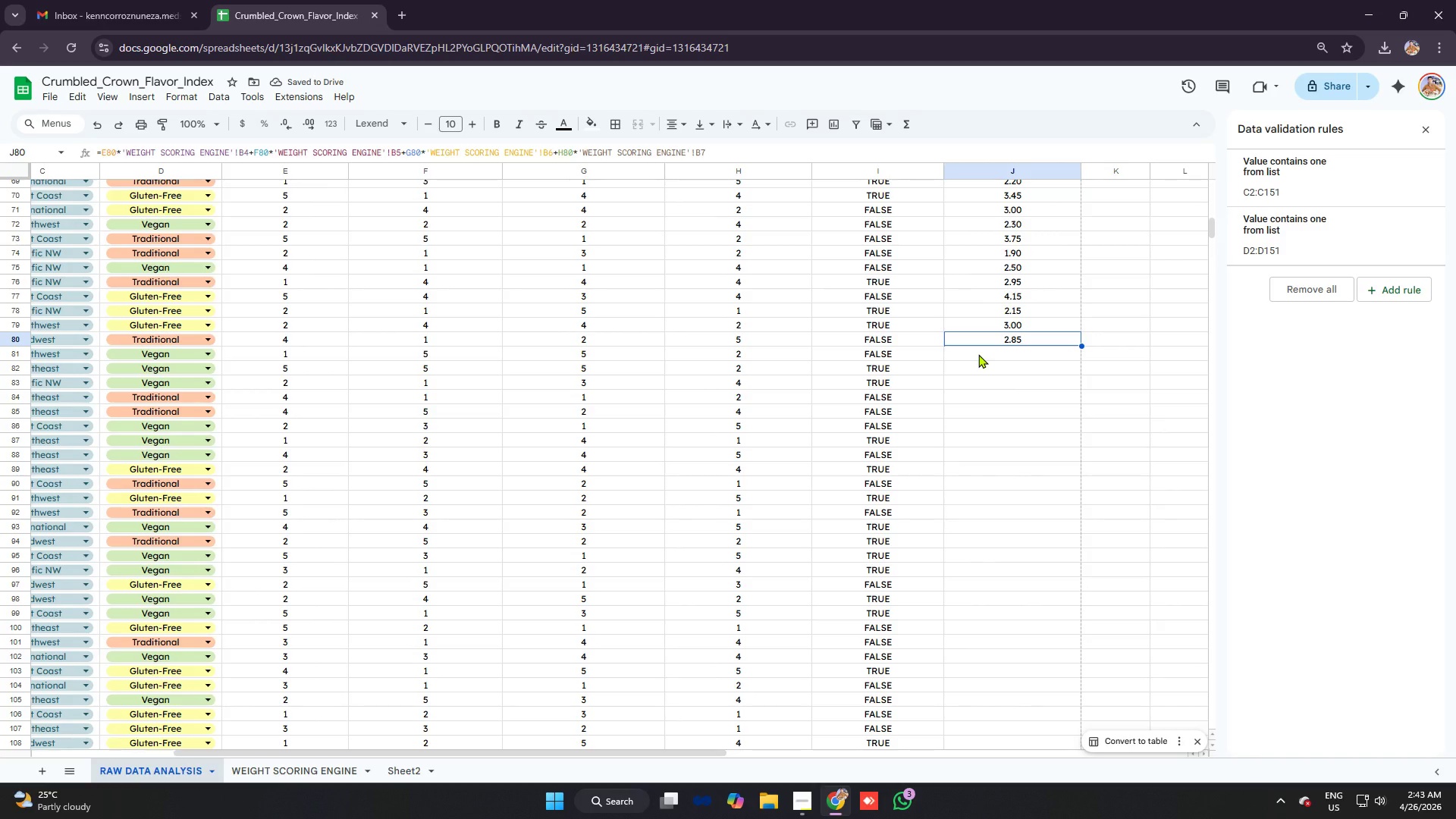 
key(ArrowUp)
 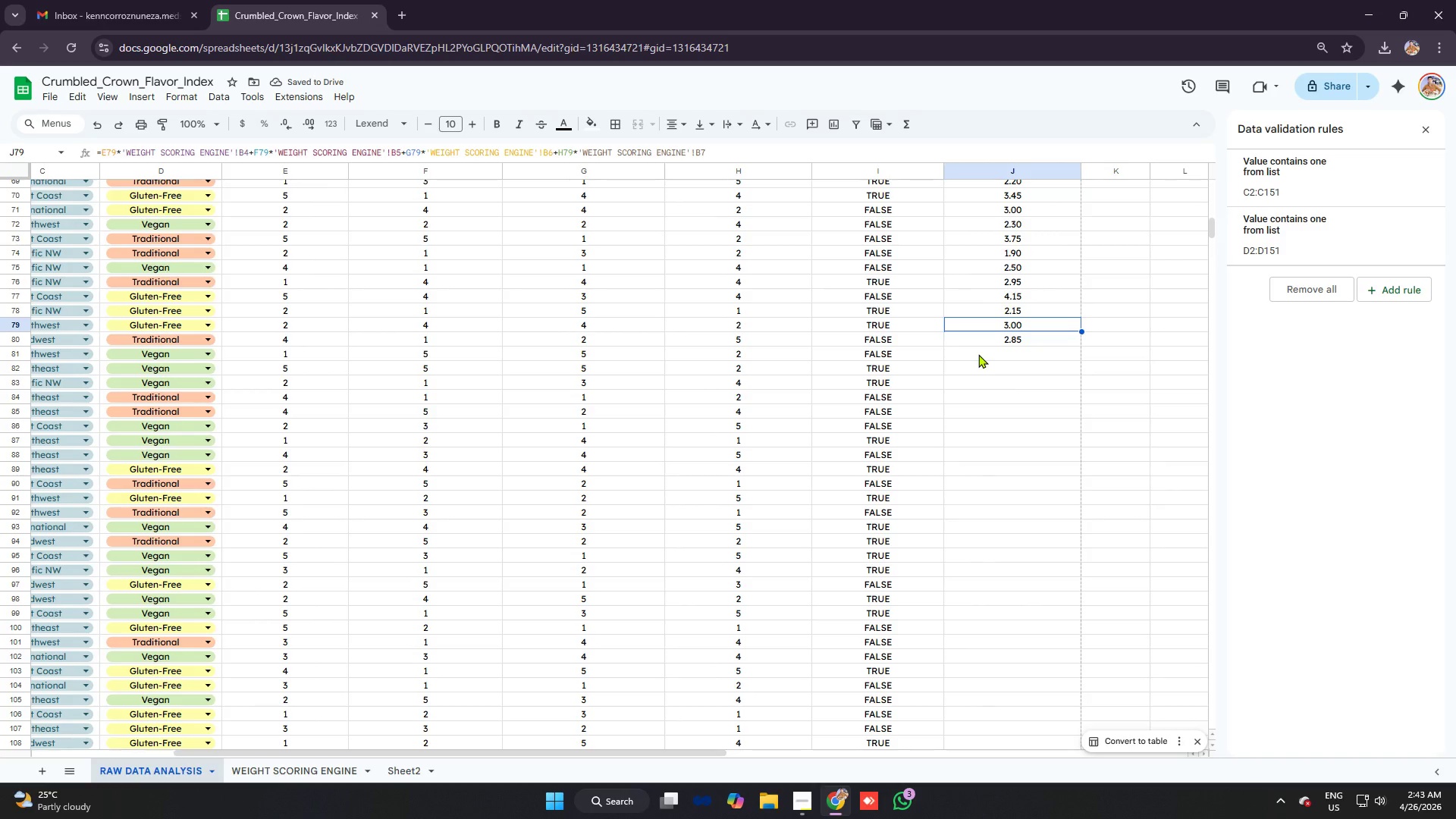 
key(ArrowUp)
 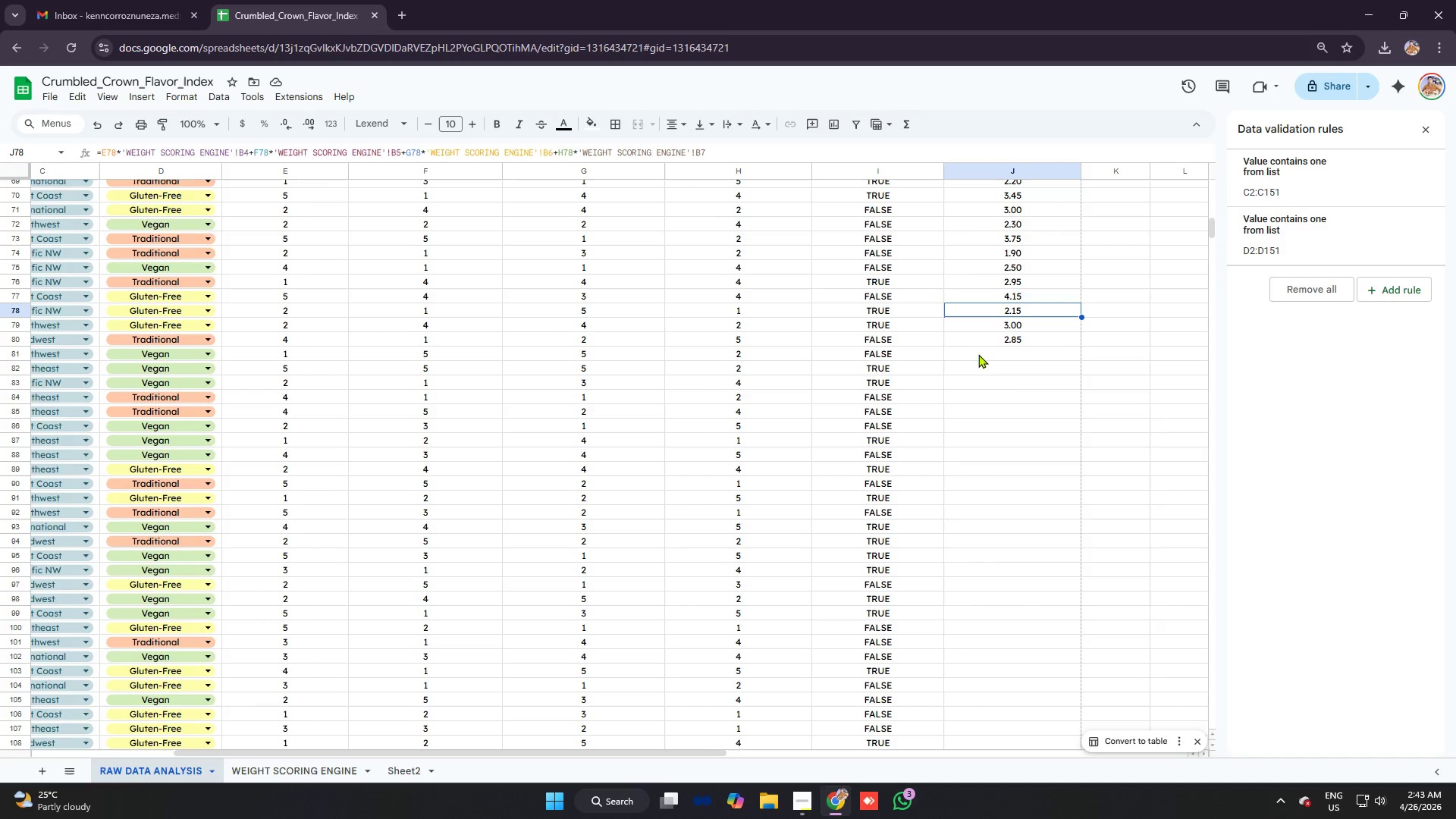 
key(ArrowUp)
 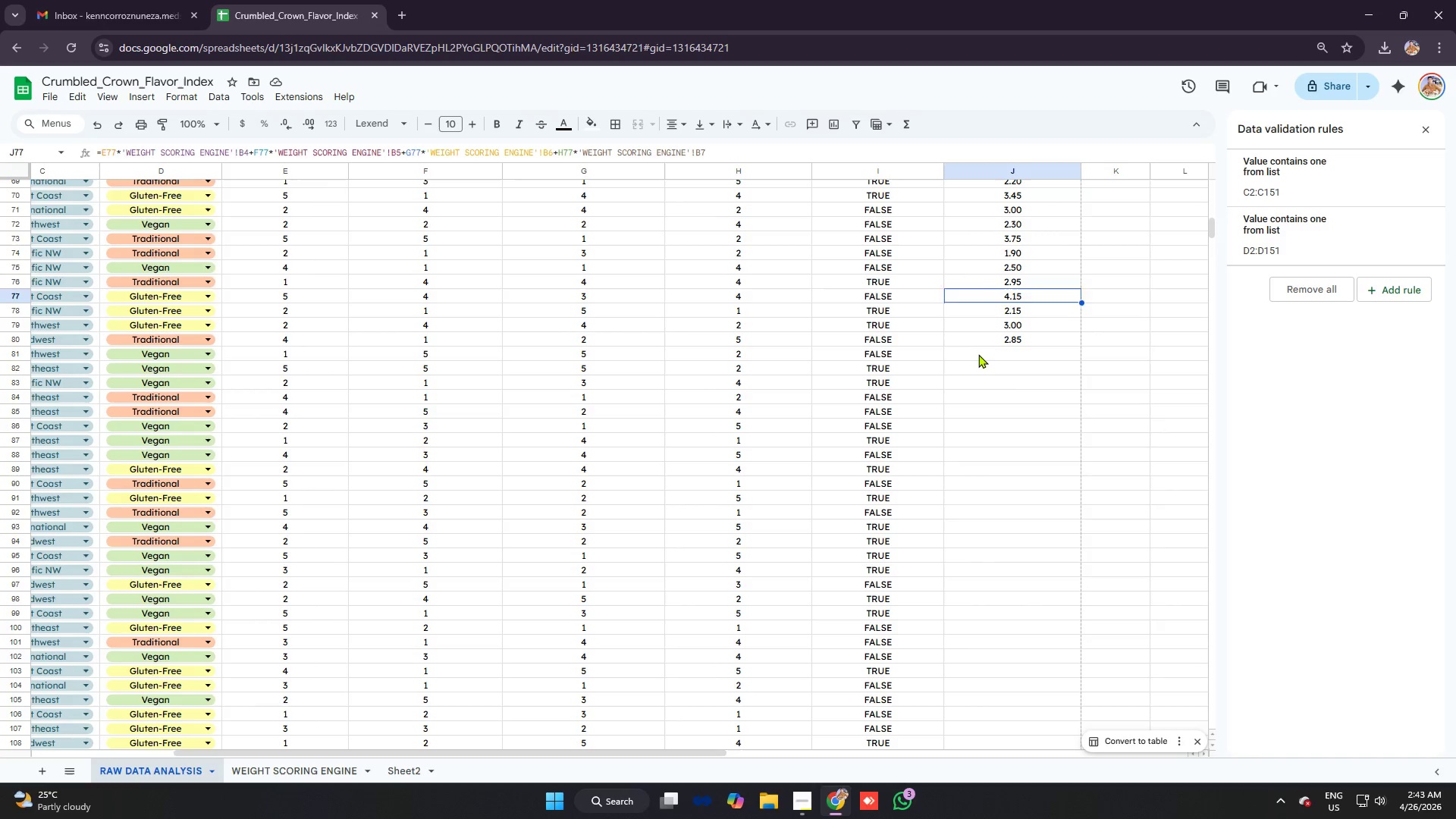 
key(ArrowUp)
 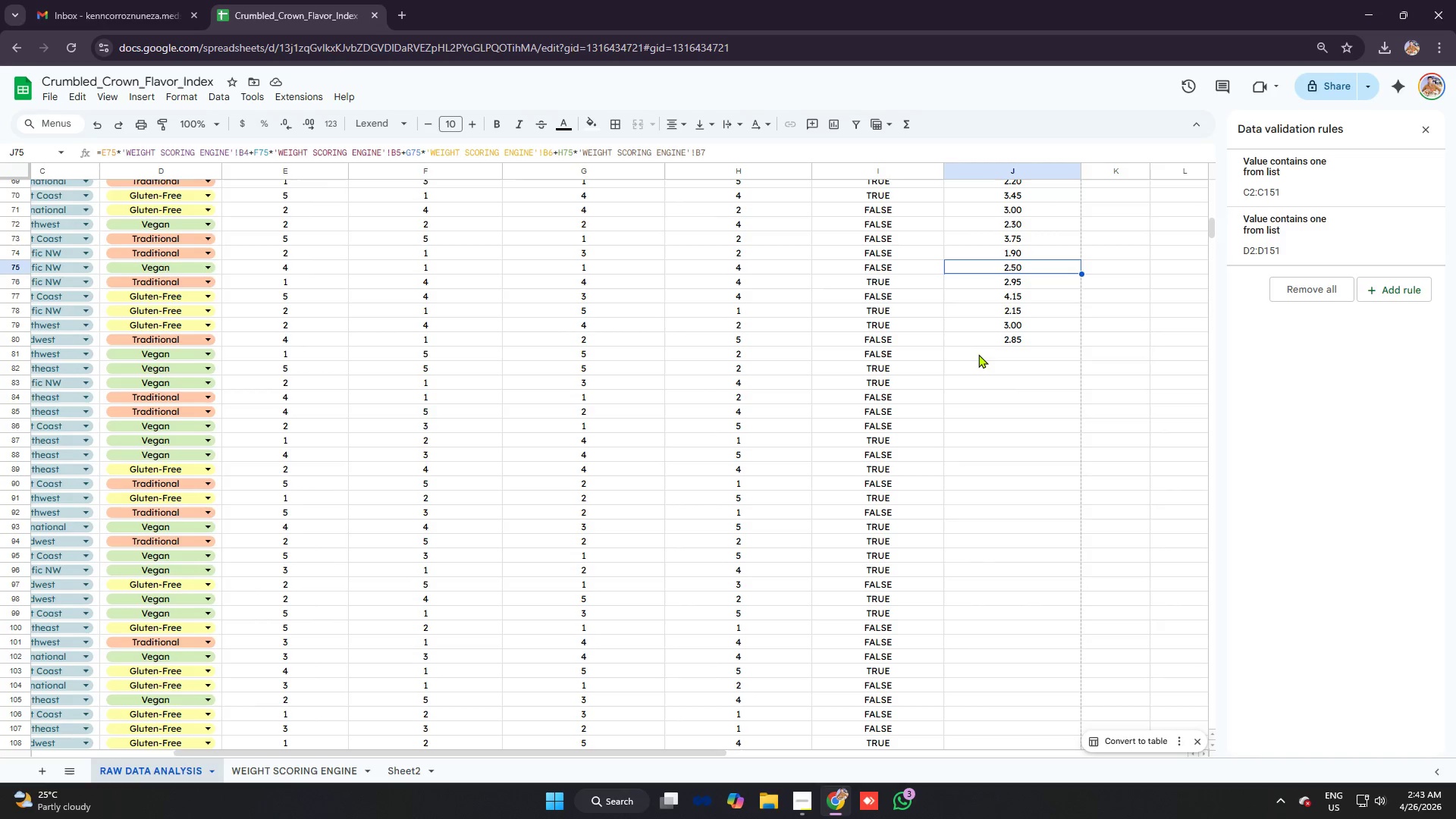 
key(ArrowUp)
 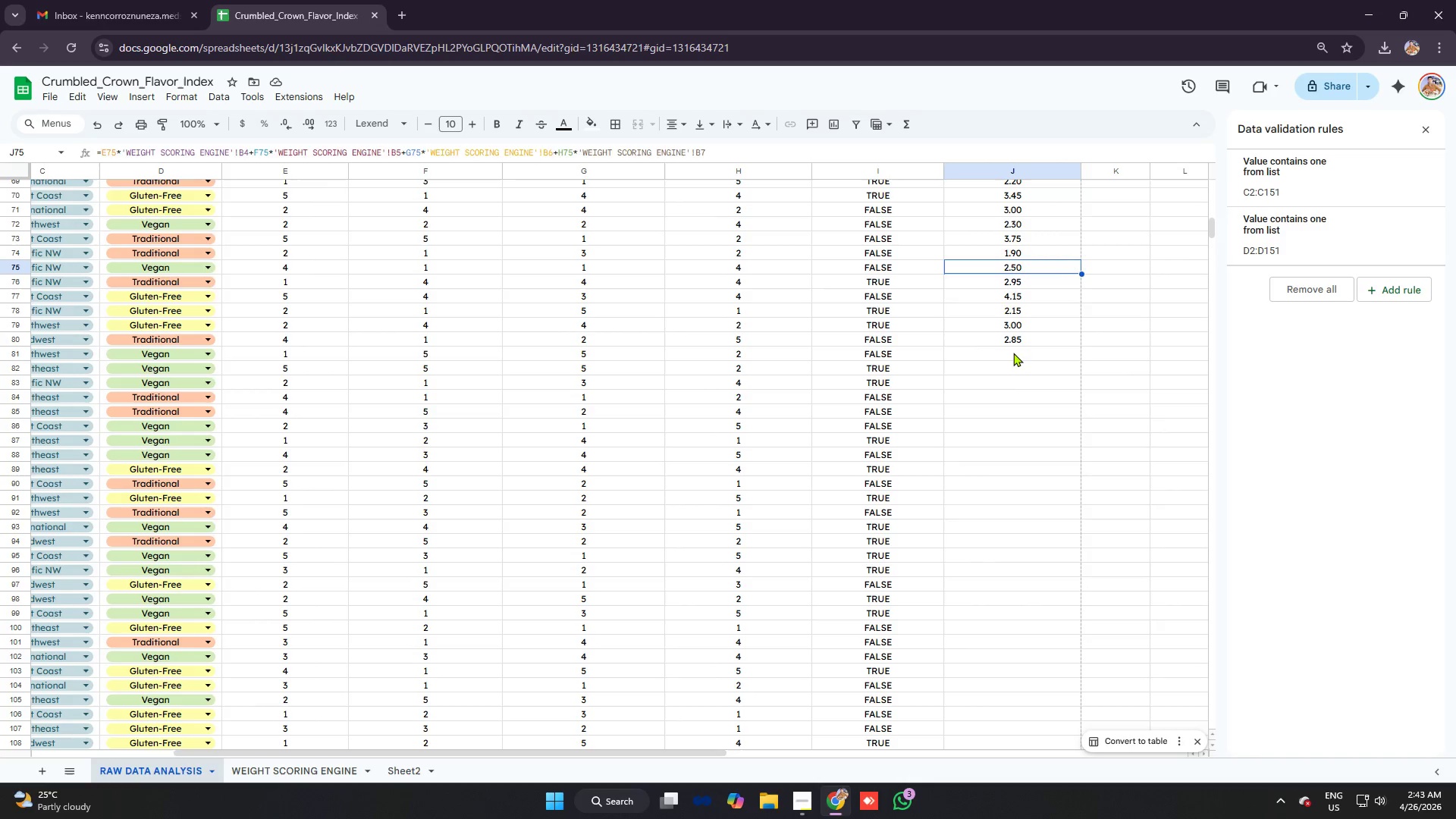 
left_click([1016, 351])
 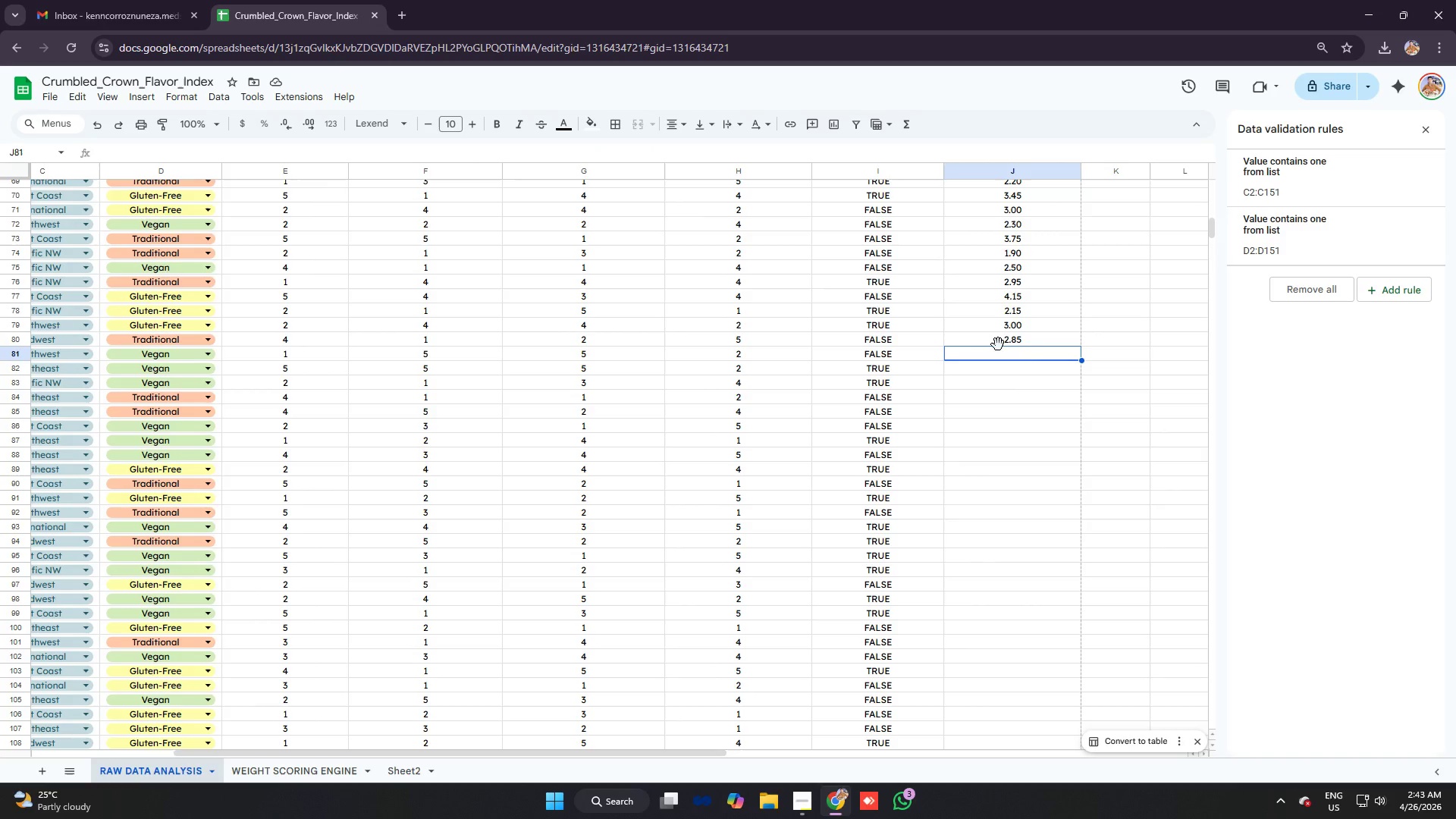 
key(Control+V)
 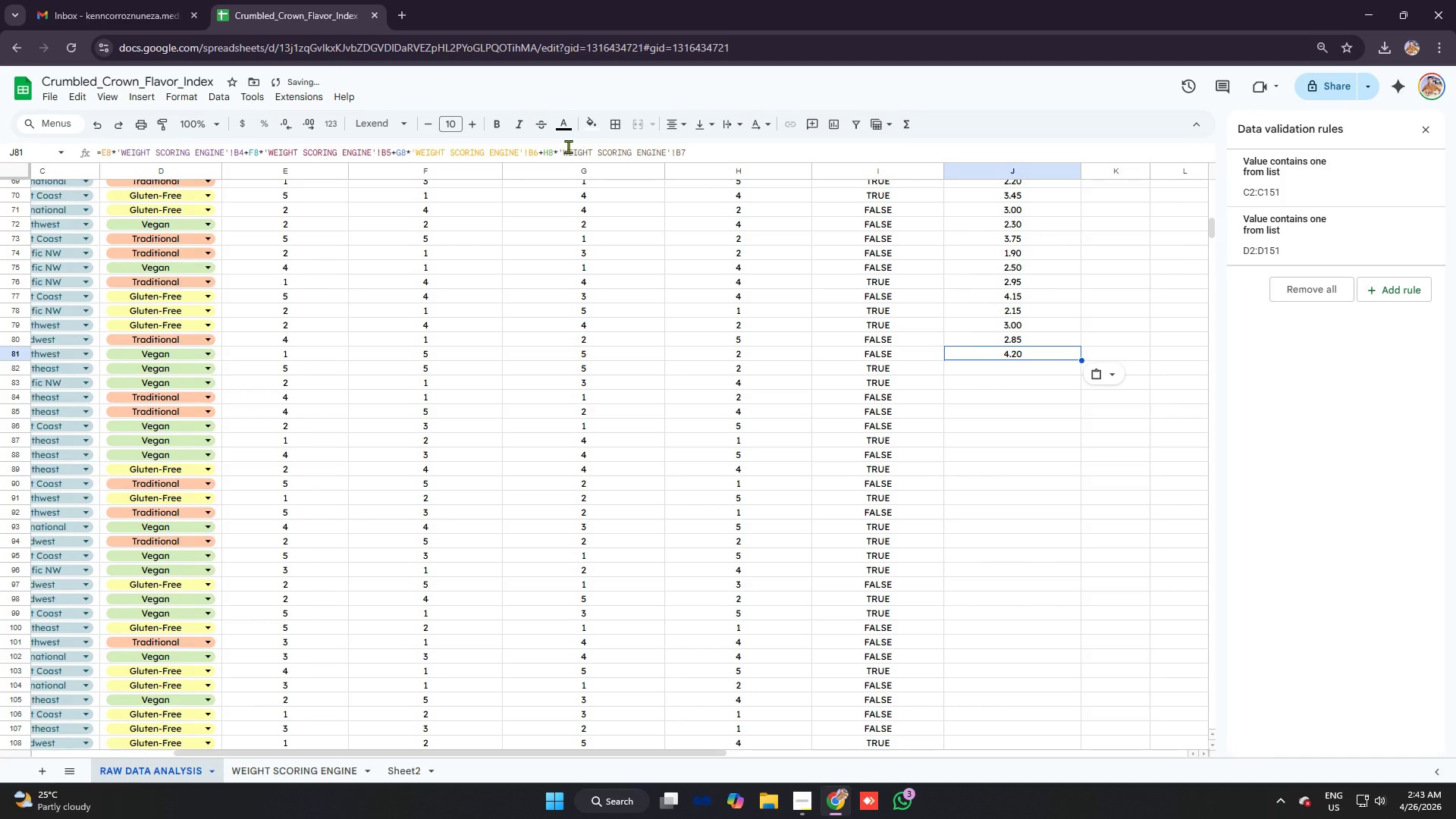 
left_click([556, 147])
 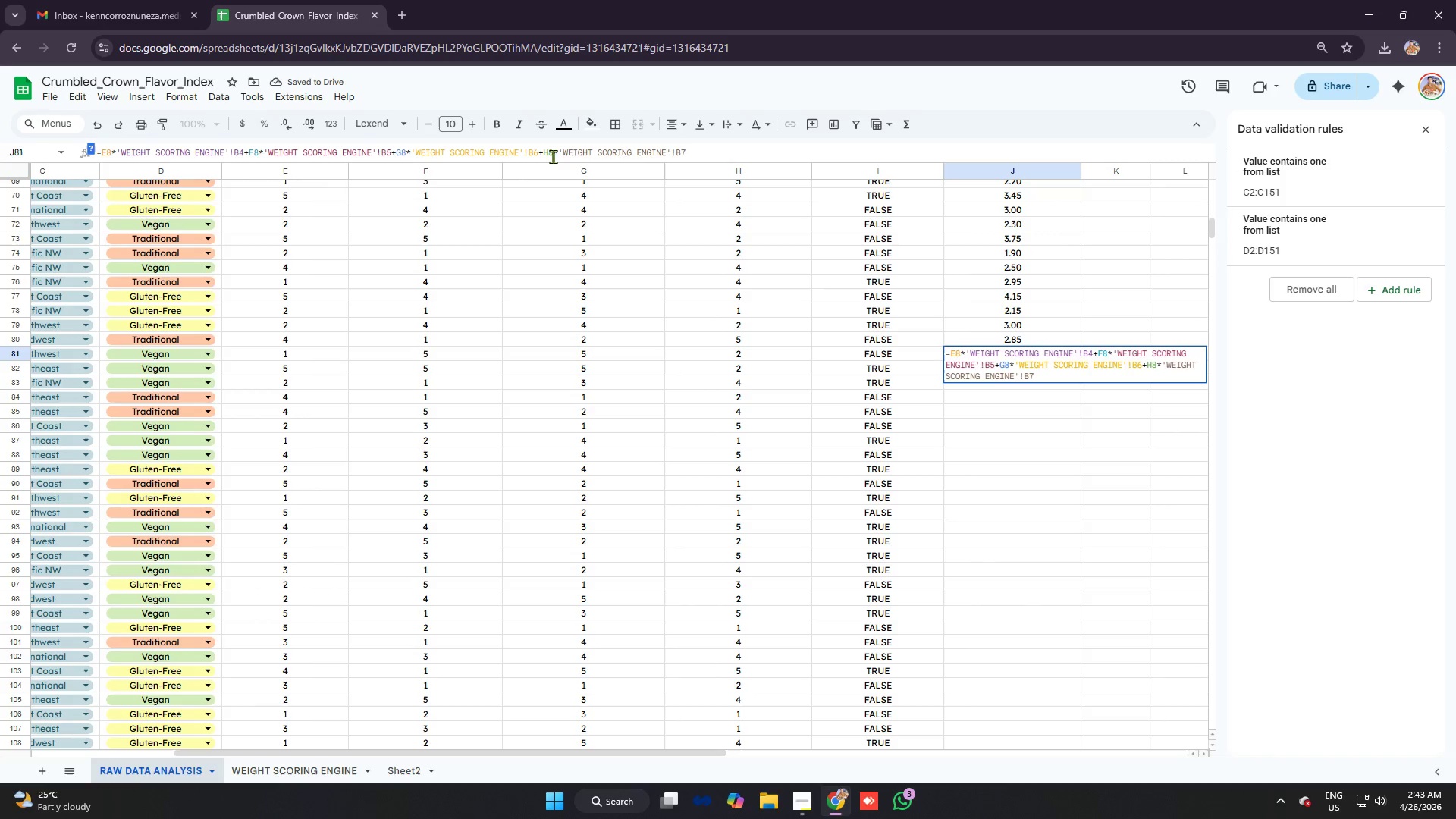 
left_click([553, 156])
 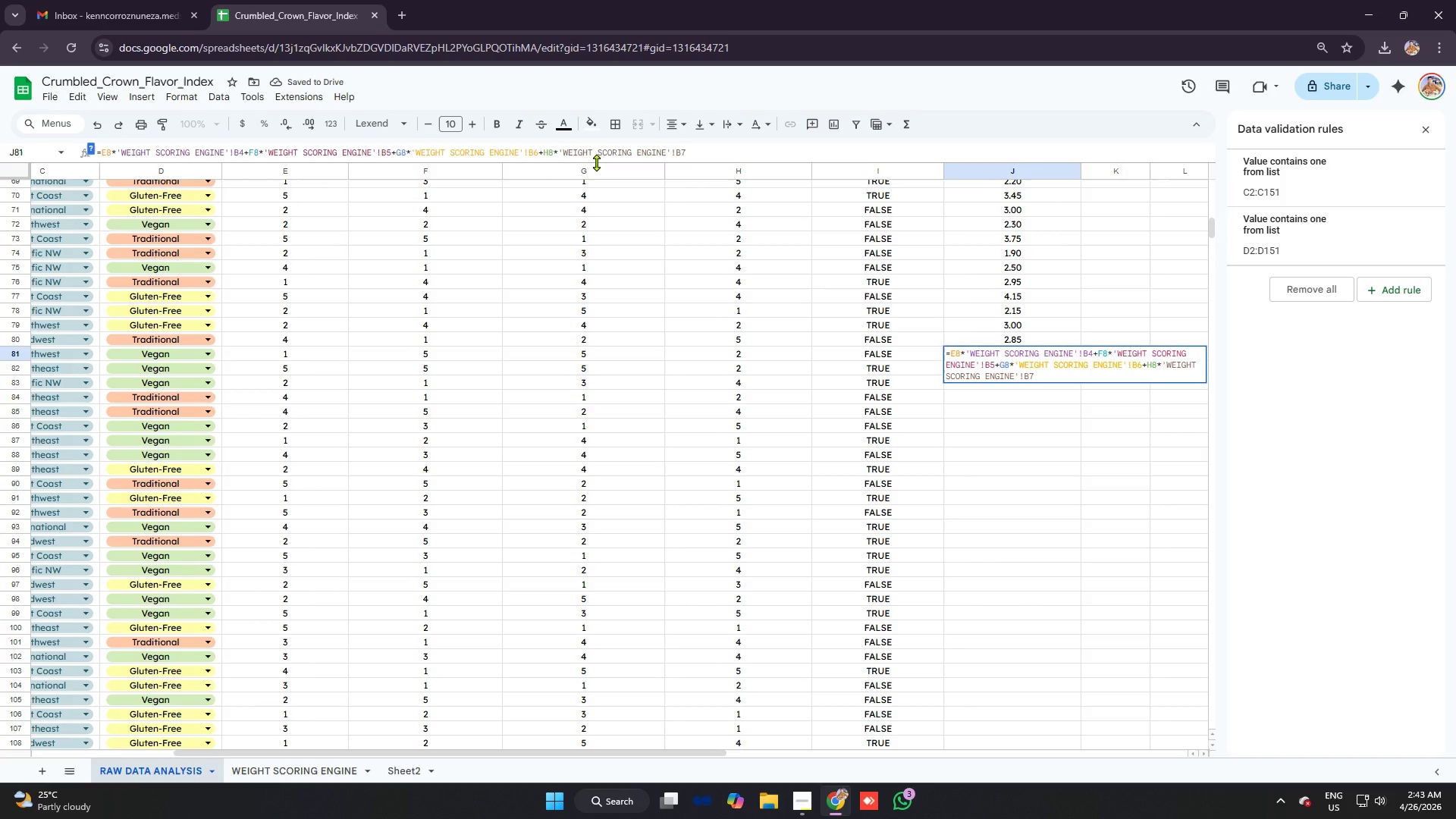 
key(1)
 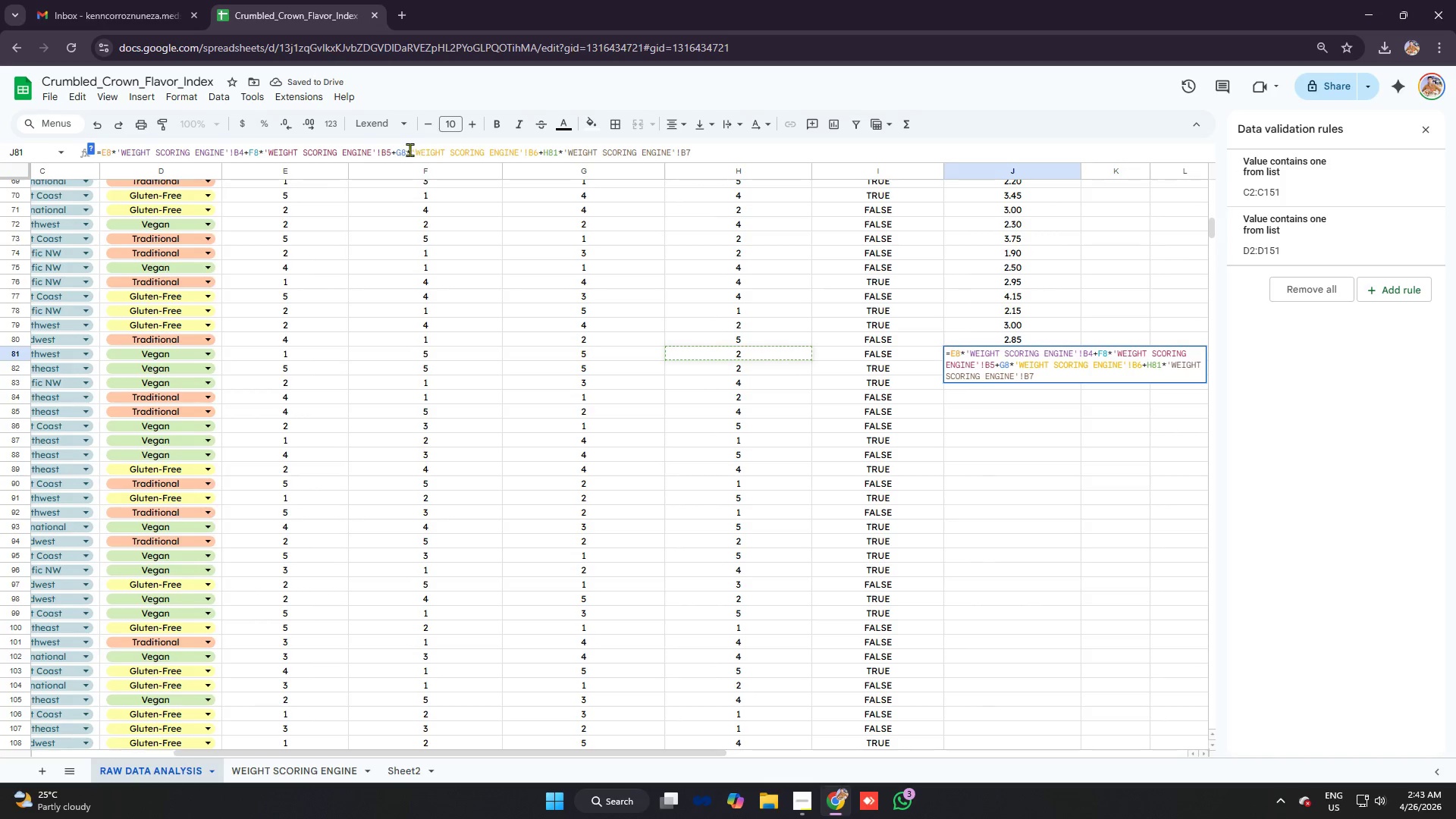 
left_click([405, 149])
 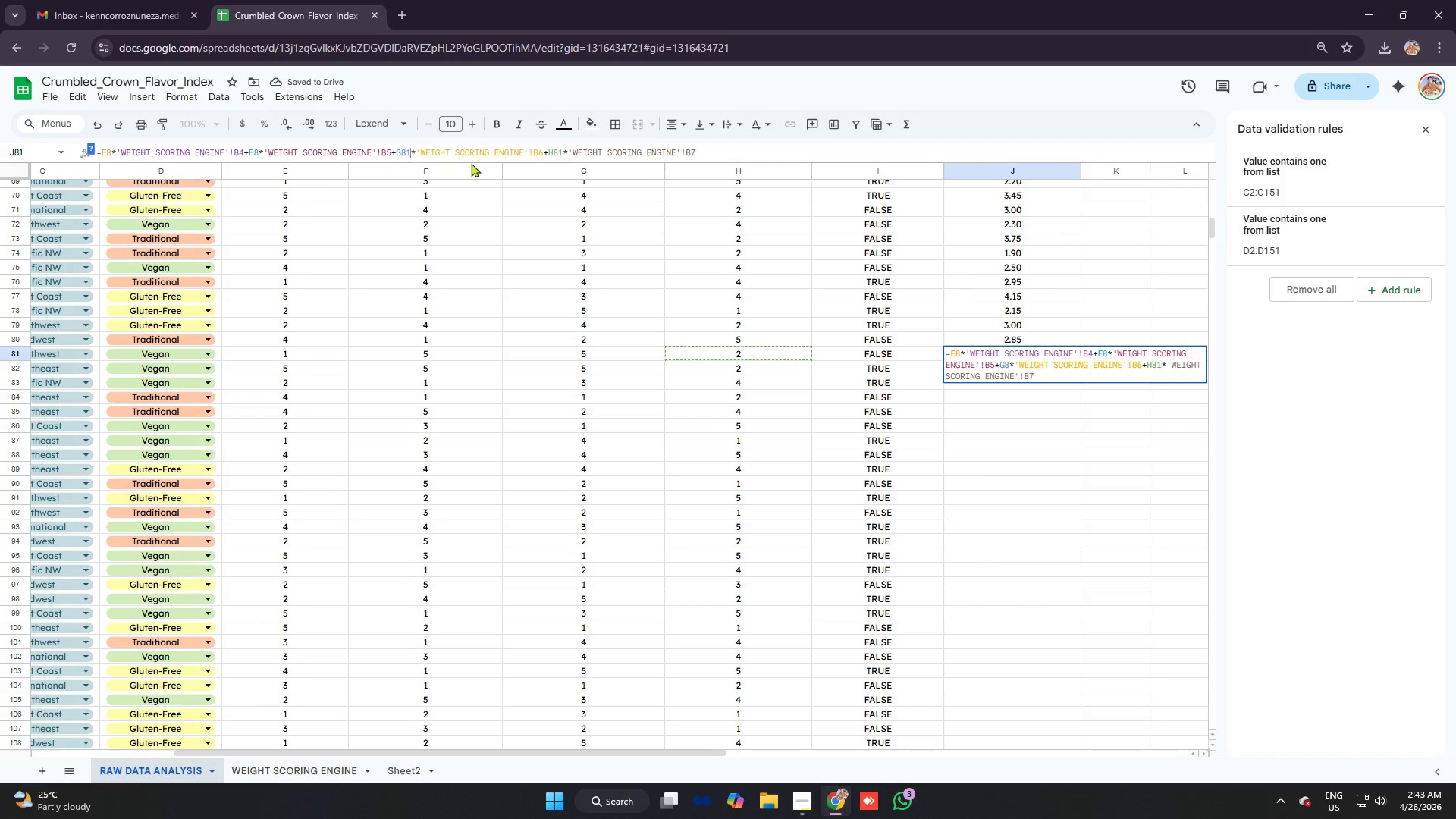 
key(1)
 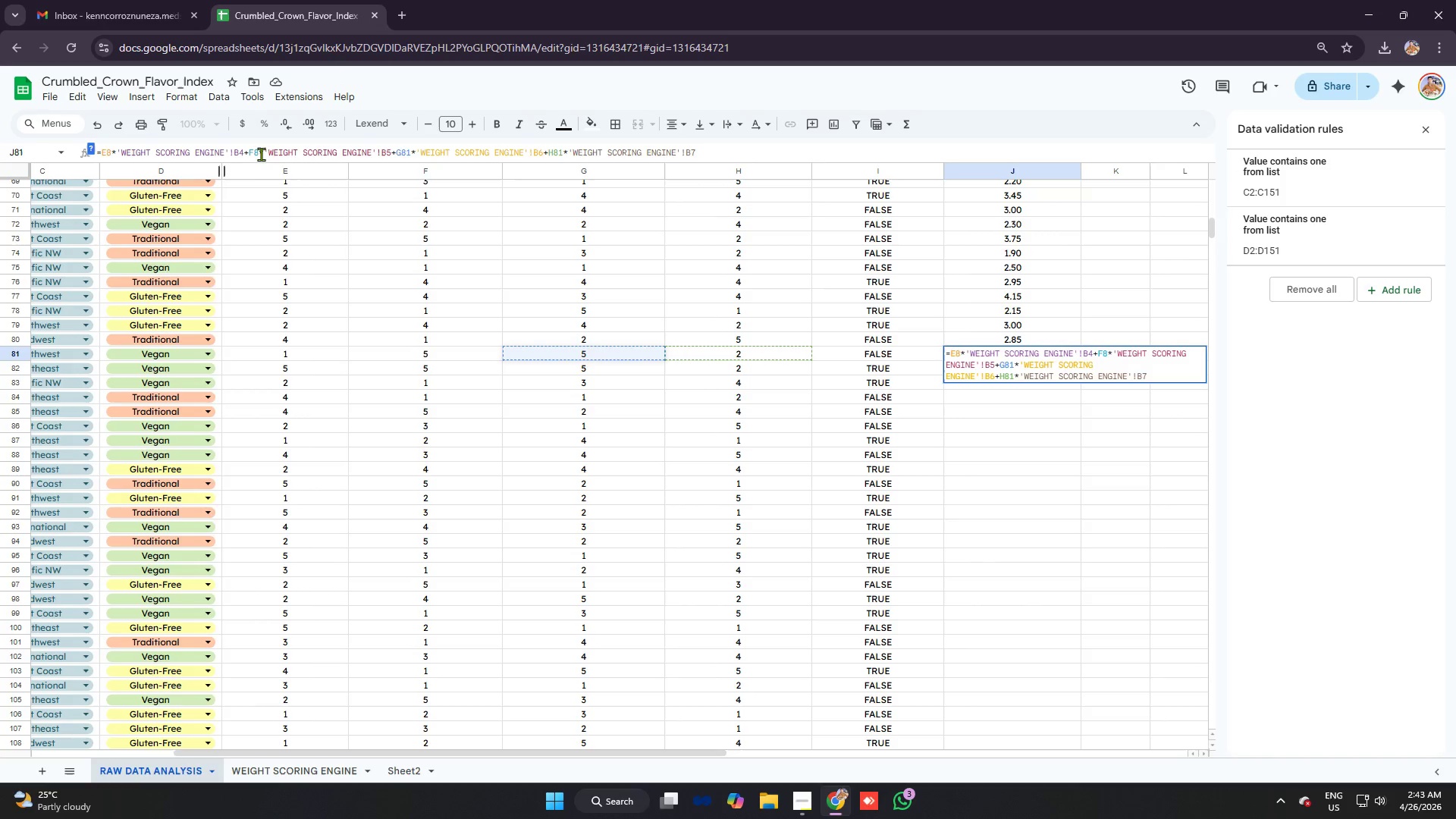 
left_click([257, 152])
 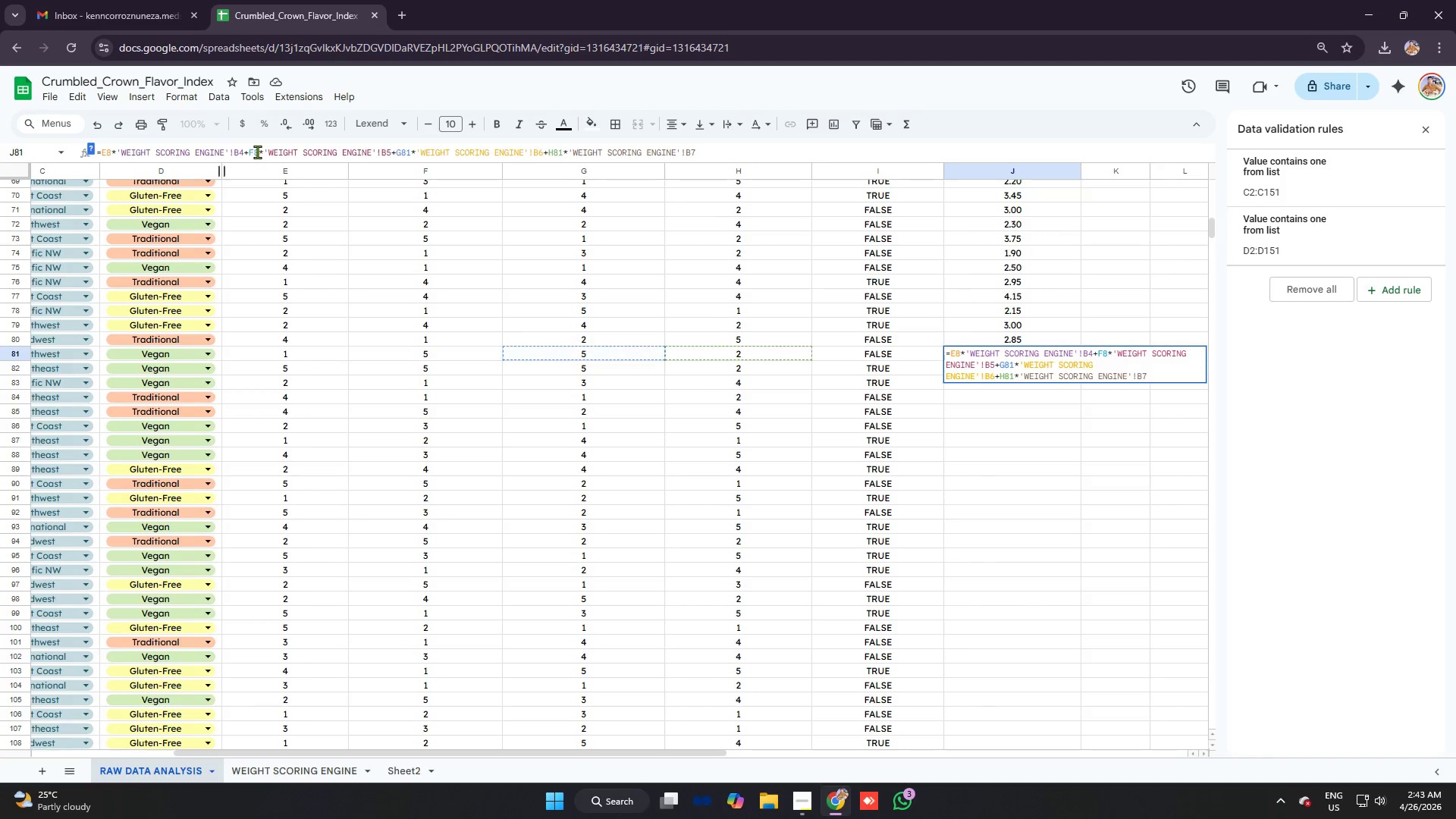 
type(11)
 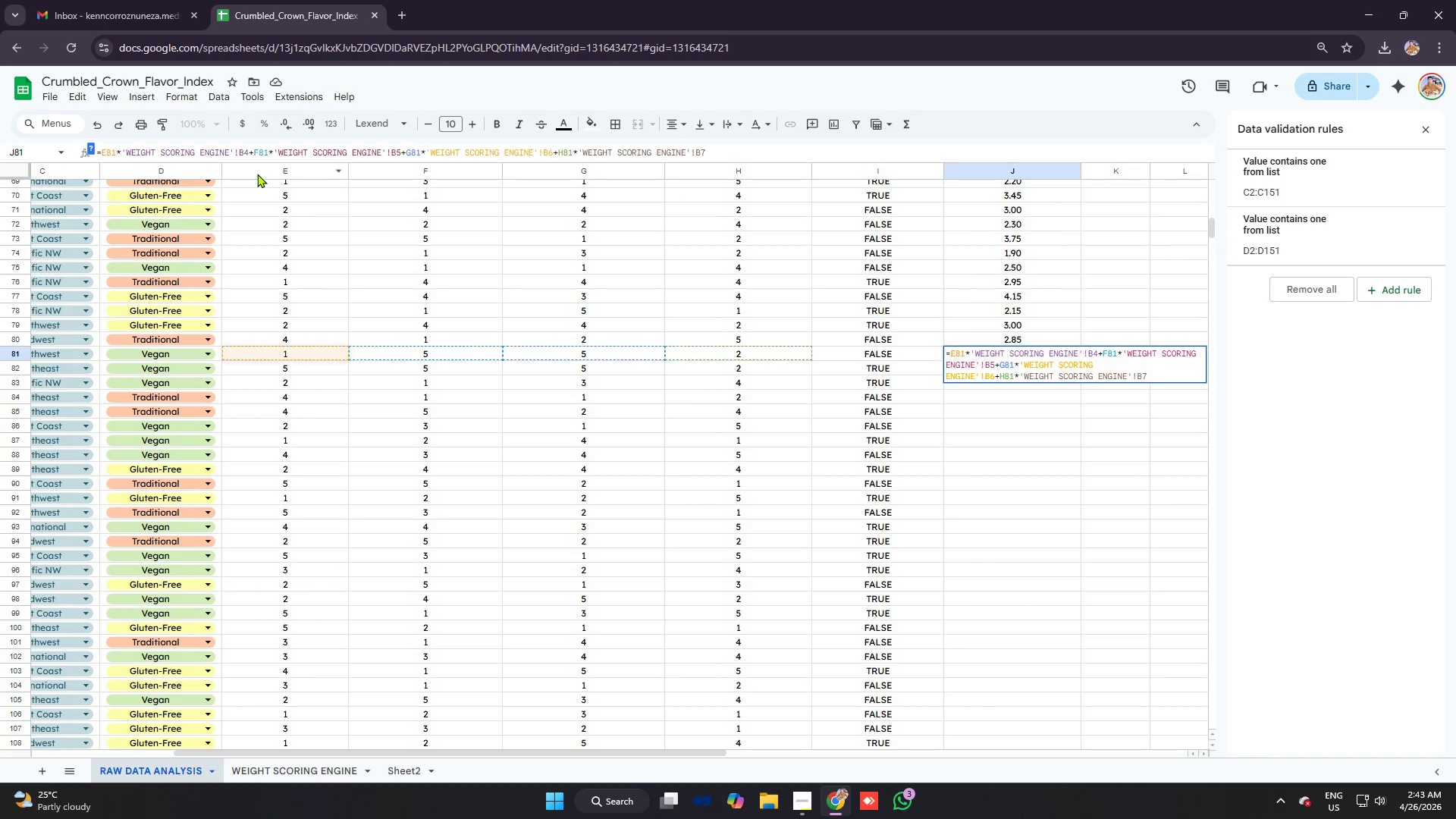 
key(Enter)
 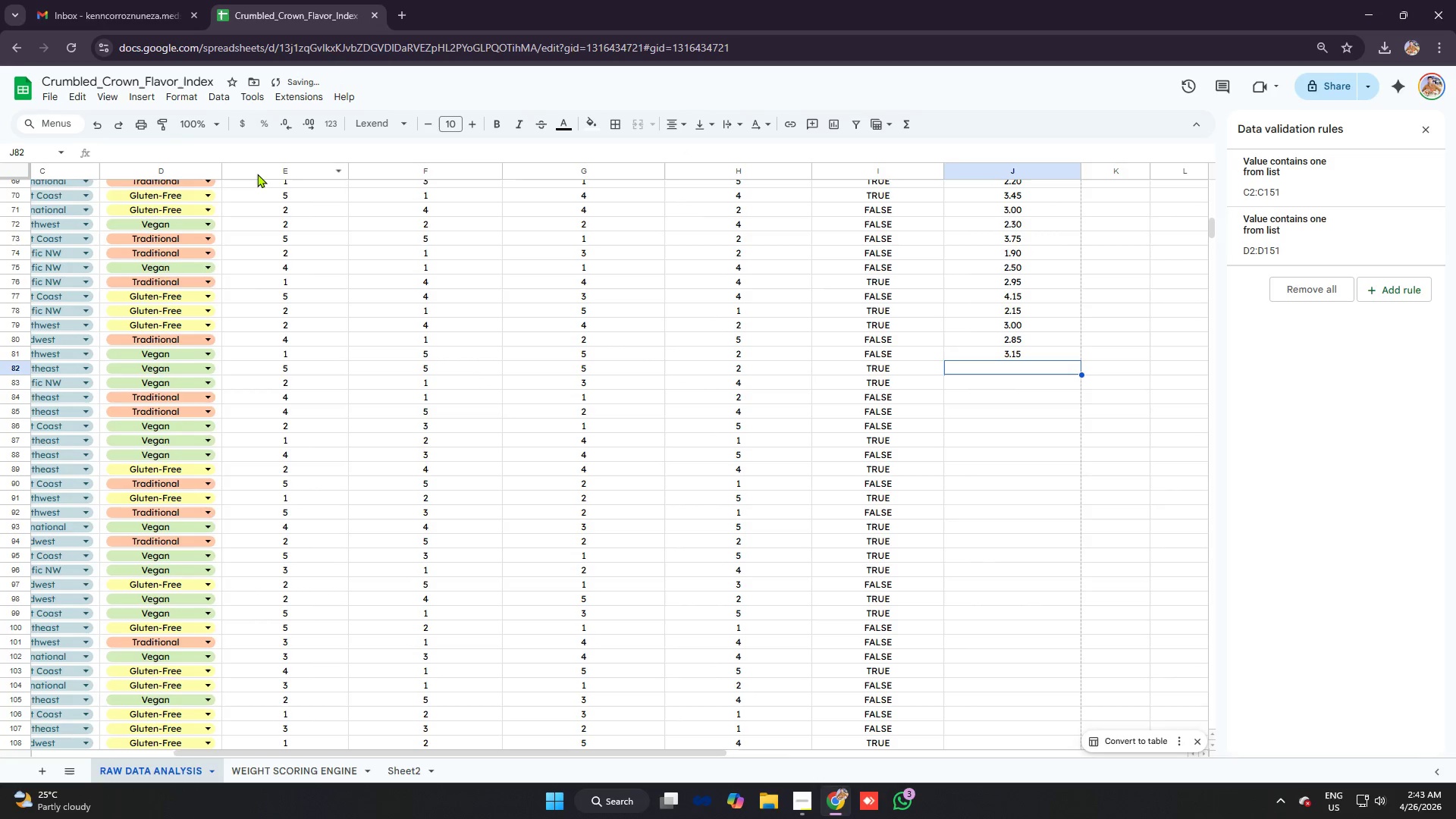 
key(Control+ControlLeft)
 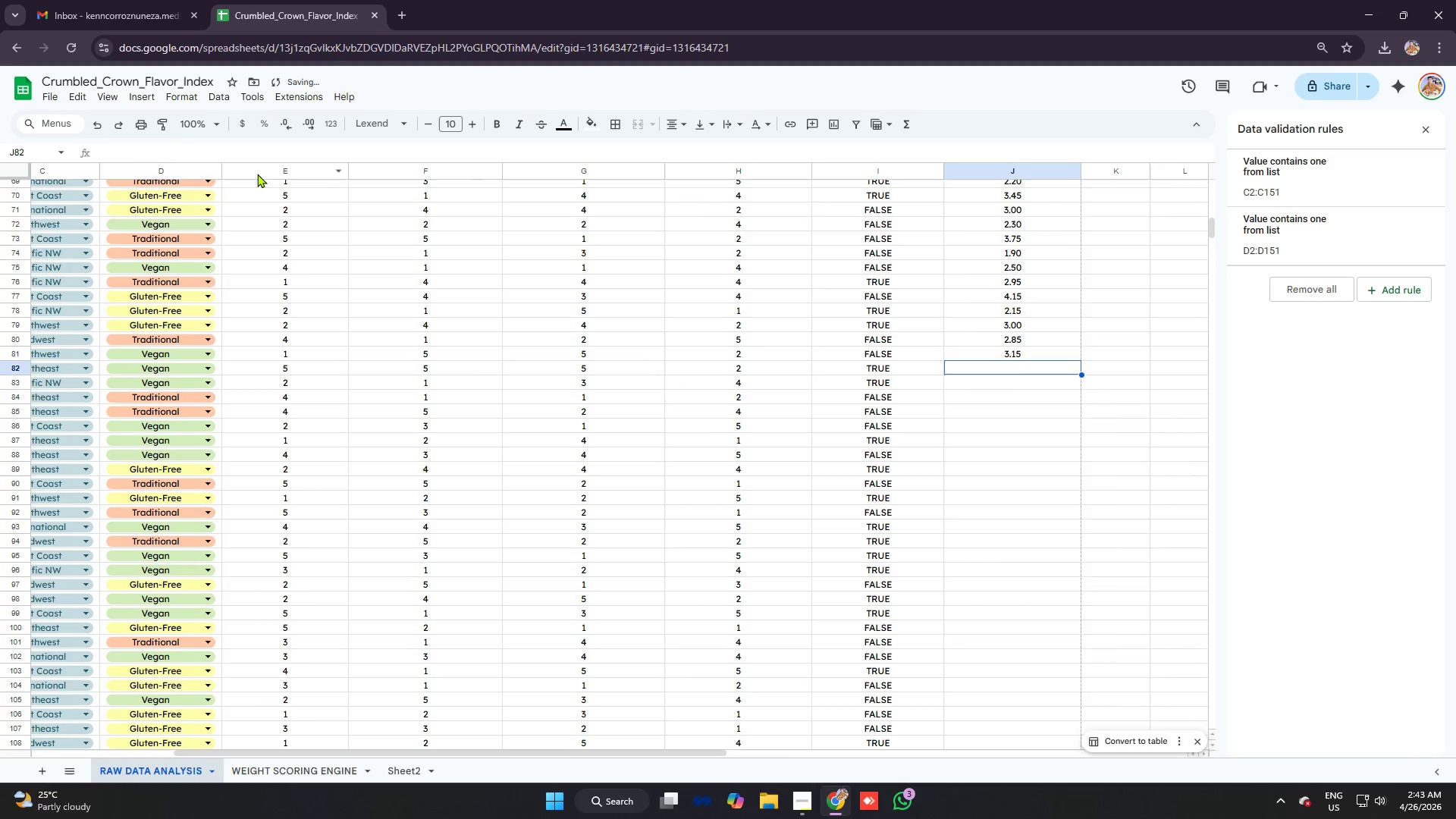 
key(Control+V)
 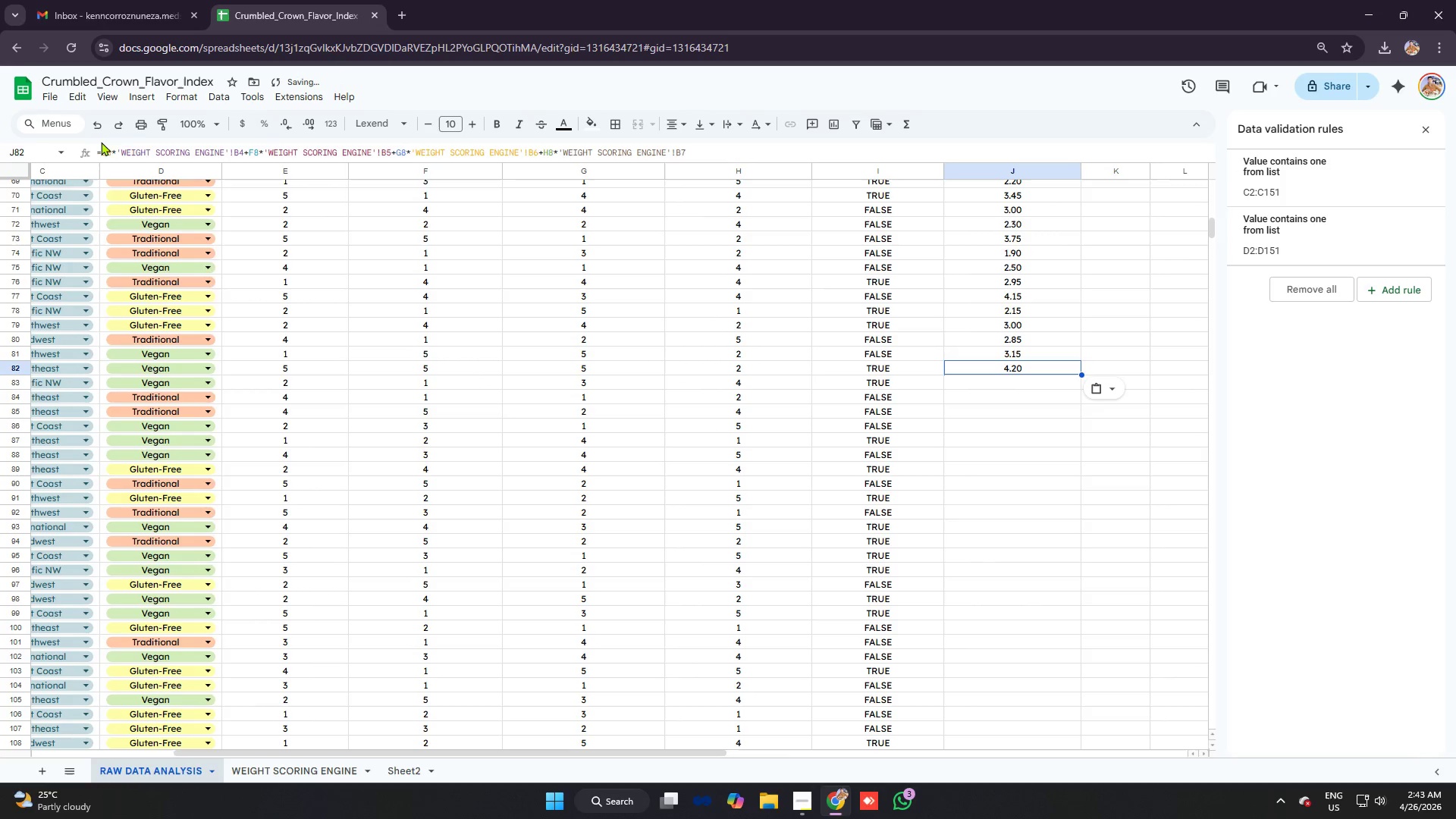 
left_click([114, 148])
 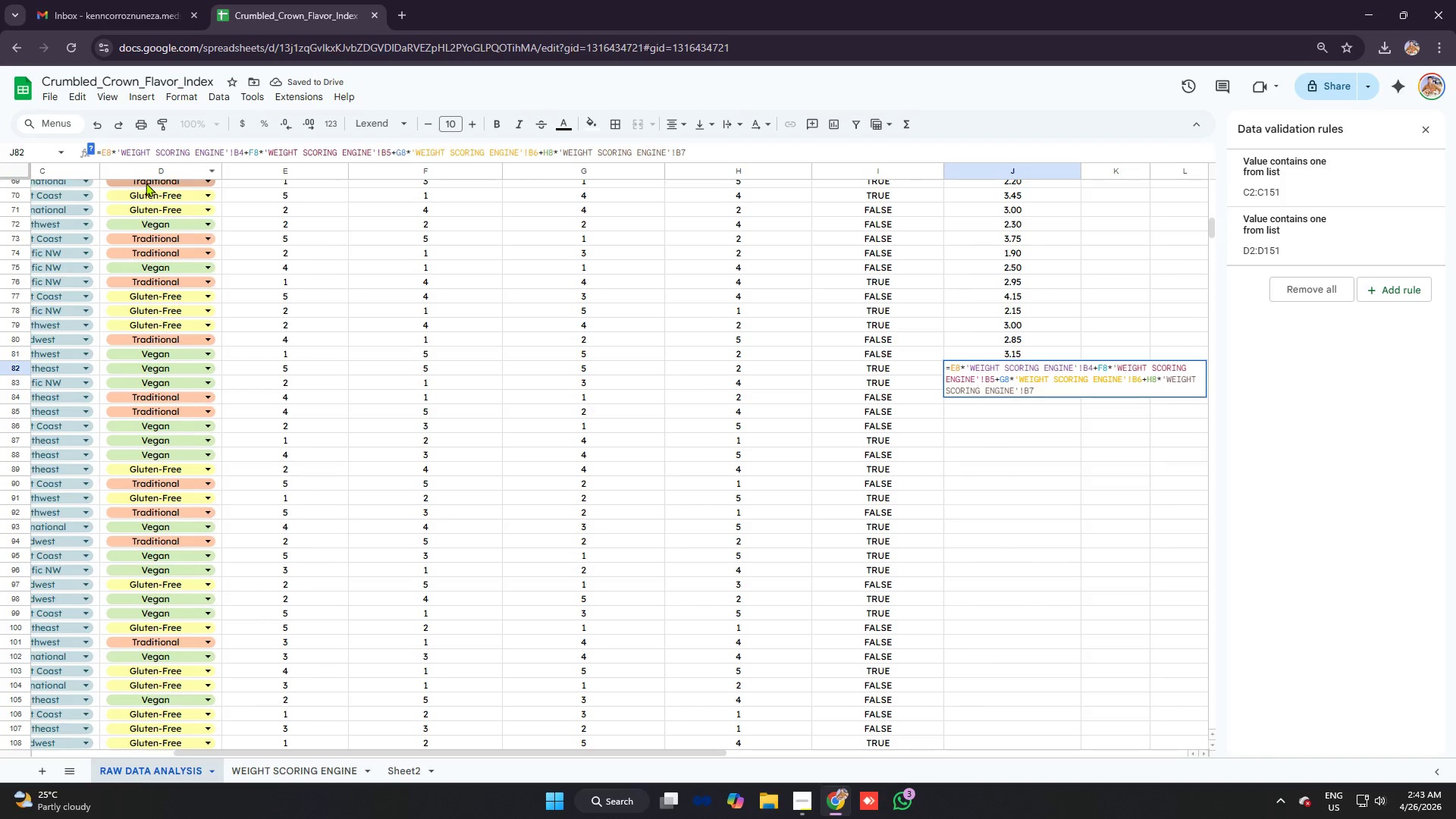 
key(2)
 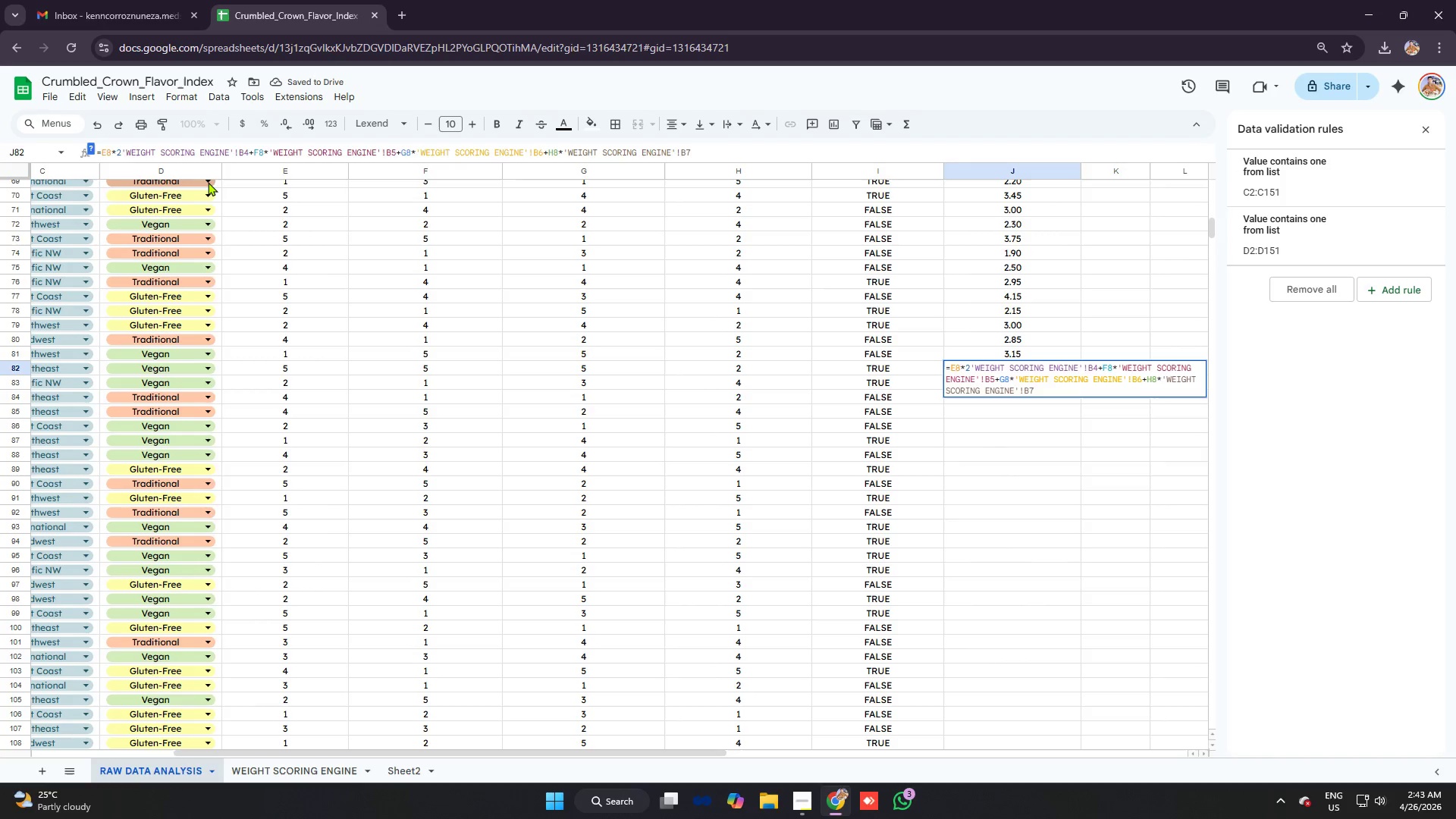 
key(Backspace)
 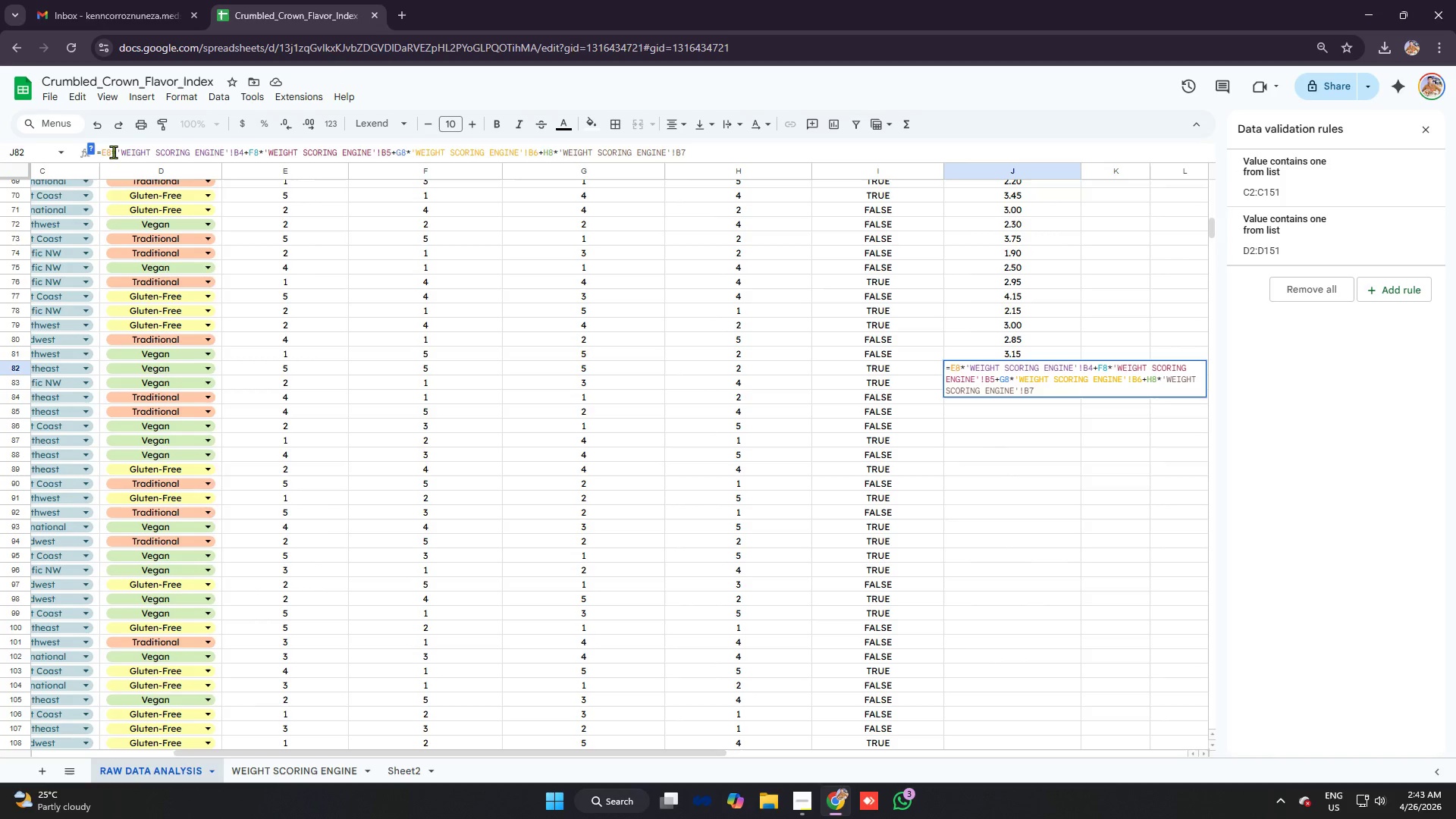 
left_click([112, 152])
 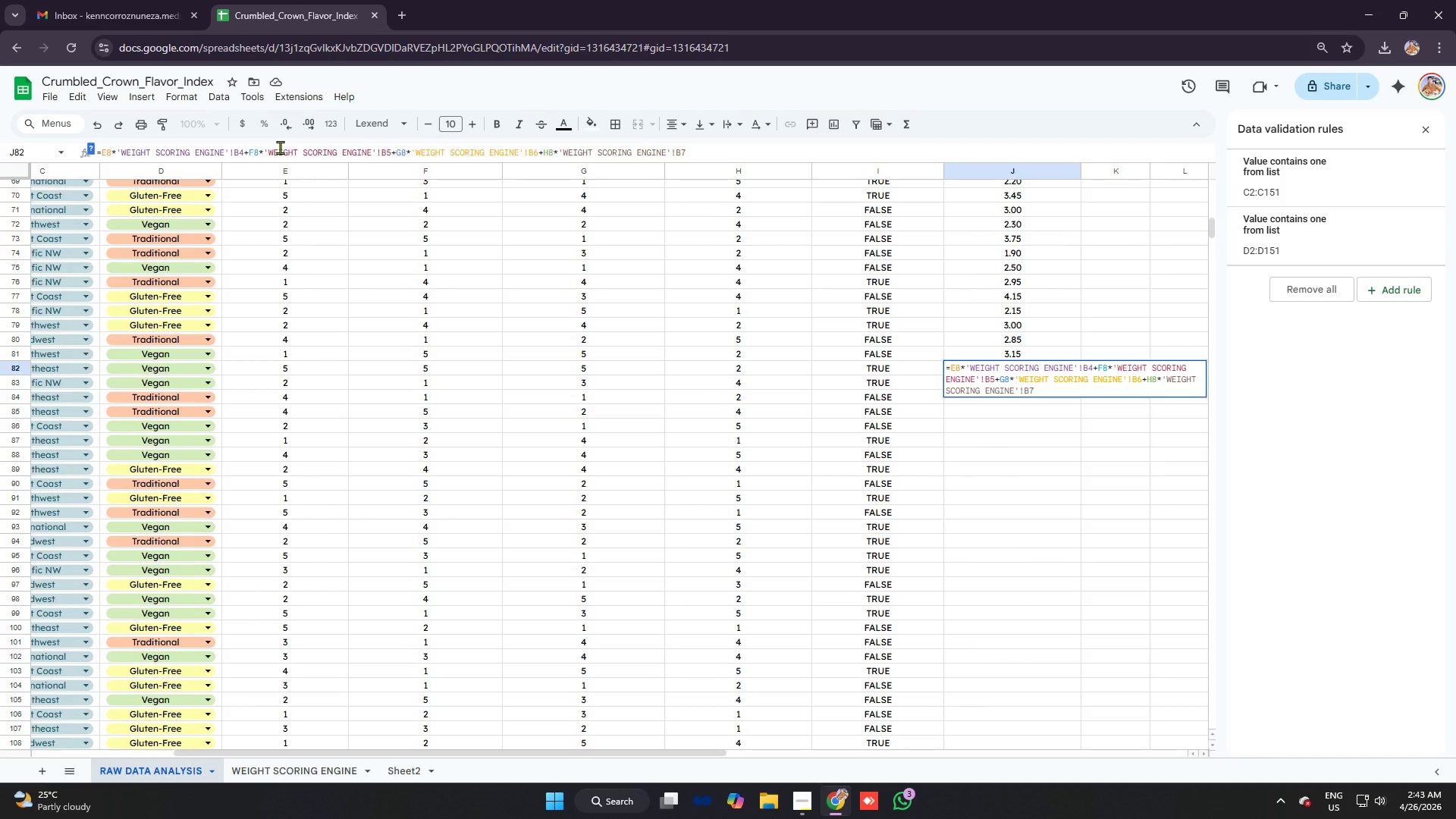 
key(2)
 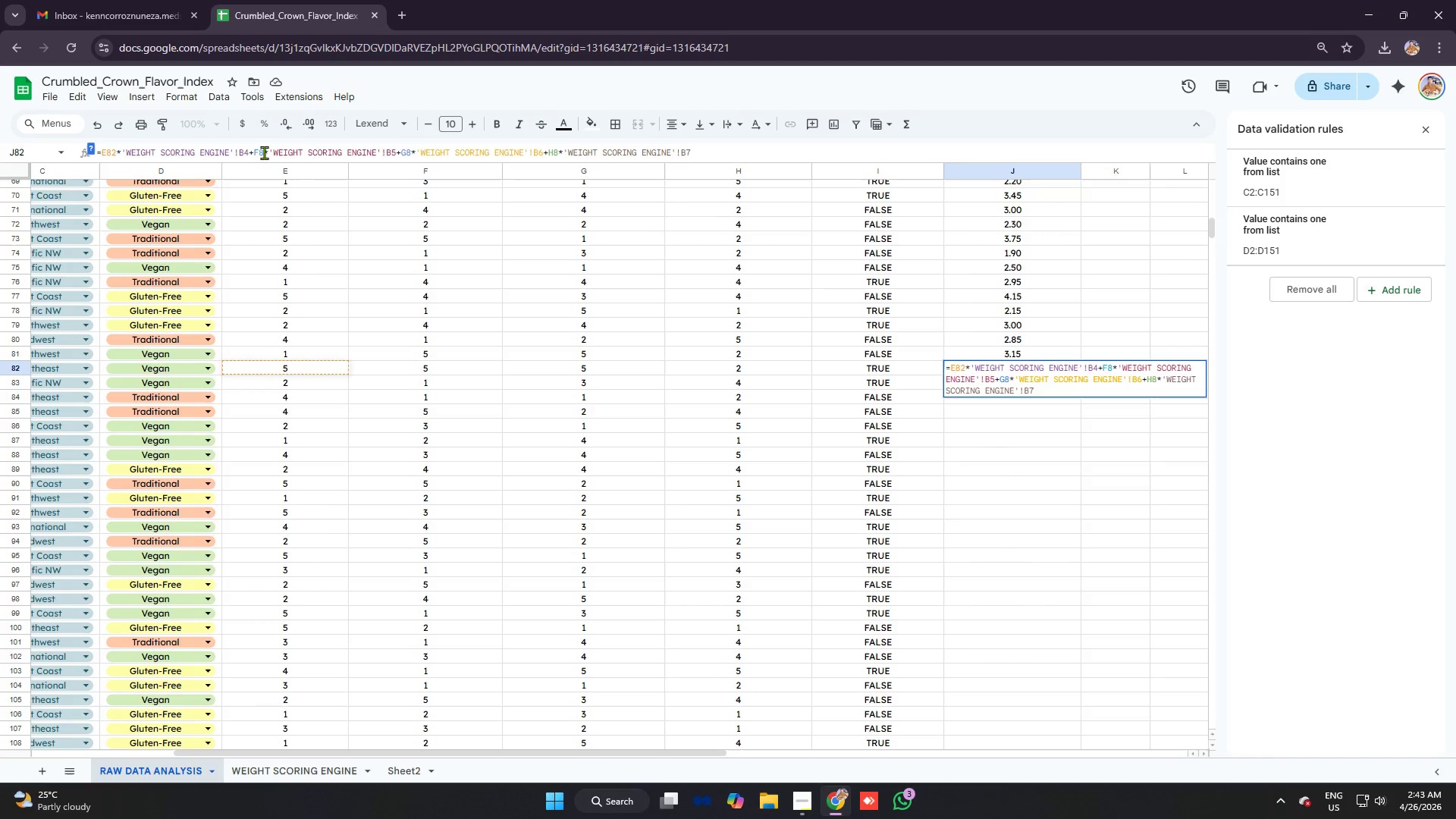 
left_click([264, 152])
 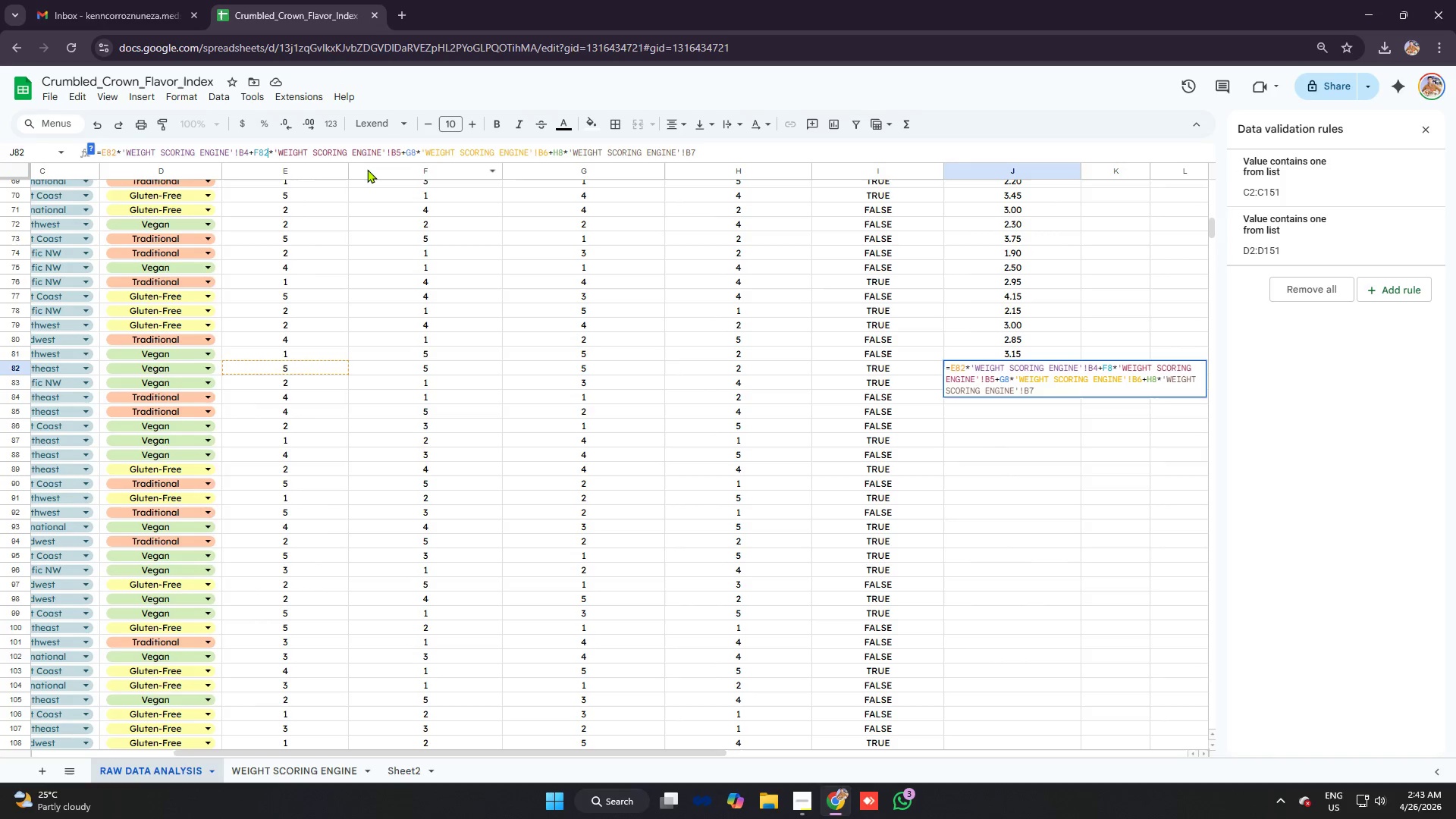 
key(2)
 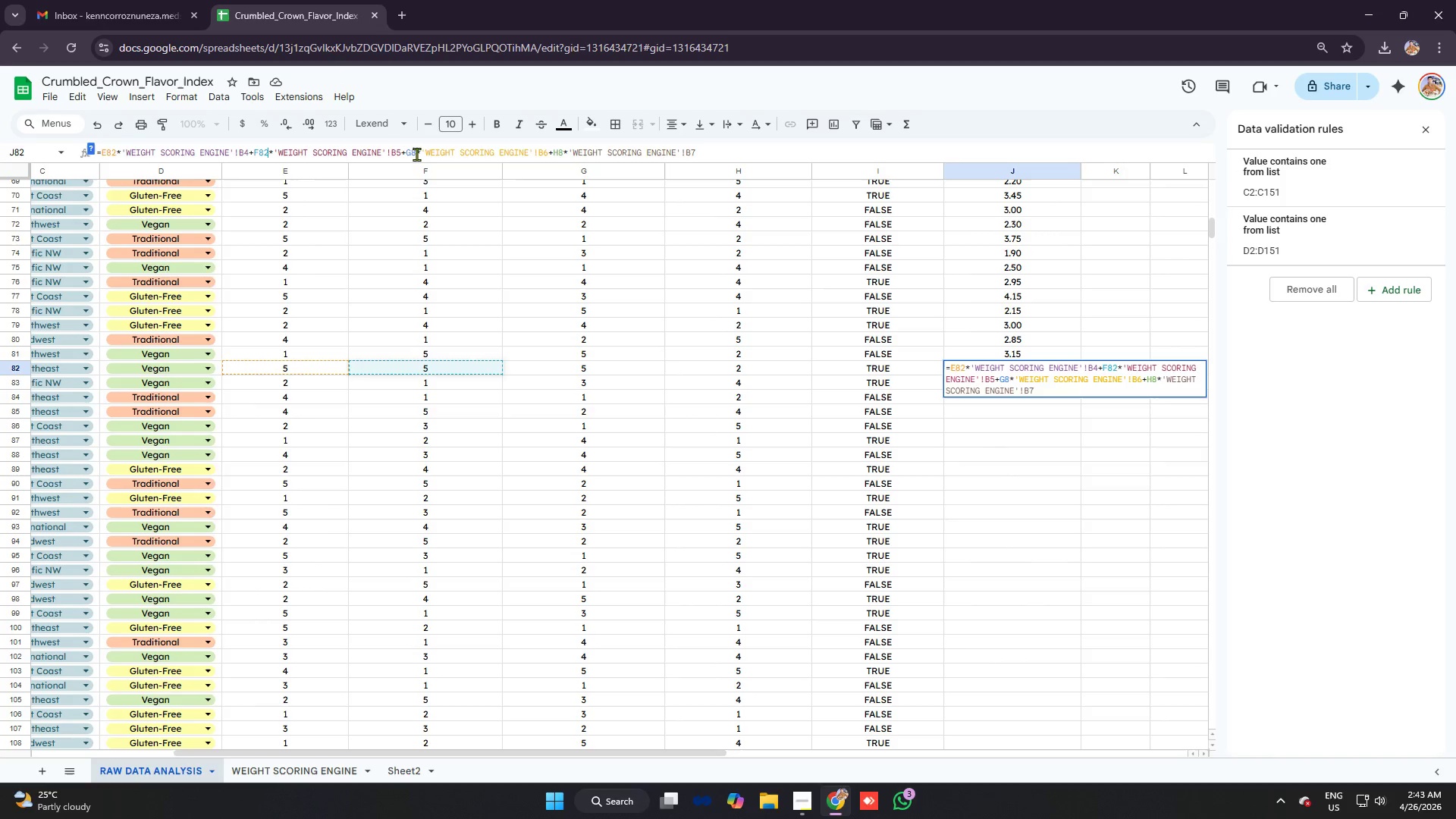 
left_click([416, 152])
 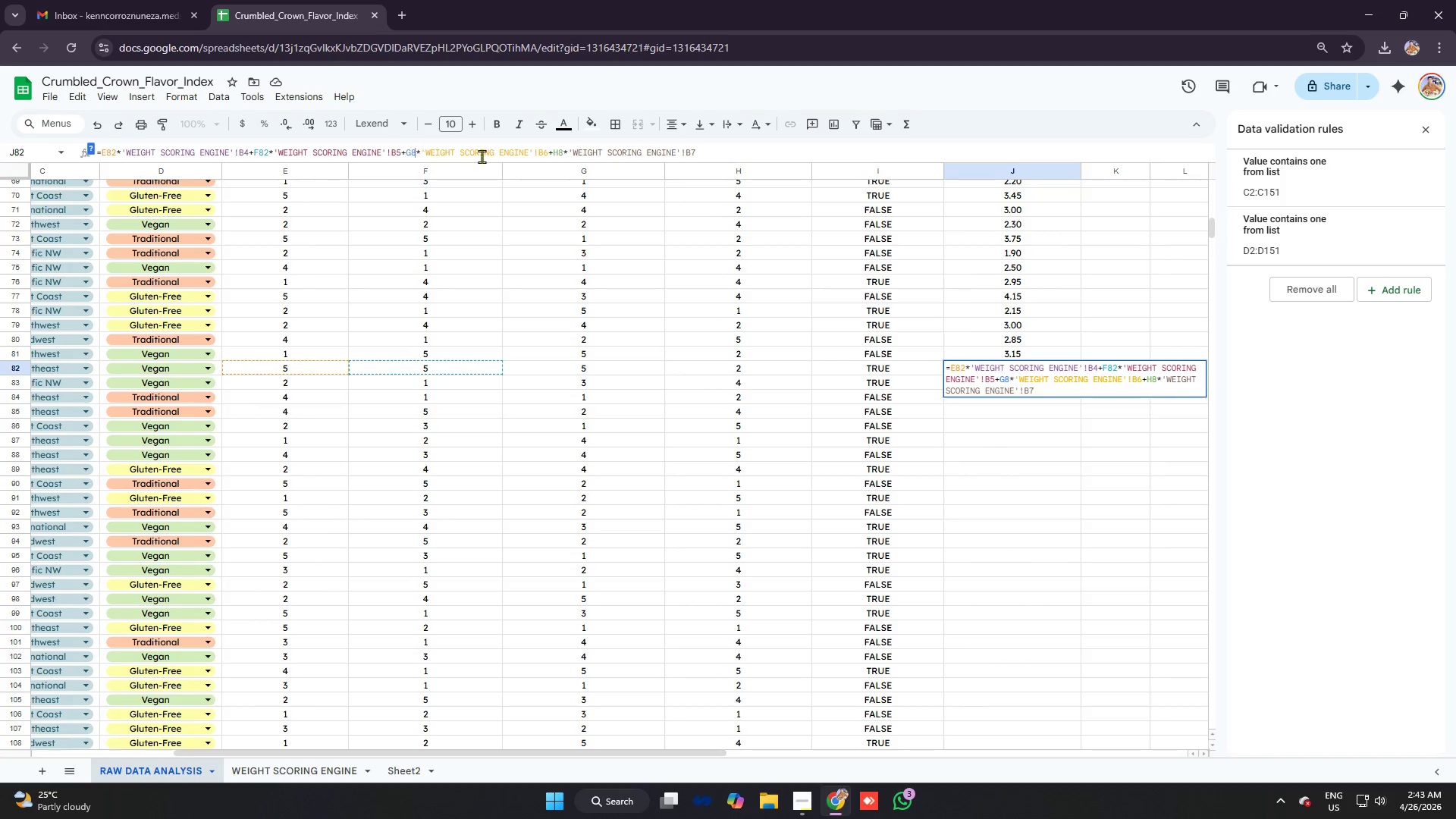 
key(2)
 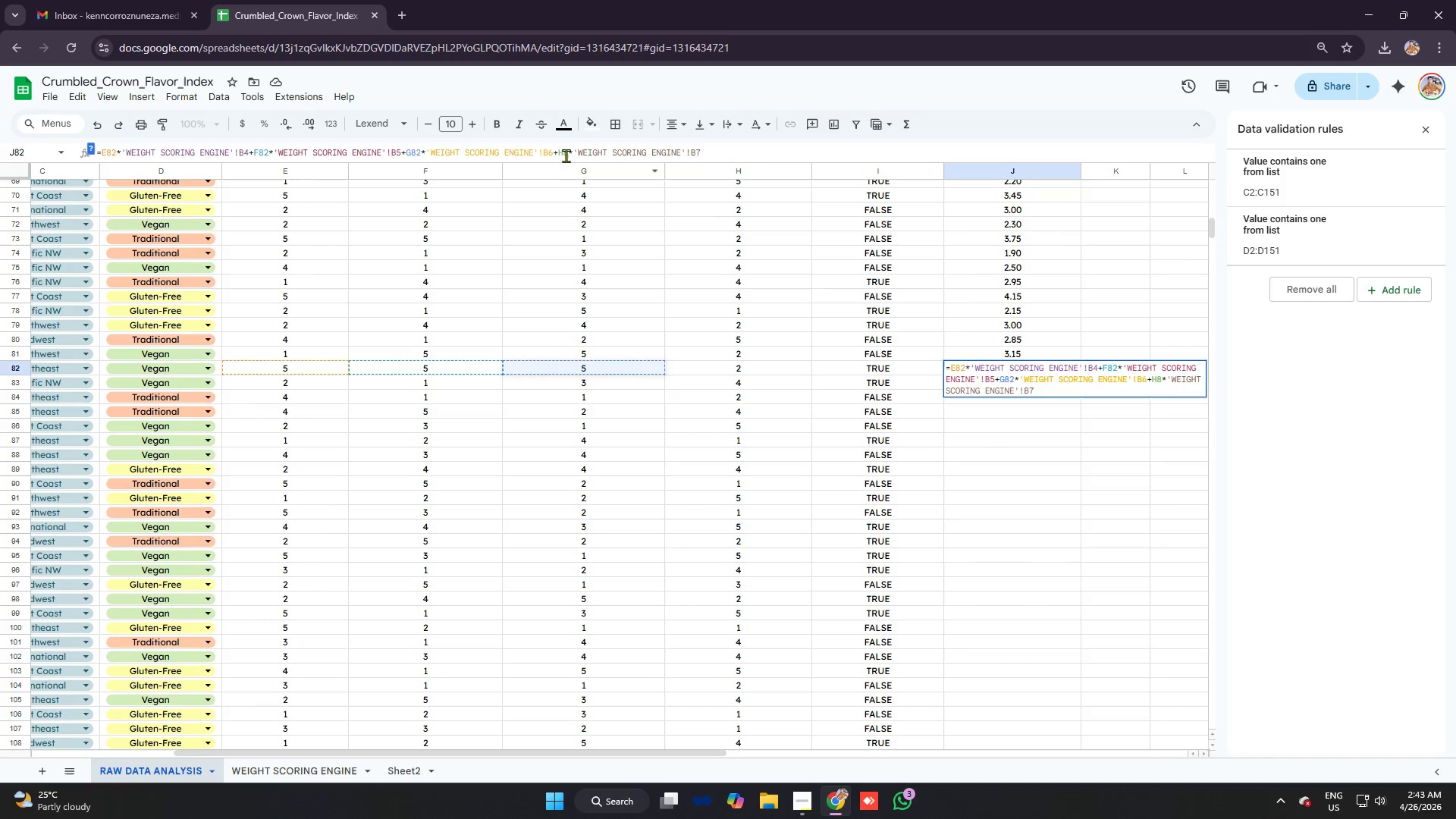 
left_click([566, 153])
 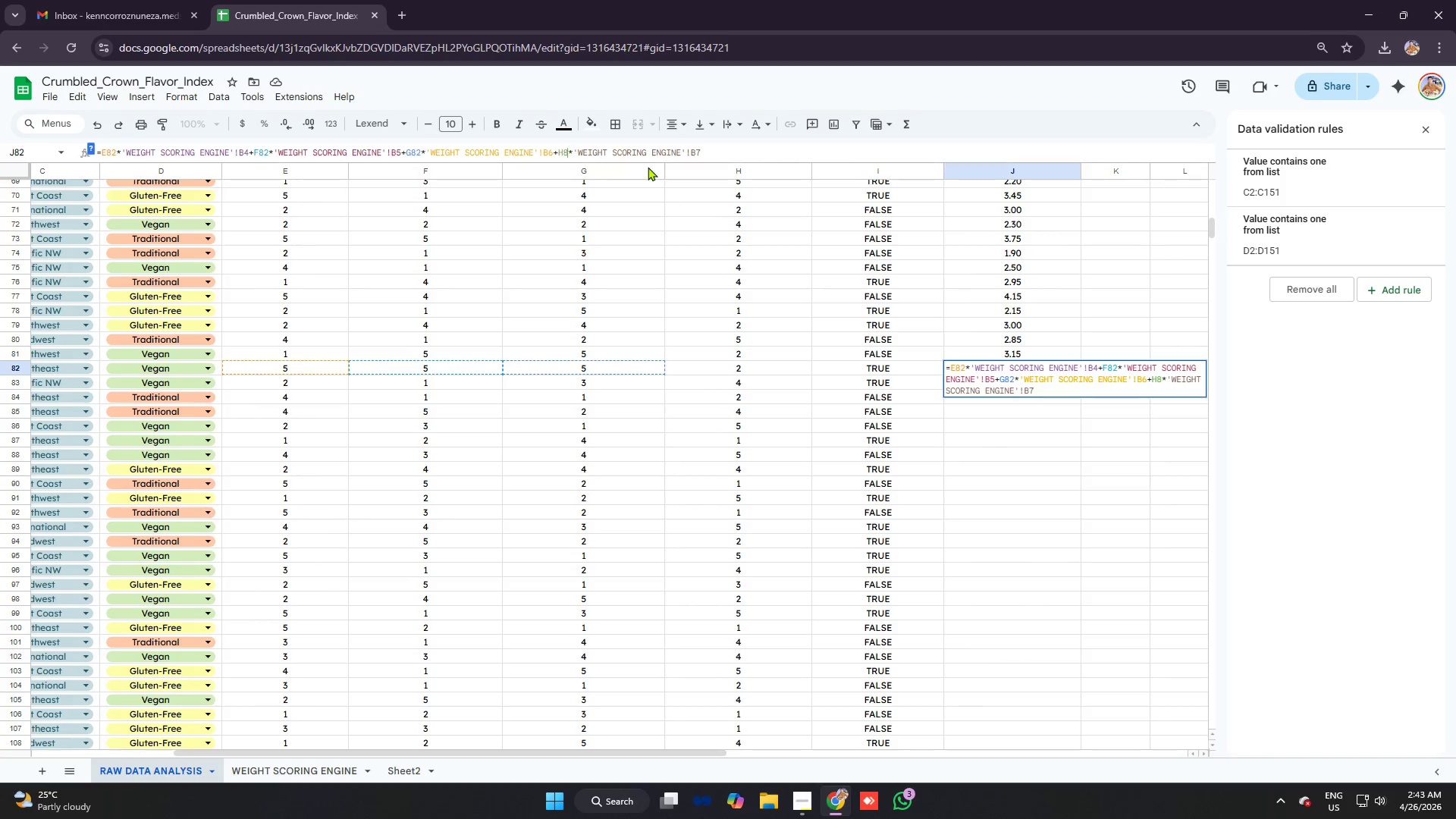 
key(2)
 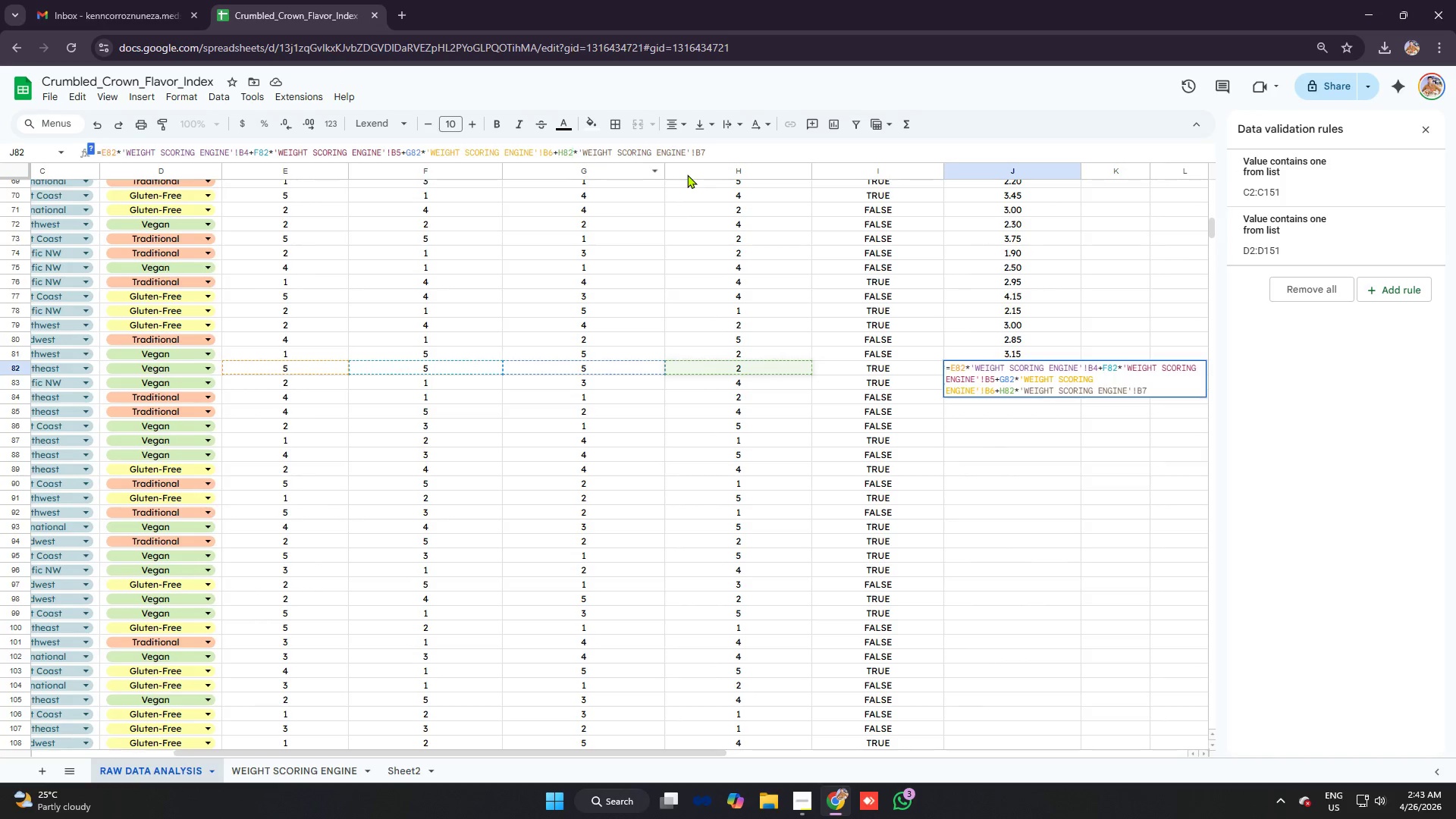 
key(Enter)
 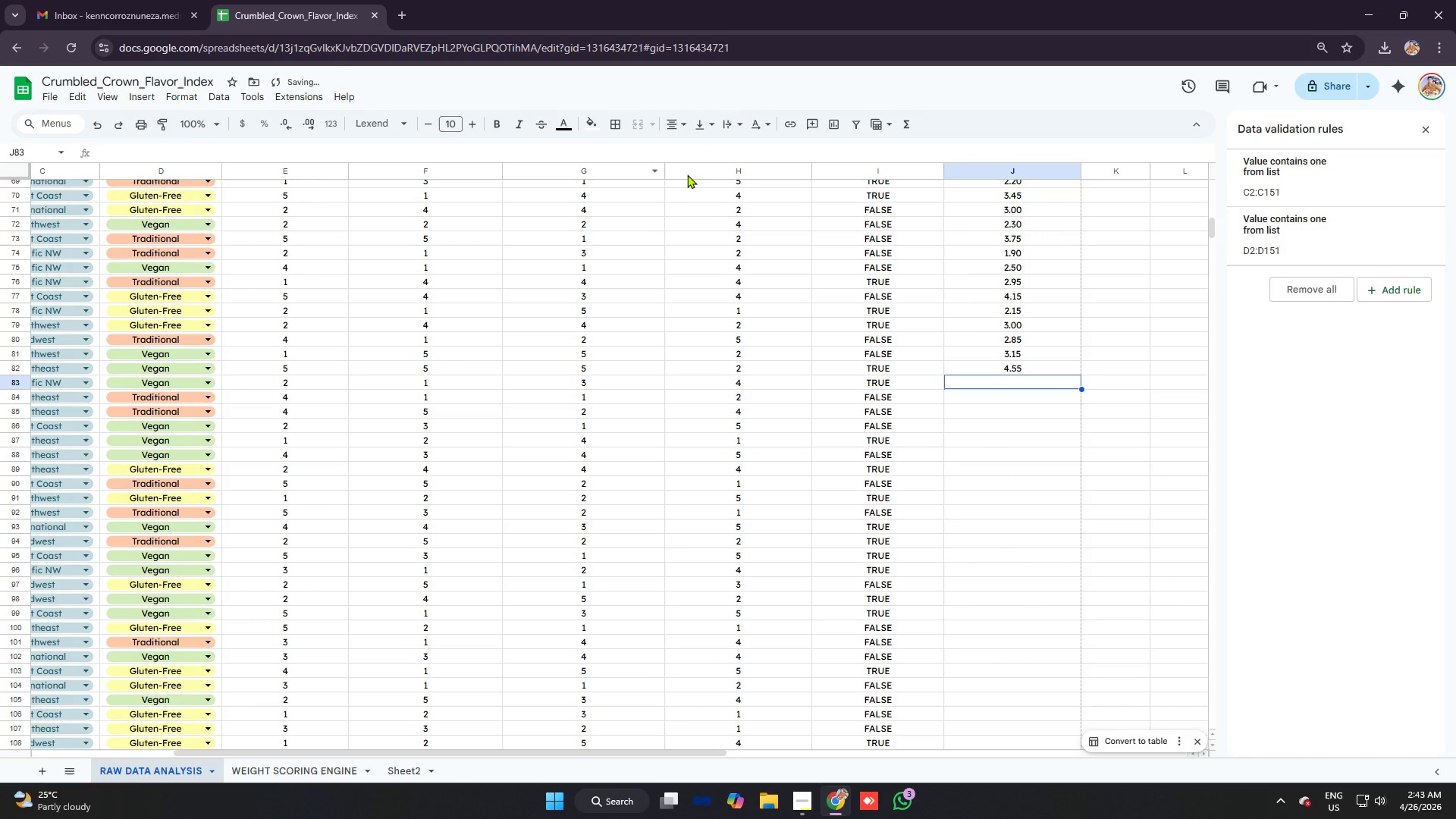 
key(Control+V)
 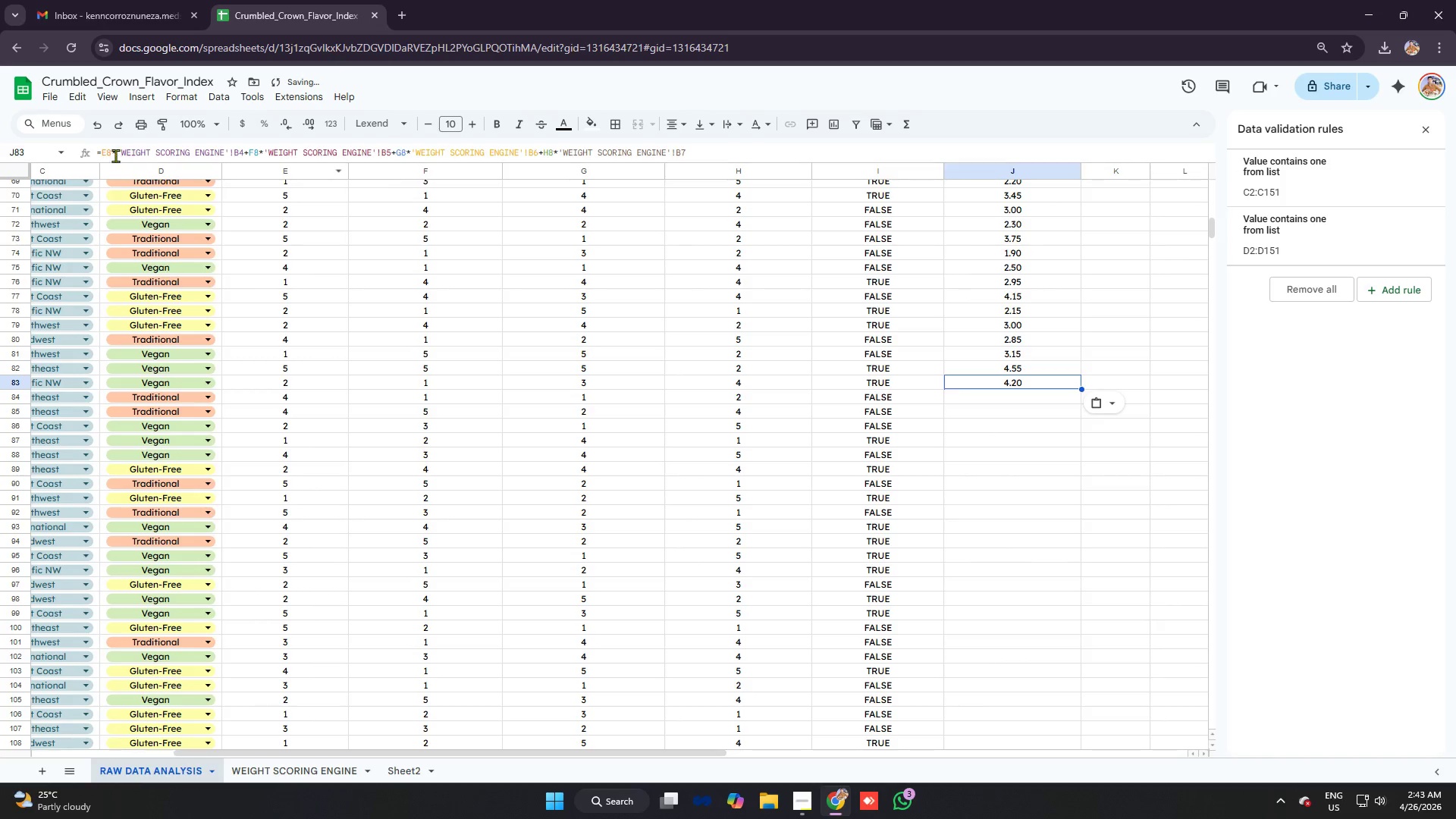 
left_click([111, 149])
 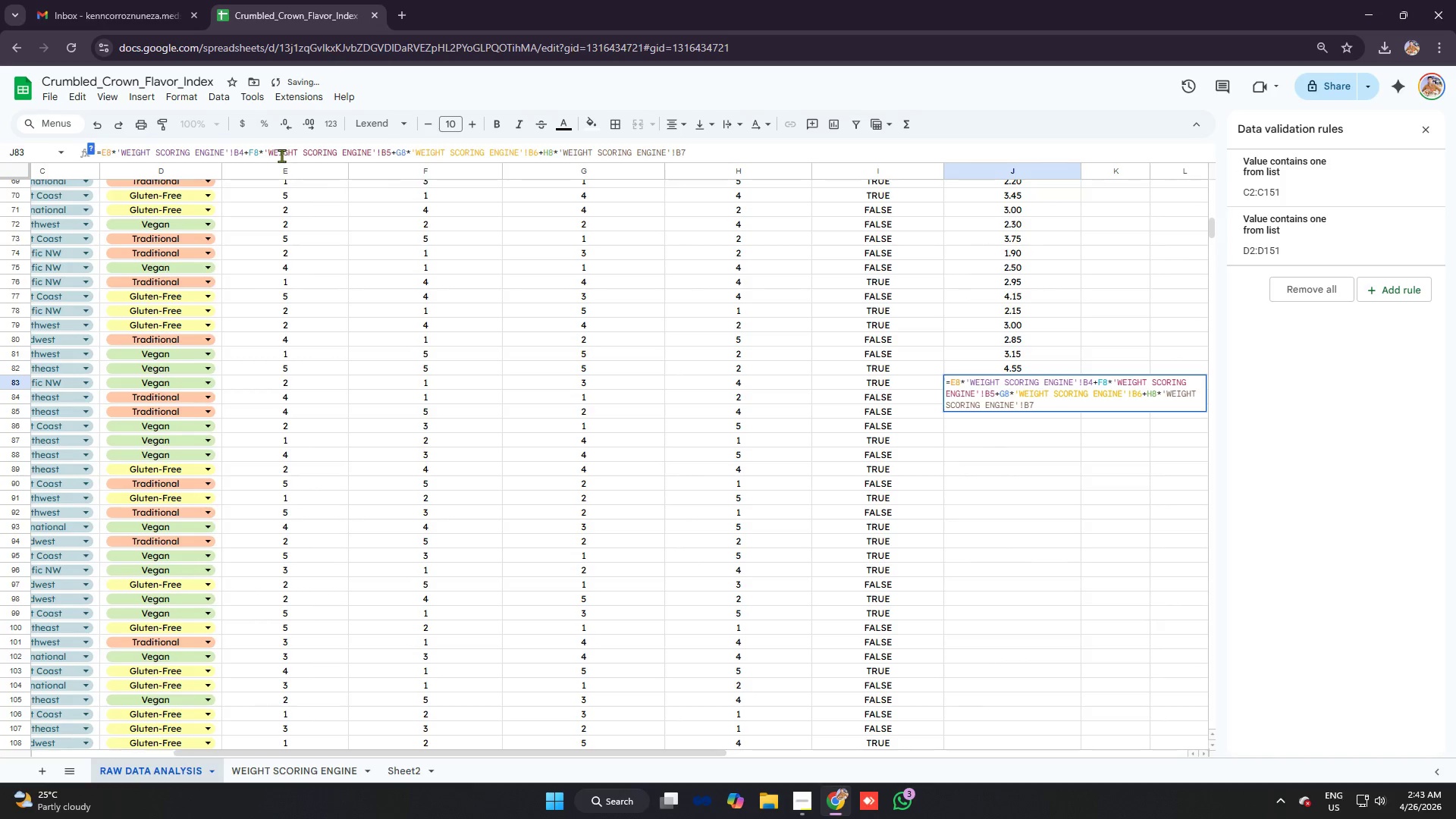 
key(3)
 